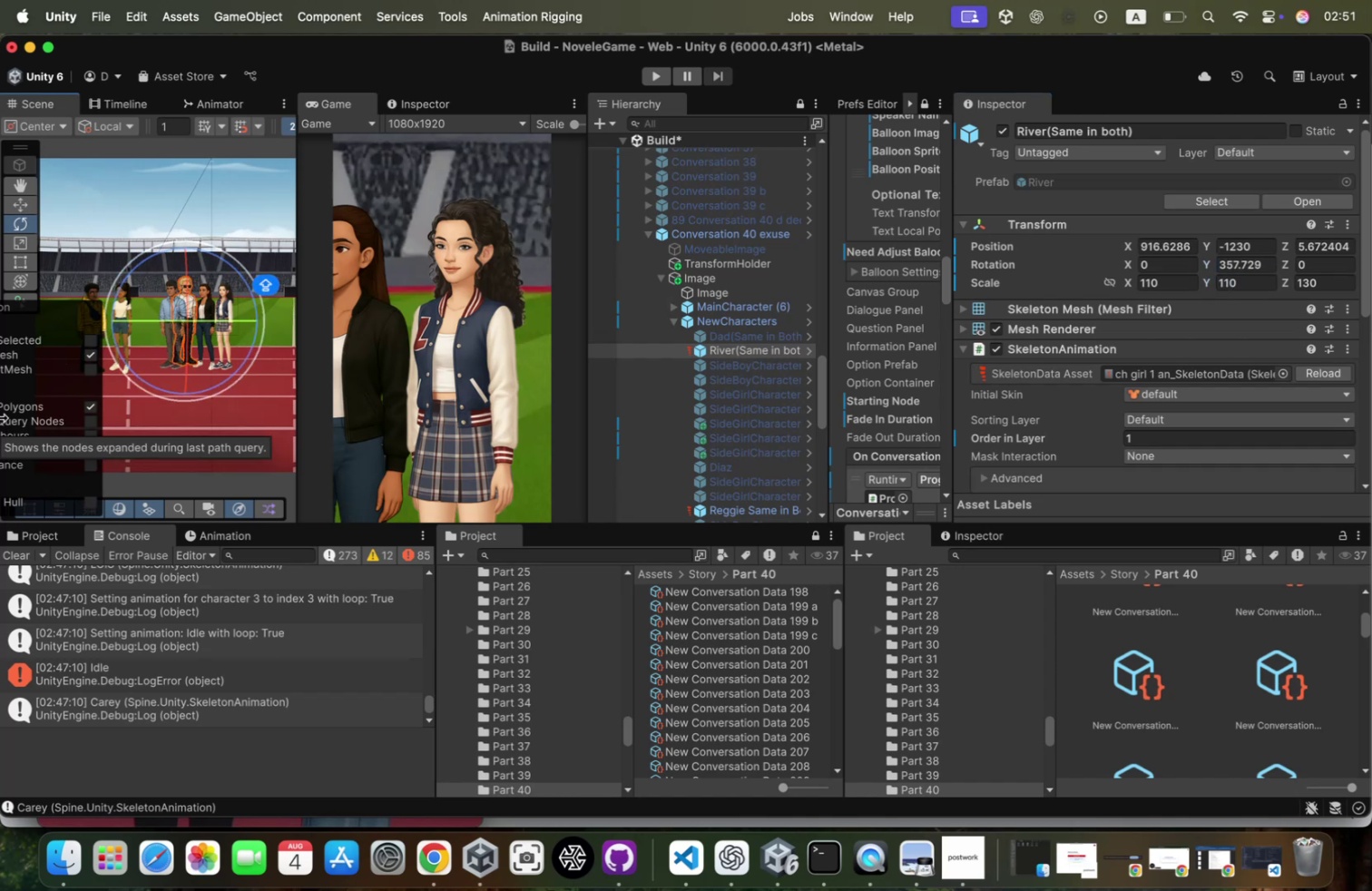 
key(Meta+CommandLeft)
 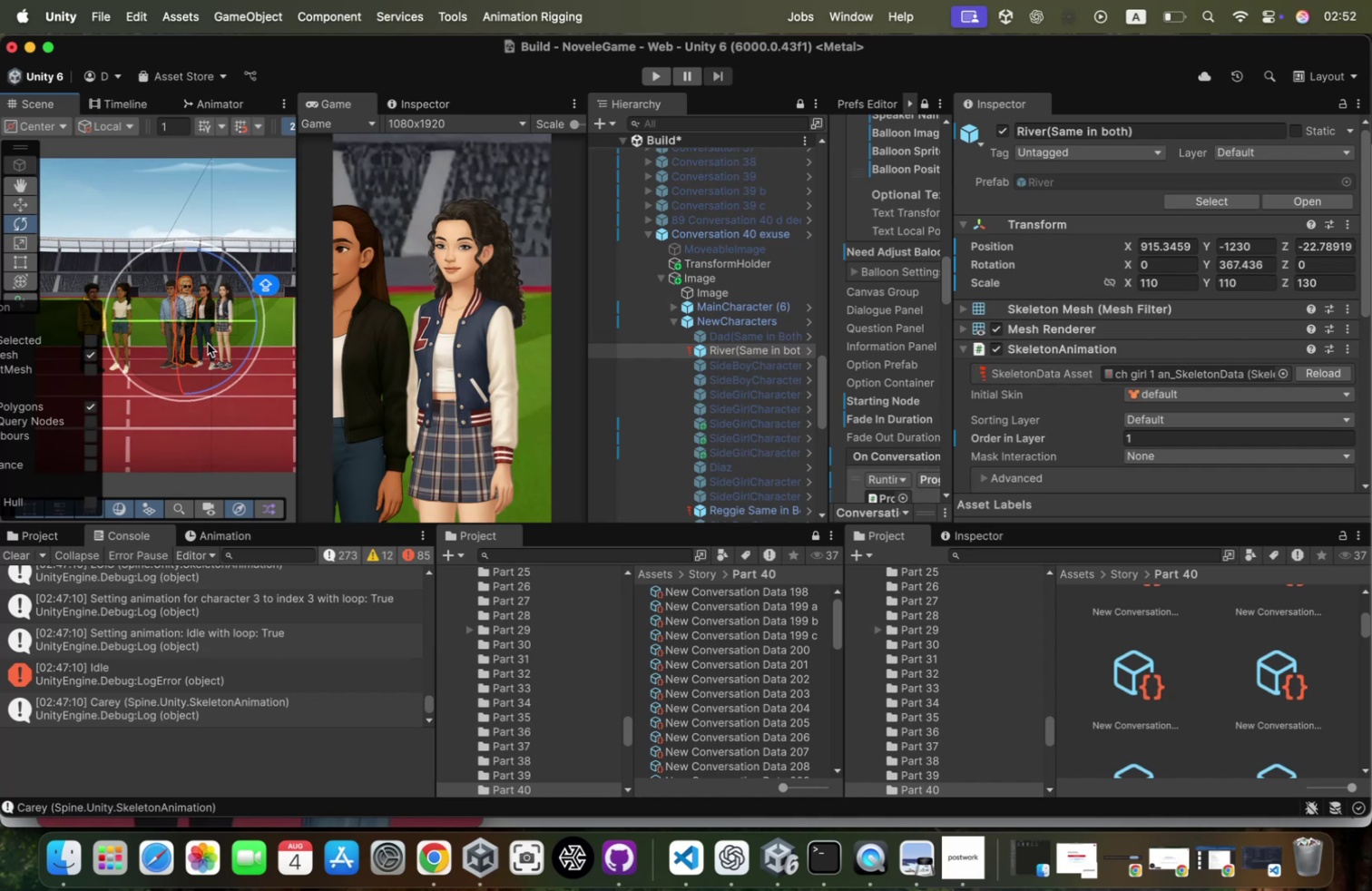 
wait(15.28)
 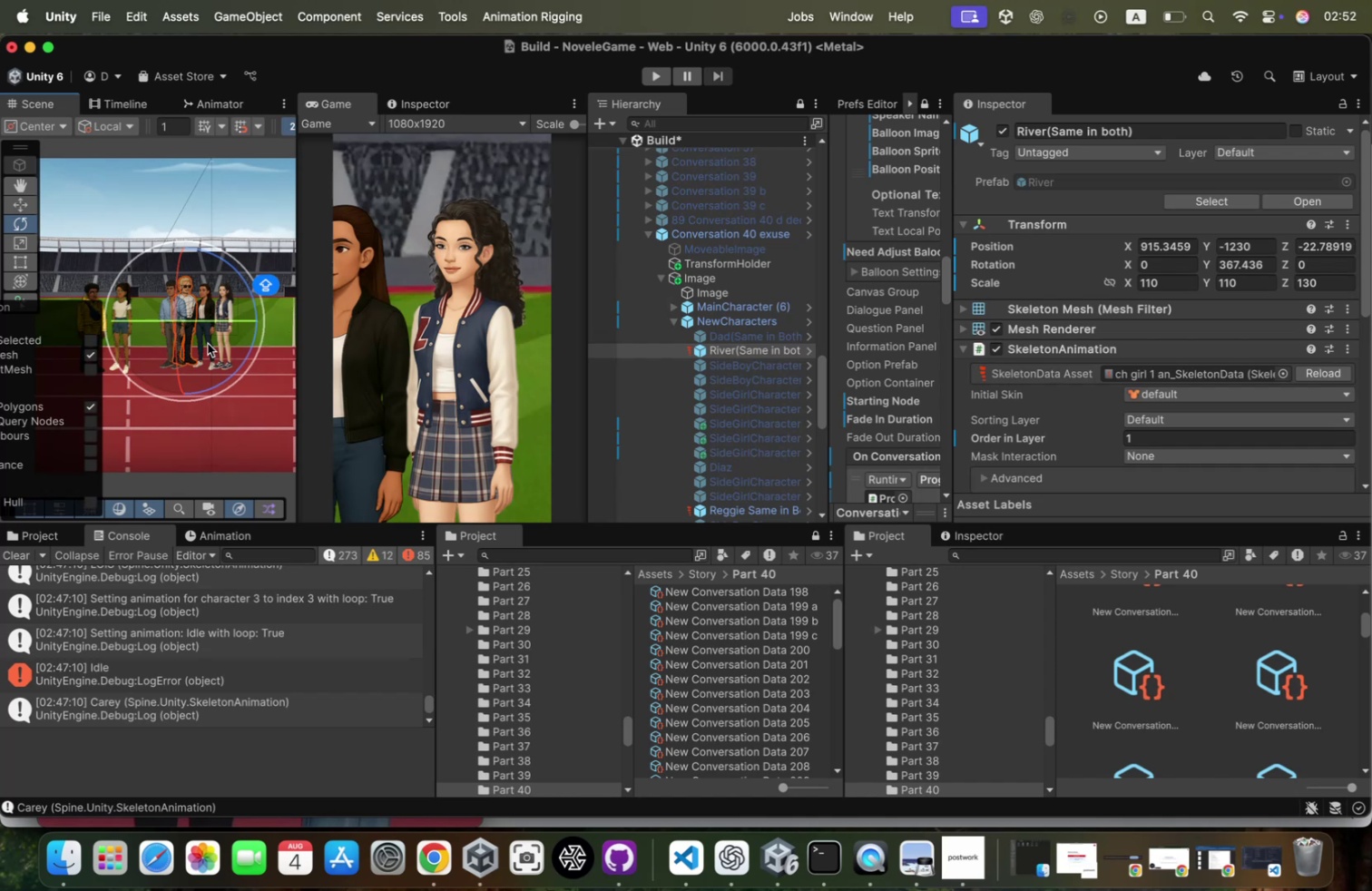 
key(Meta+Z)
 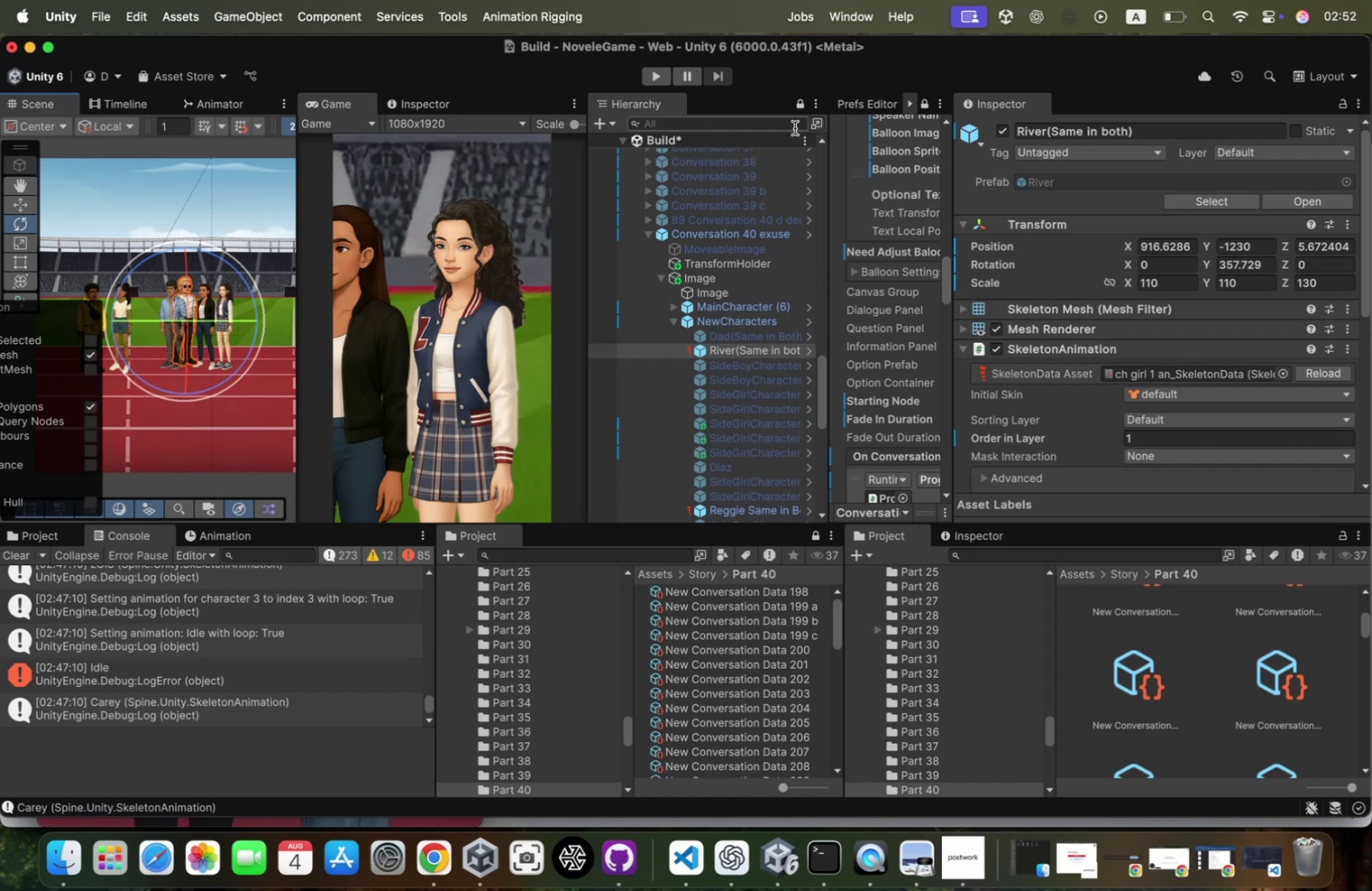 
key(Meta+Z)
 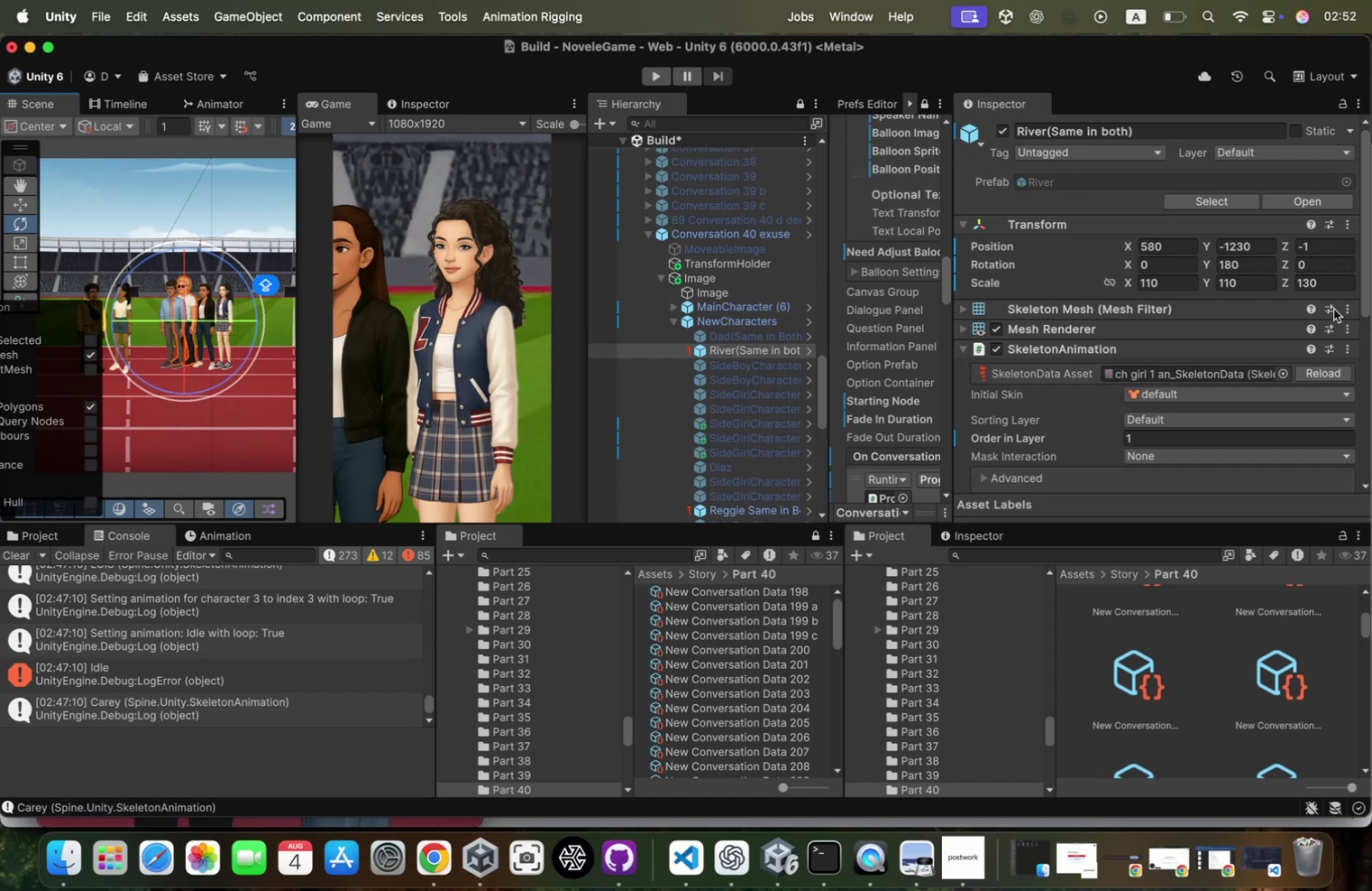 
key(Meta+Z)
 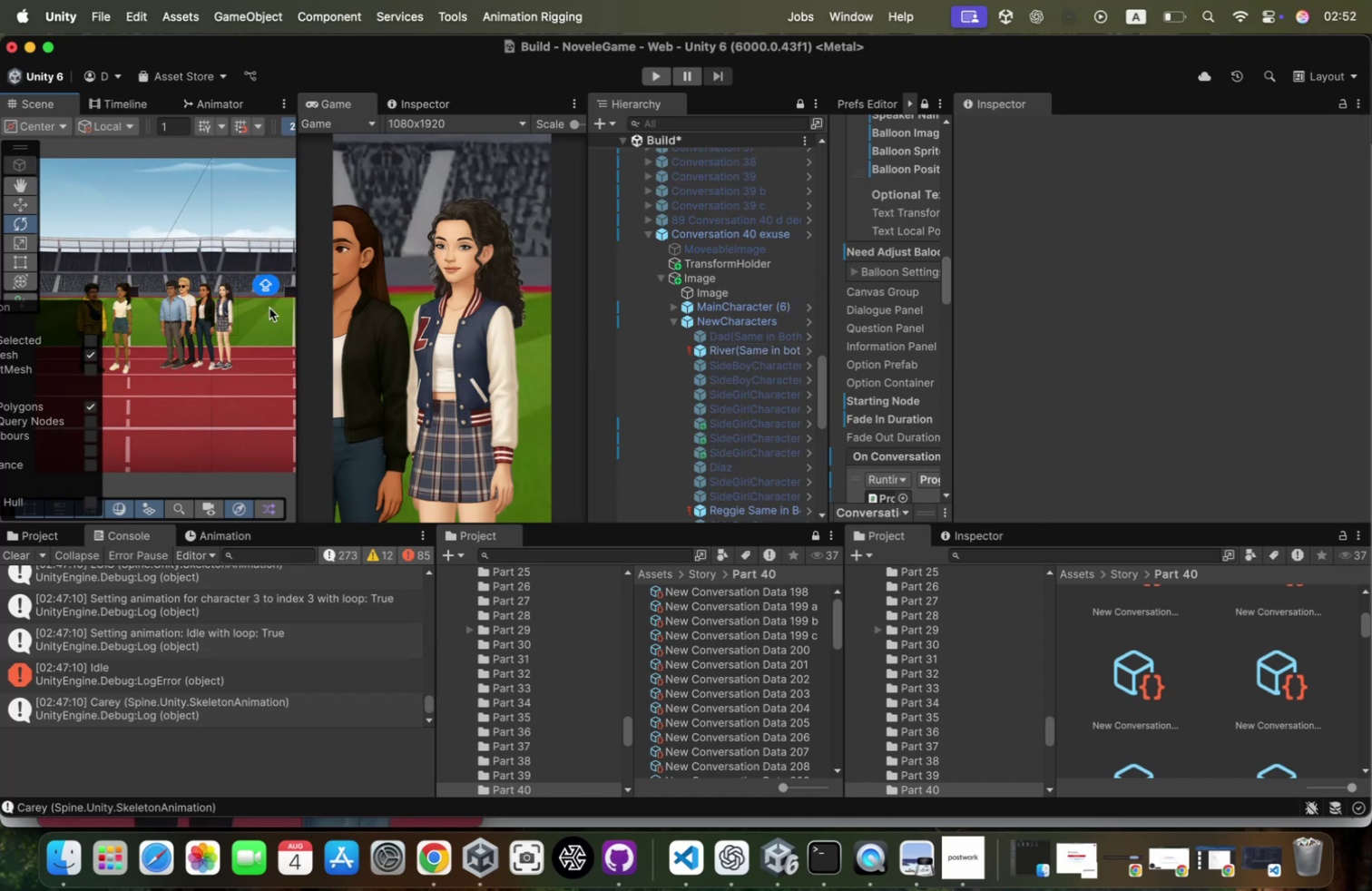 
scroll: coordinate [248, 327], scroll_direction: up, amount: 152.0
 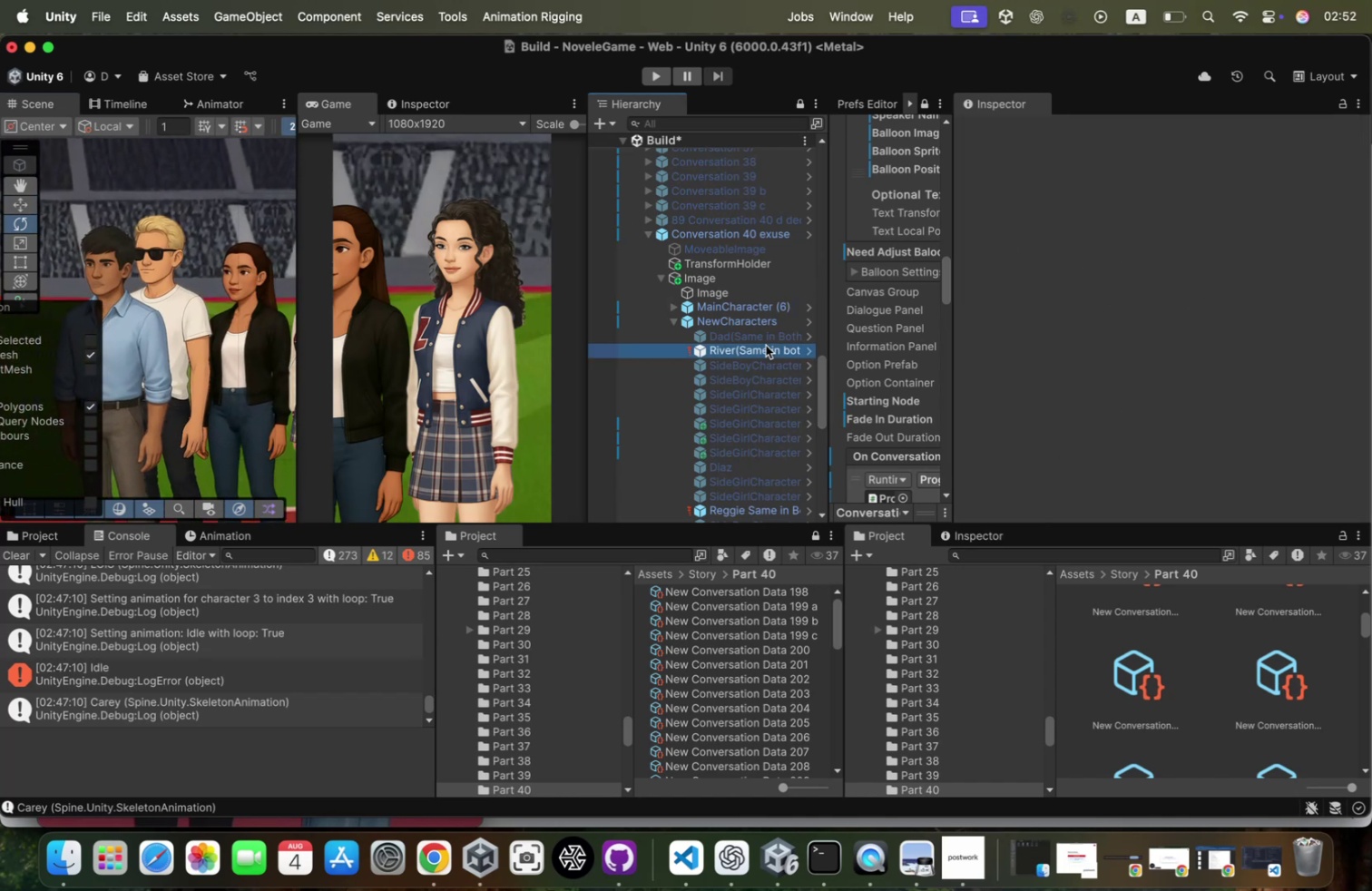 
key(E)
 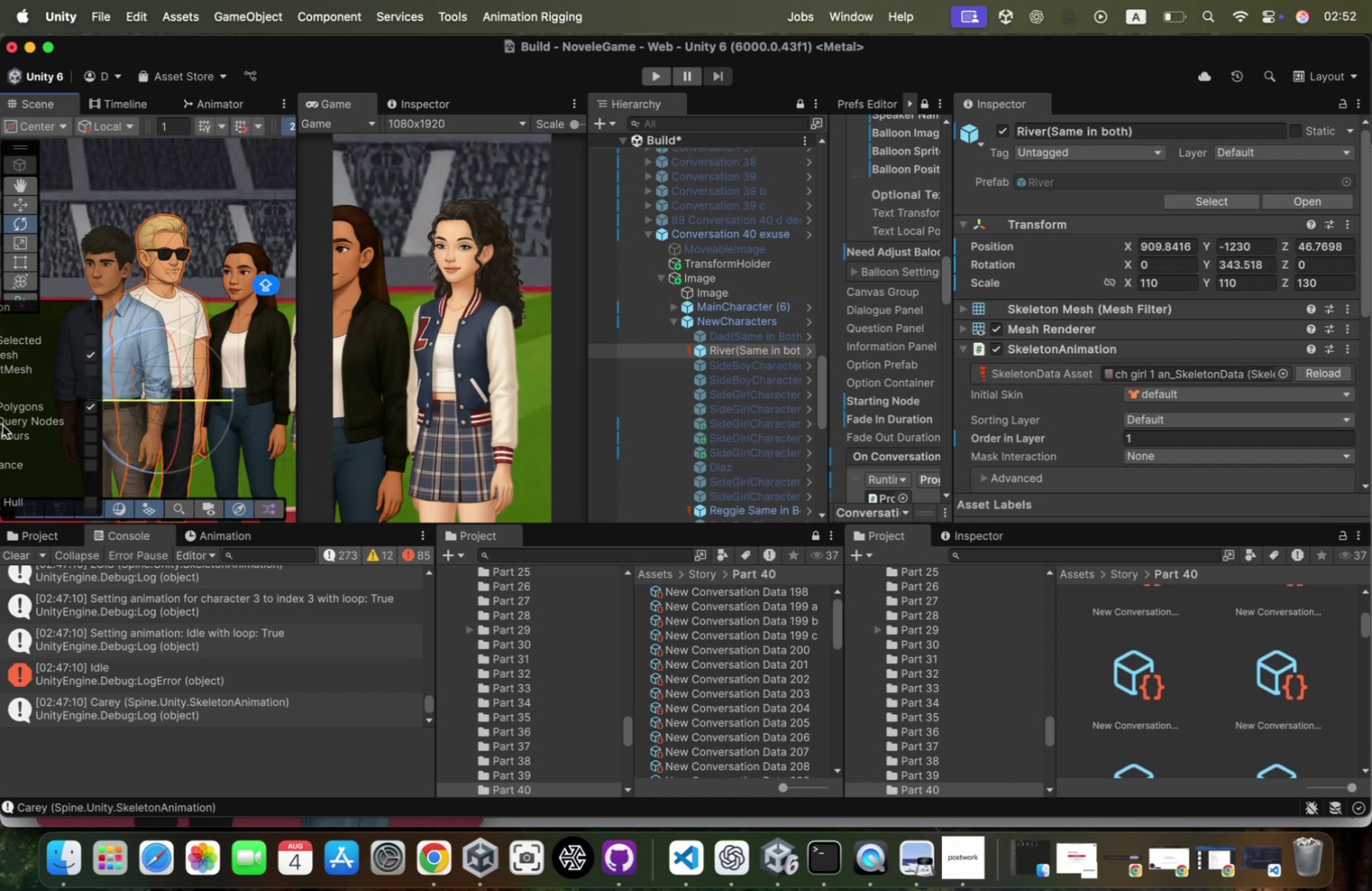 
key(Meta+CommandLeft)
 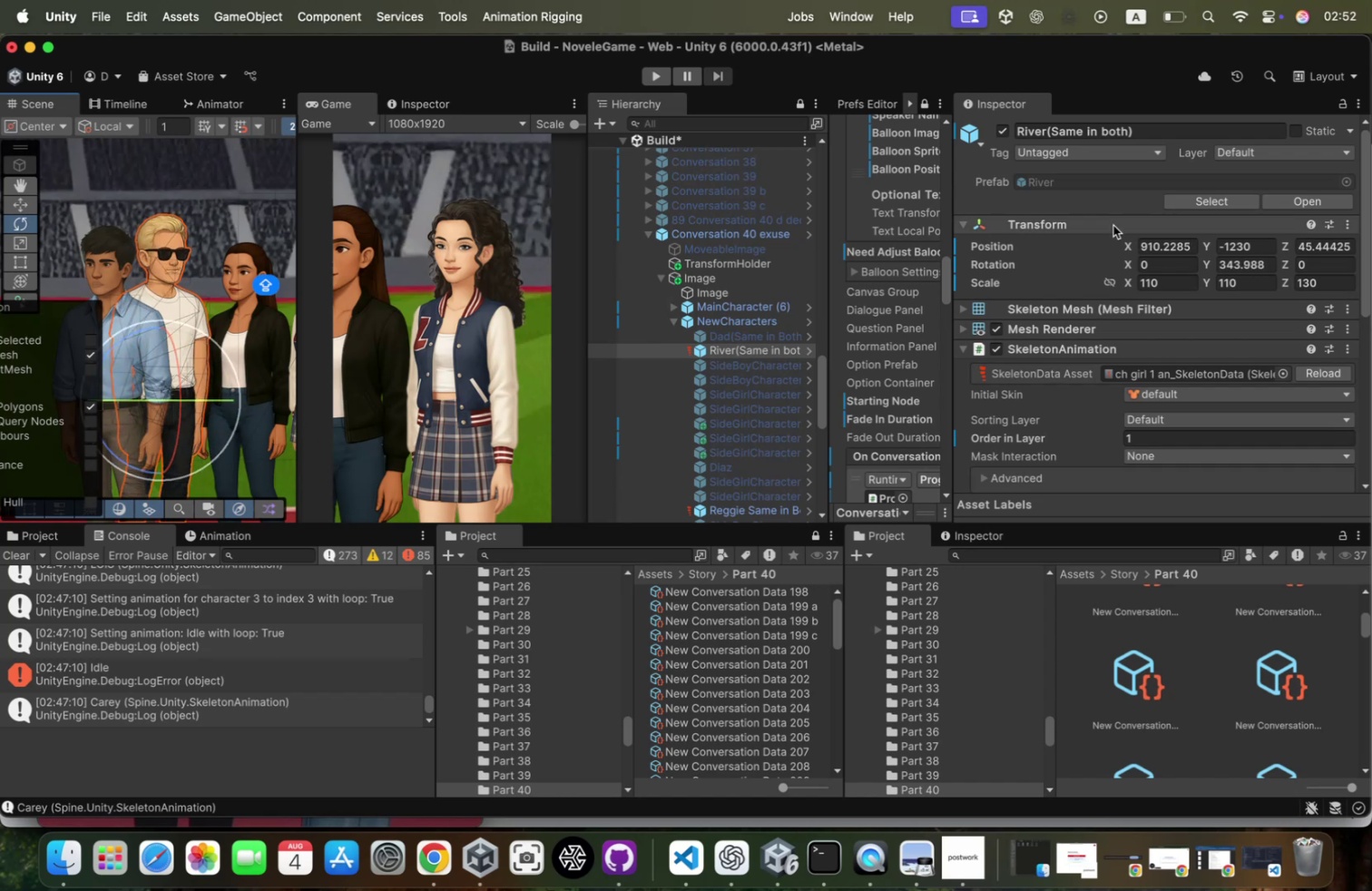 
key(Meta+Z)
 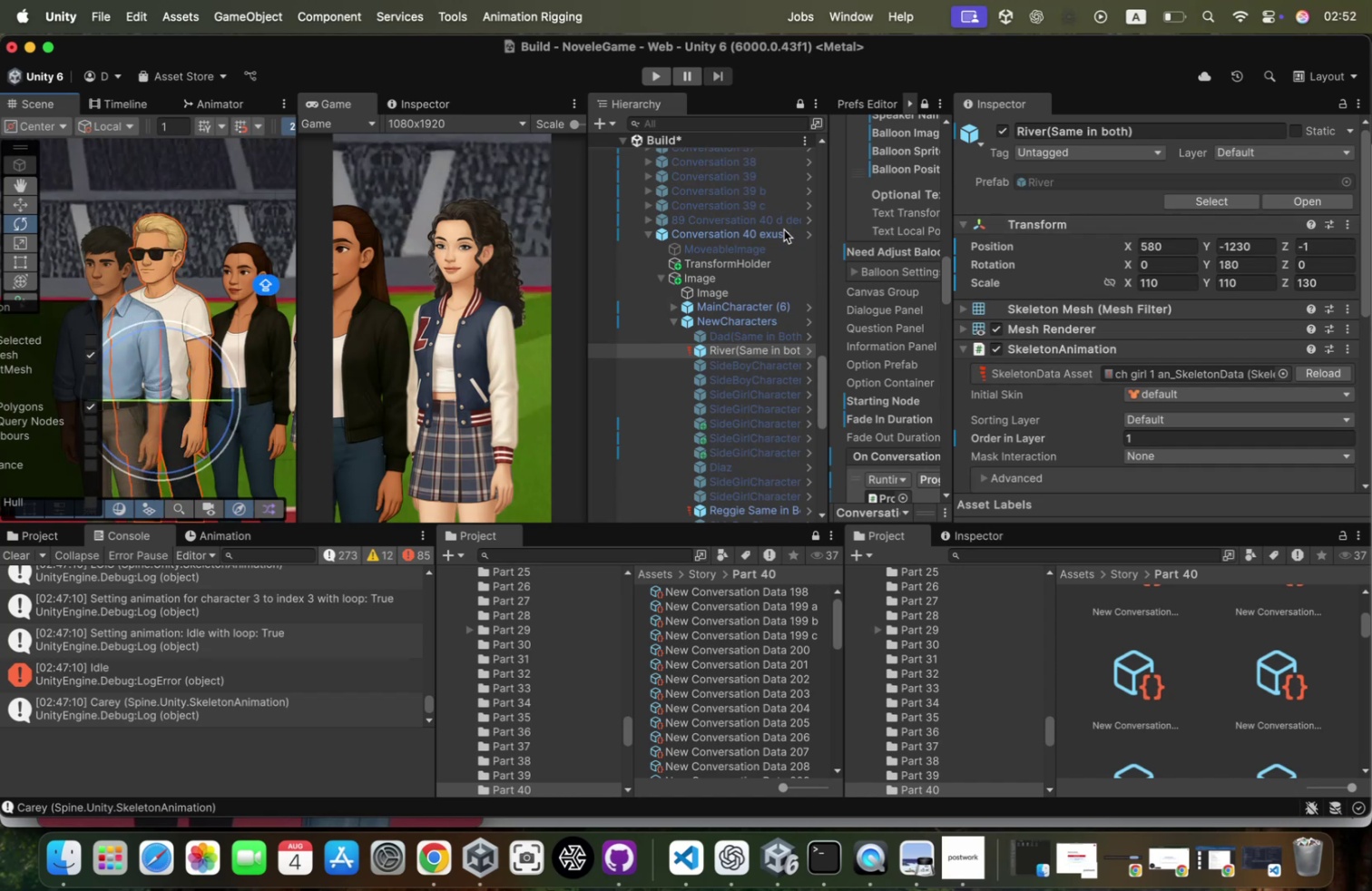 
right_click([709, 143])
 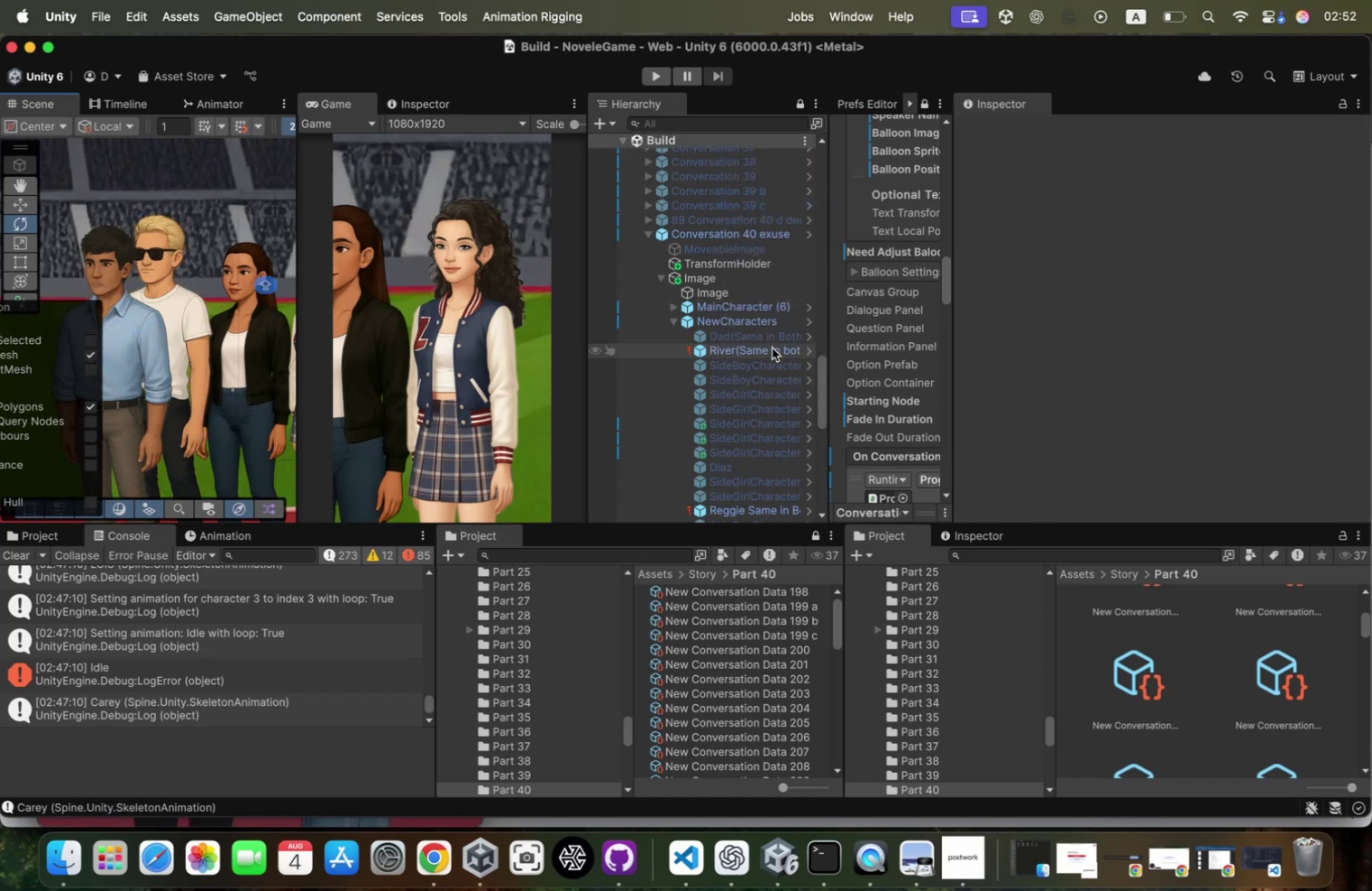 
scroll: coordinate [1090, 338], scroll_direction: down, amount: 220.0
 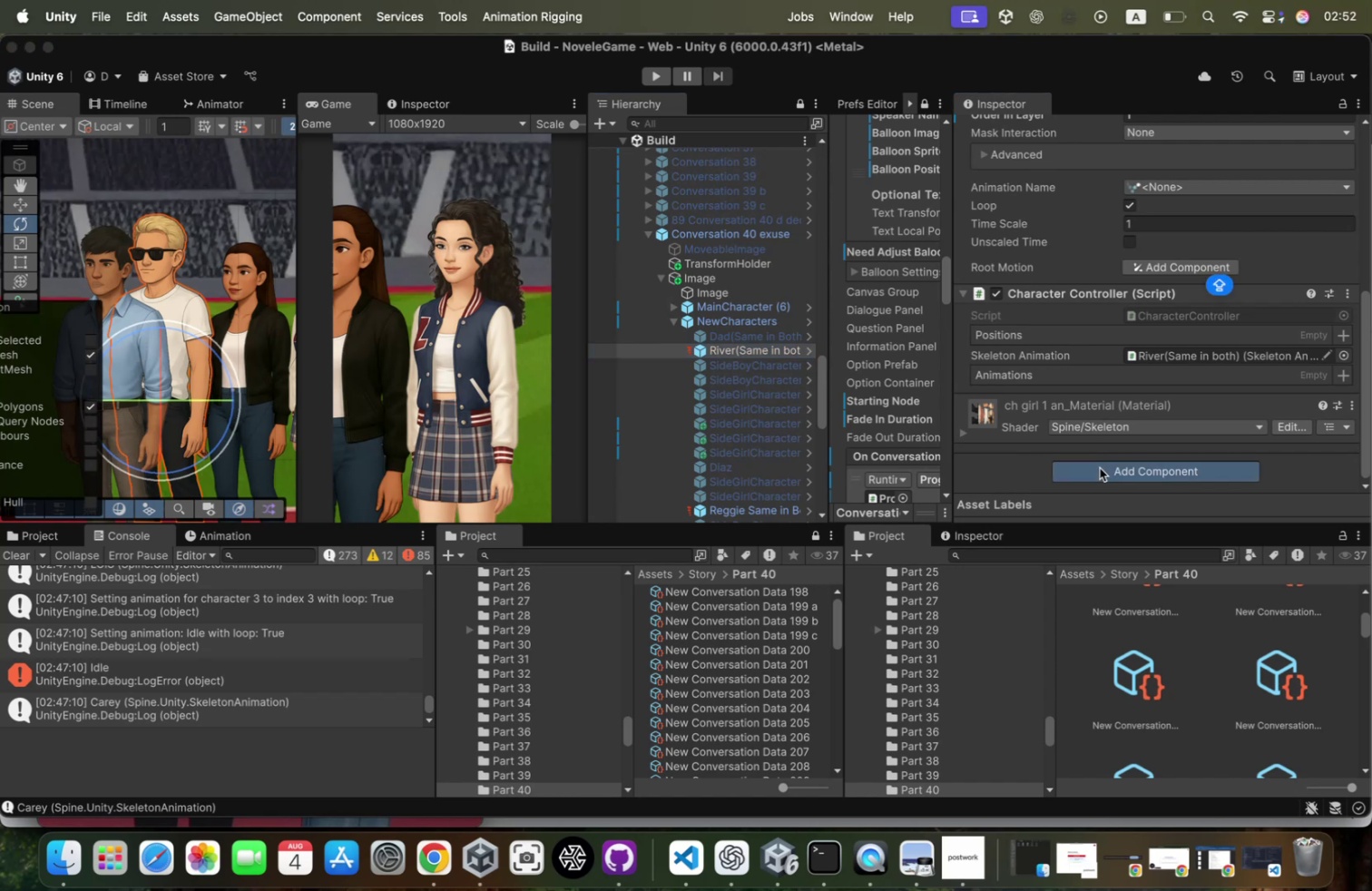 
type(ANIMATOR)
 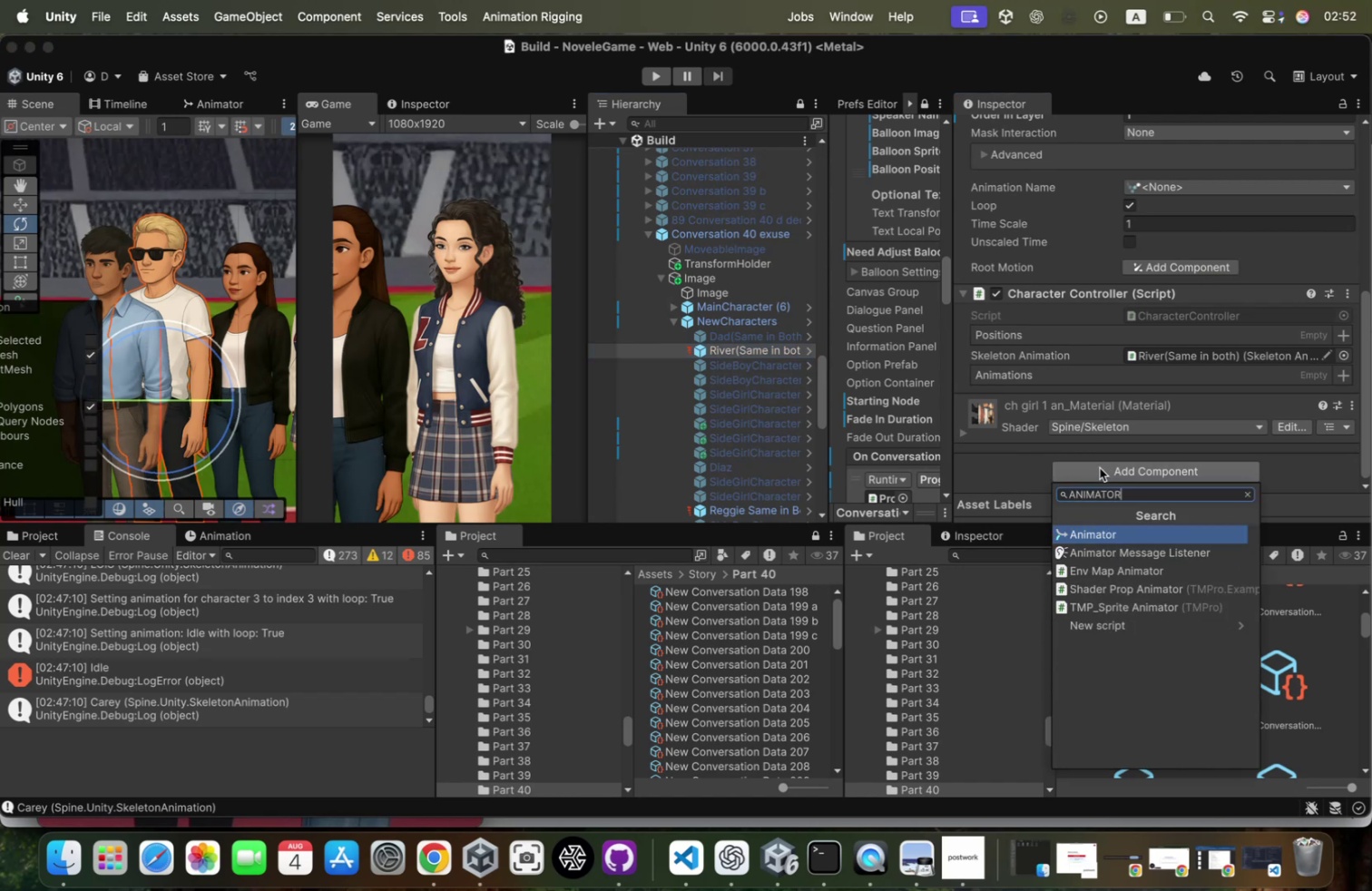 
key(Enter)
 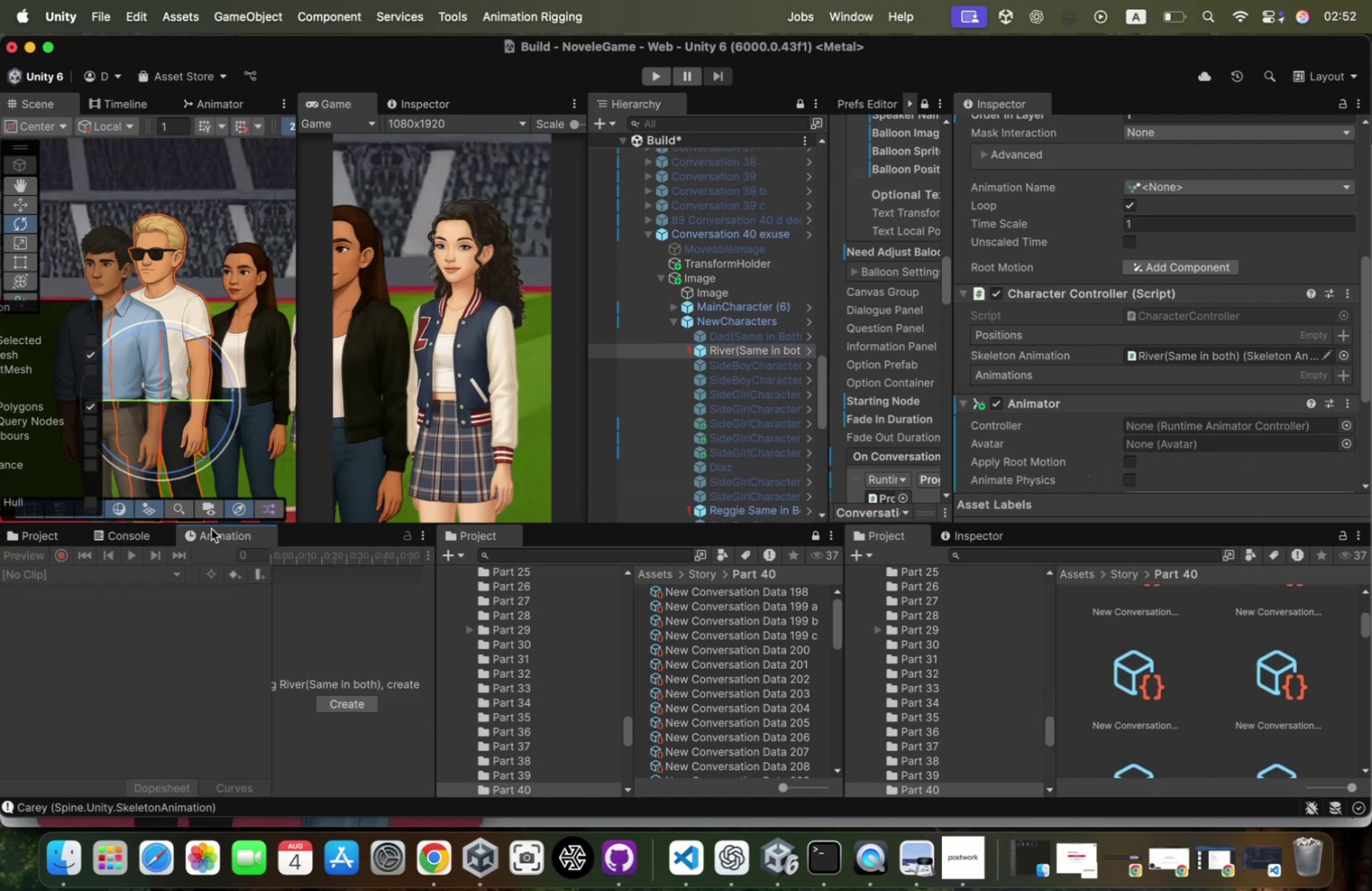 
left_click([336, 714])
 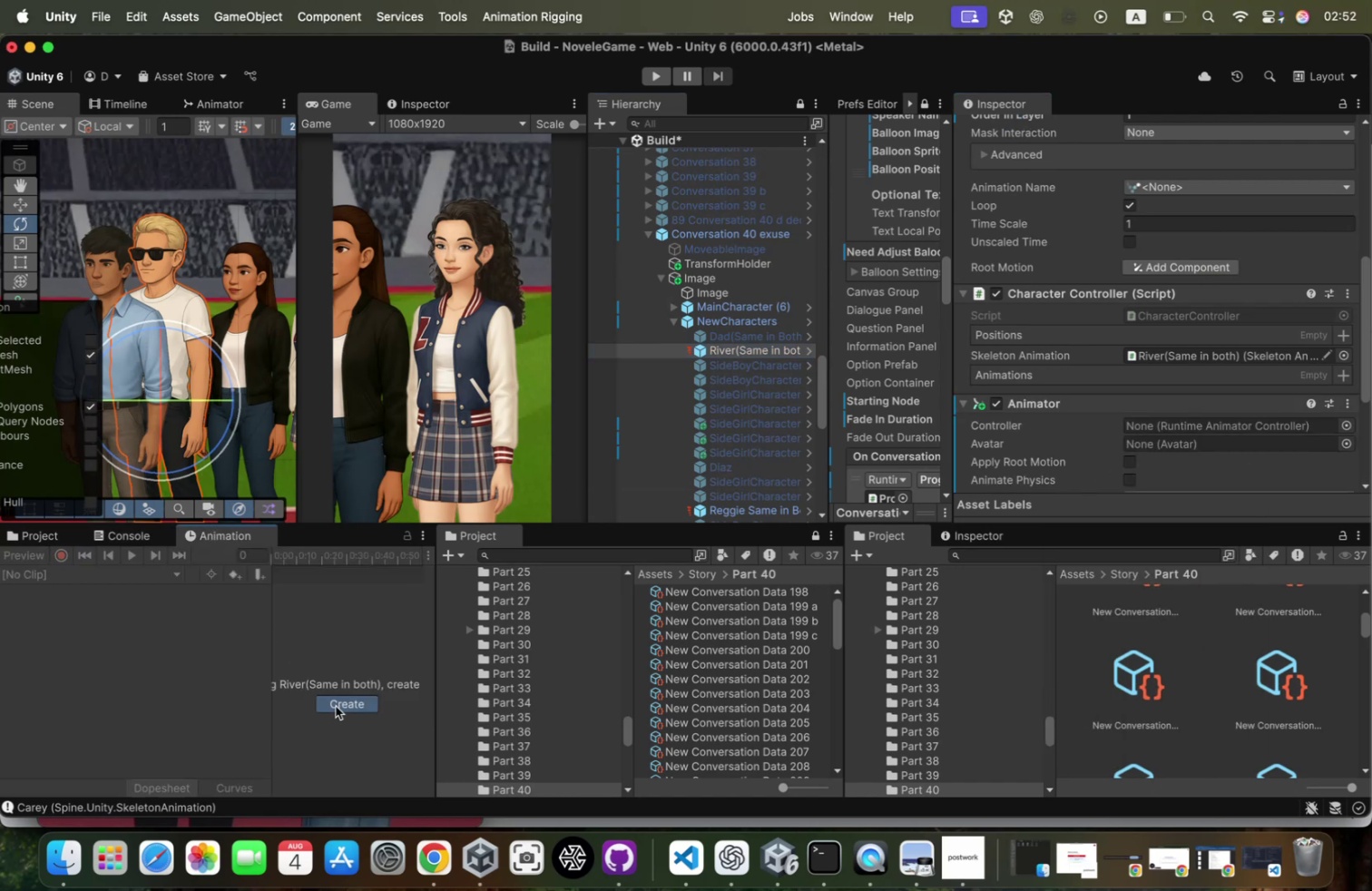 
left_click([336, 705])
 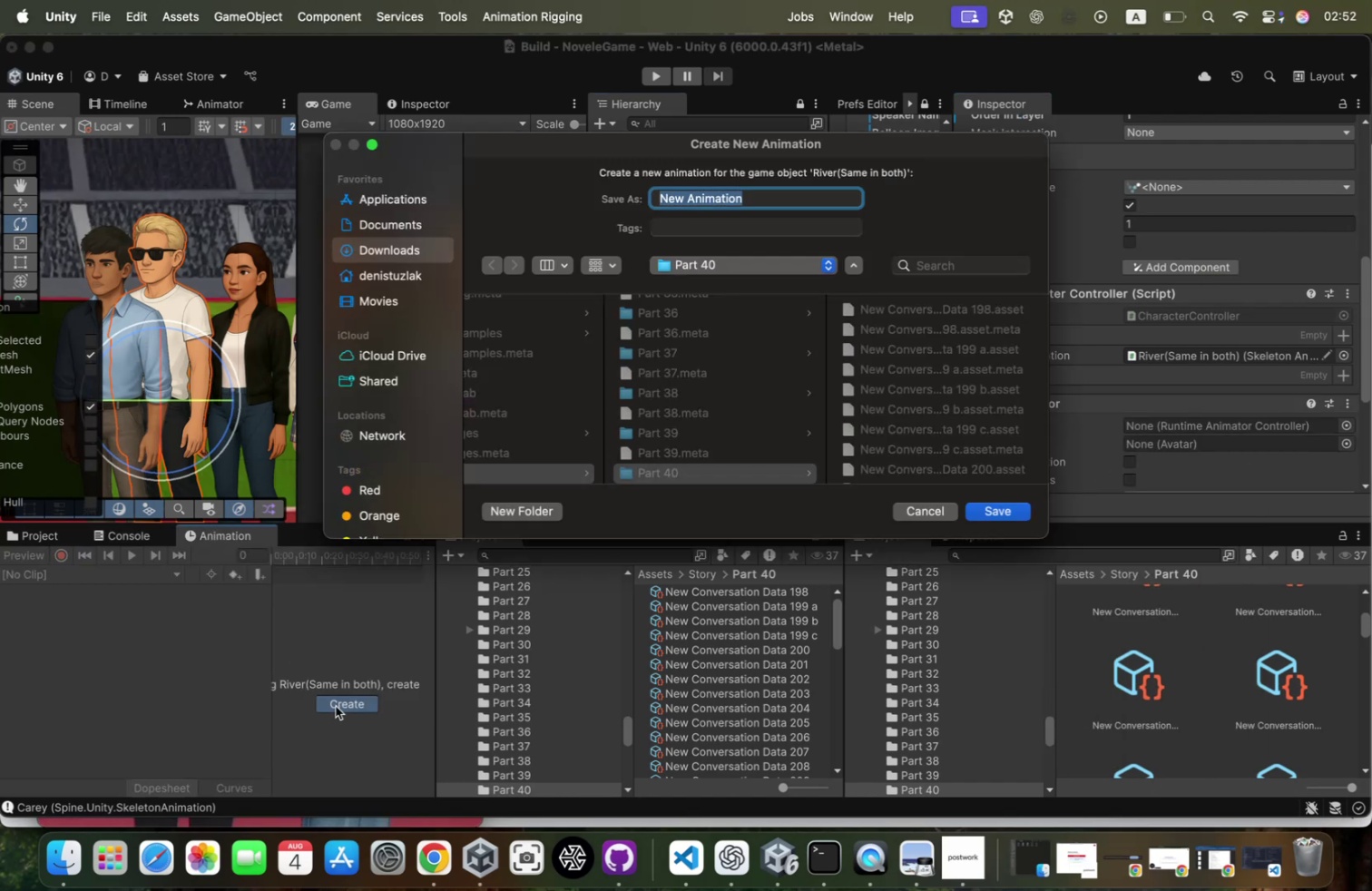 
type(rIVER)
key(Backspace)
key(Backspace)
key(Backspace)
type(i)
key(Backspace)
key(Backspace)
type(iverRotateSports)
 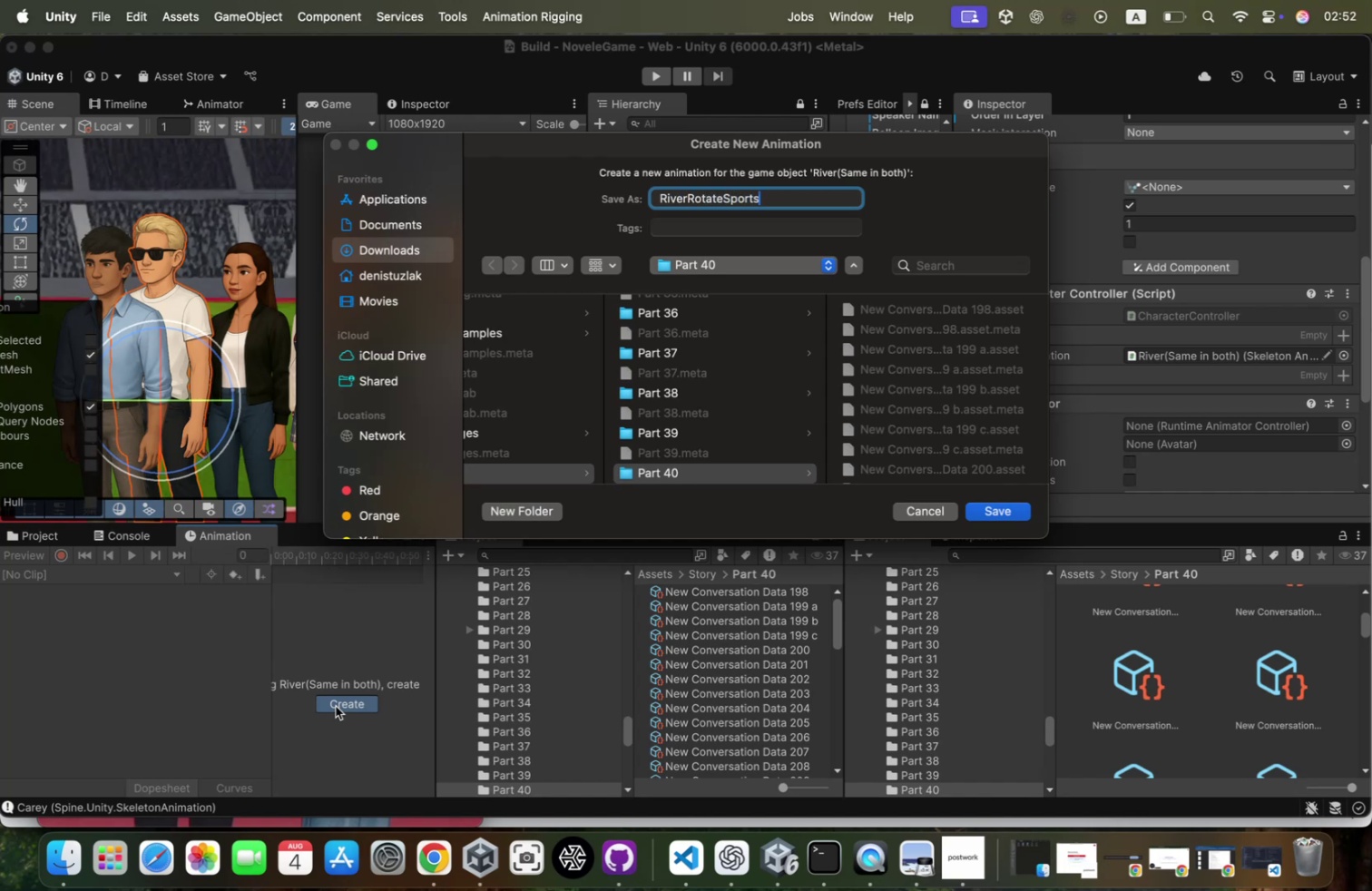 
hold_key(key=Enter, duration=0.44)
 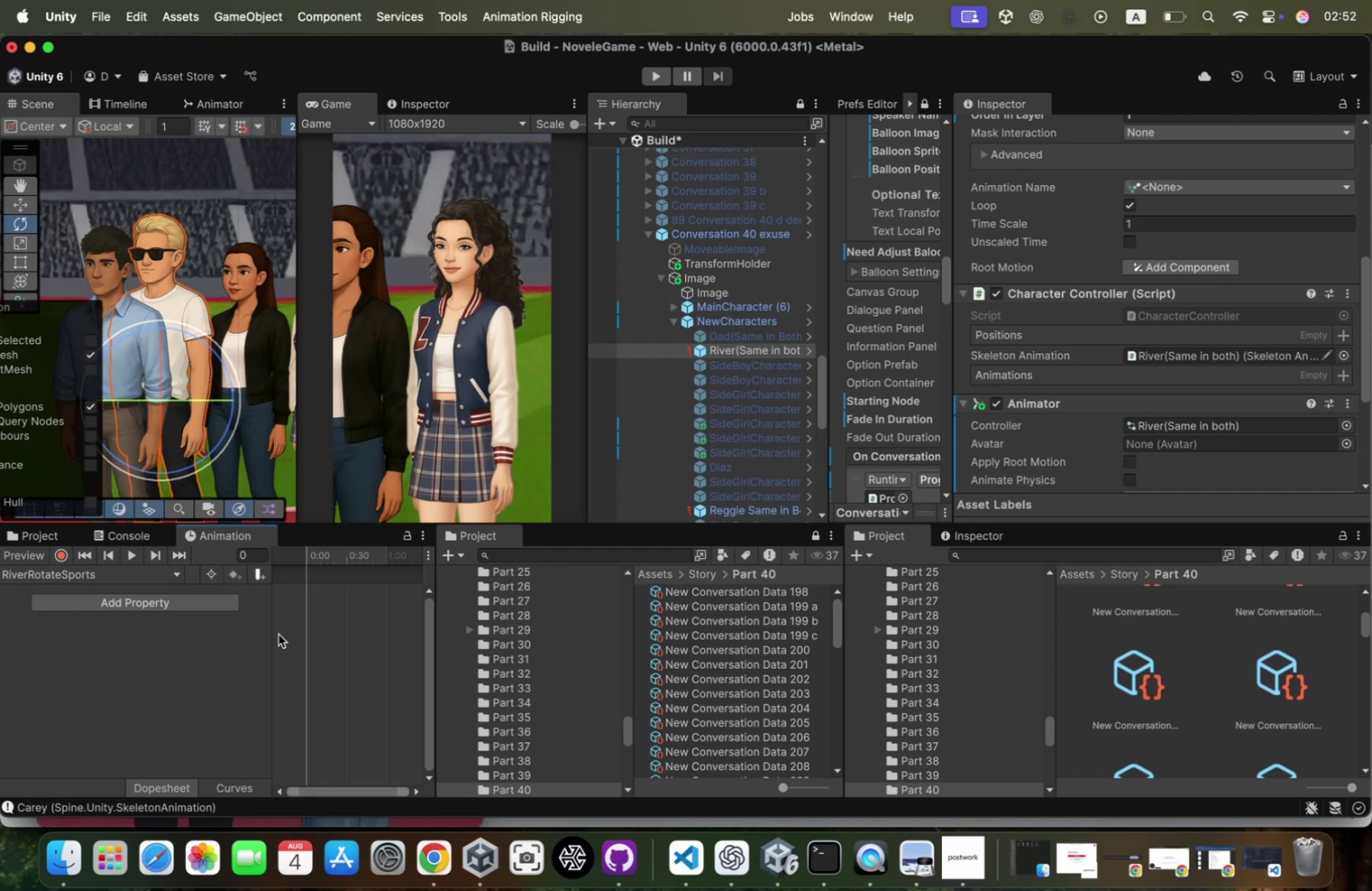 
wait(6.83)
 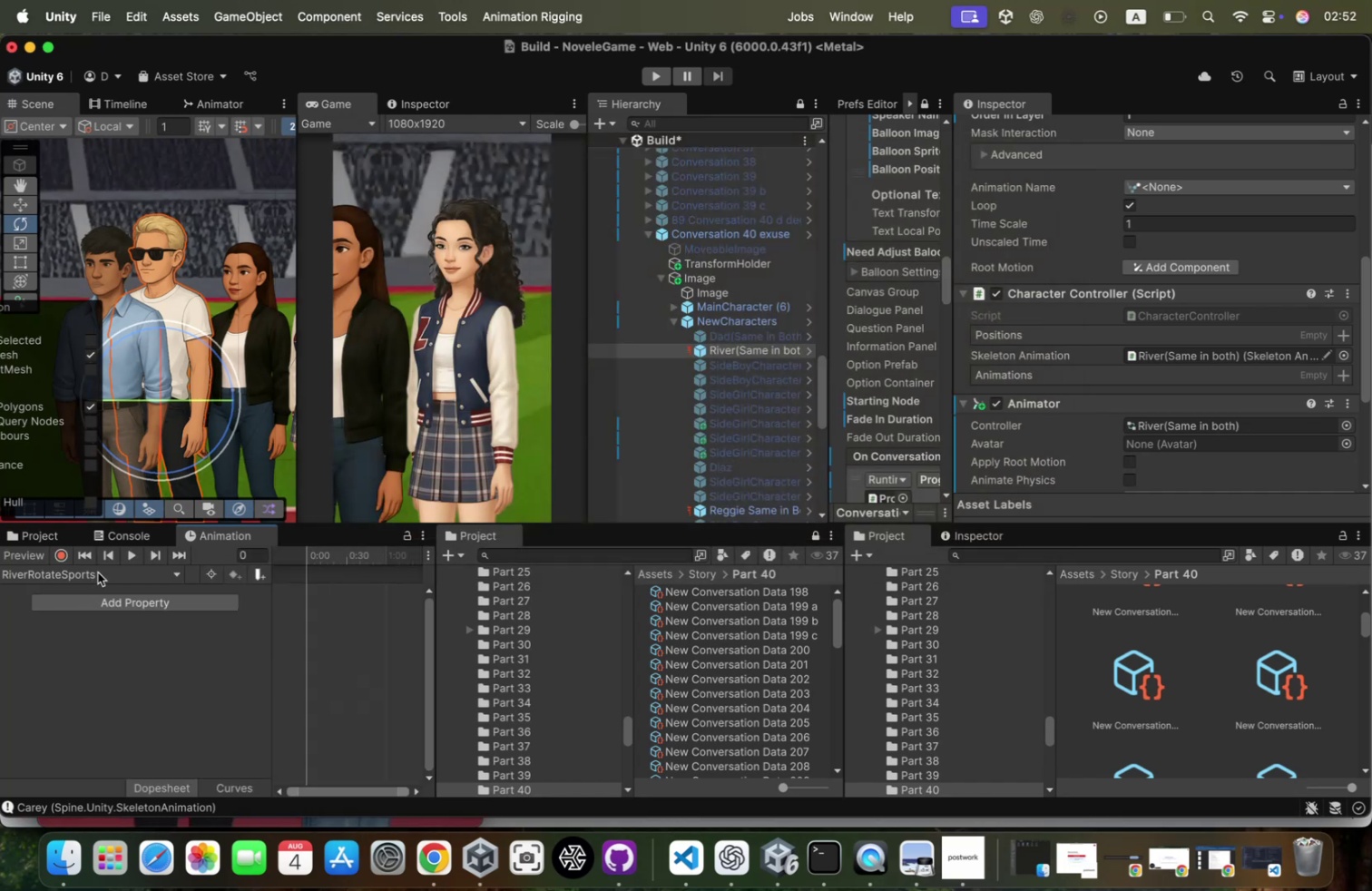 
left_click([1073, 545])
 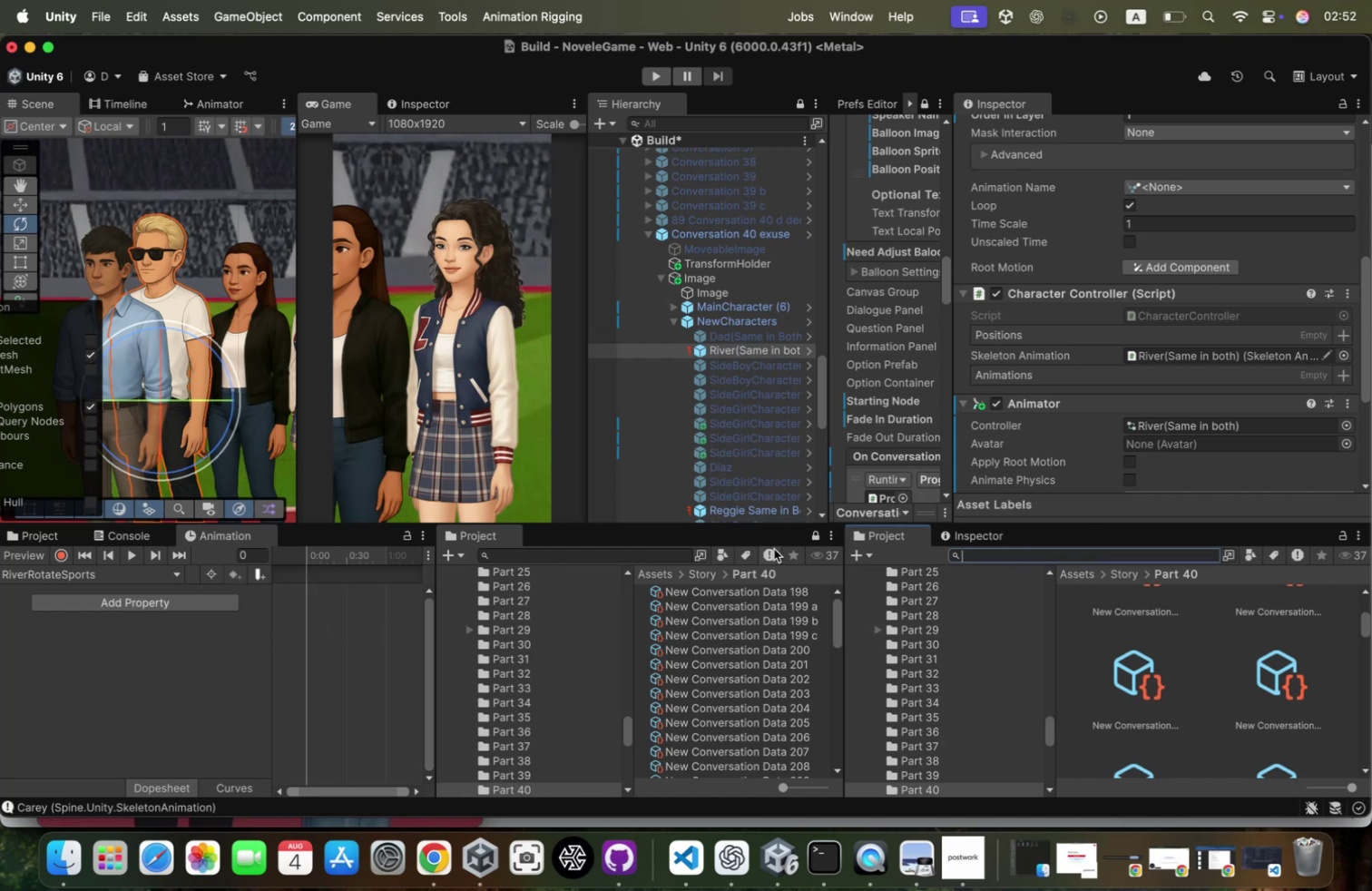 
type(RiverRotate)
 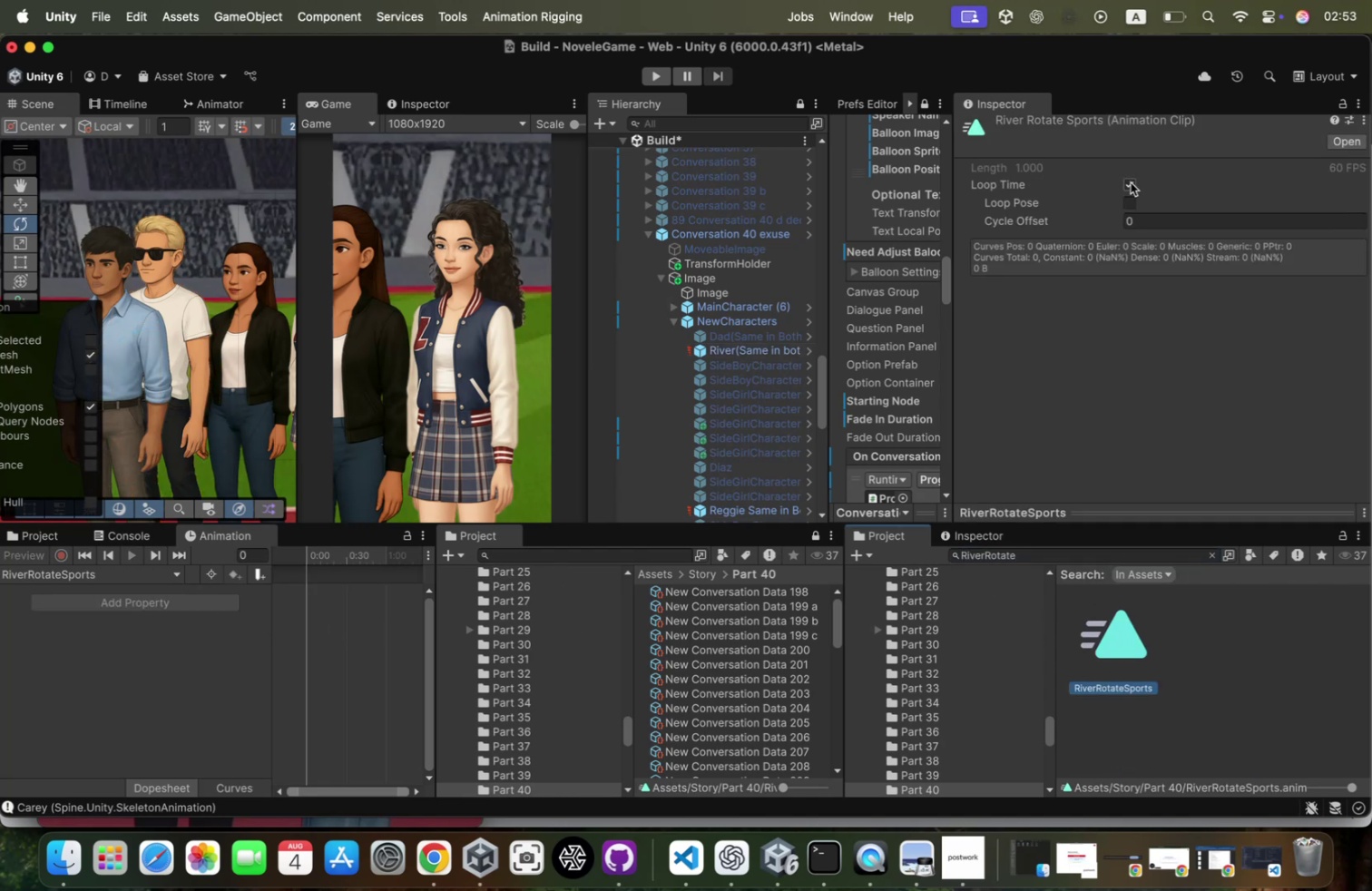 
left_click([1133, 180])
 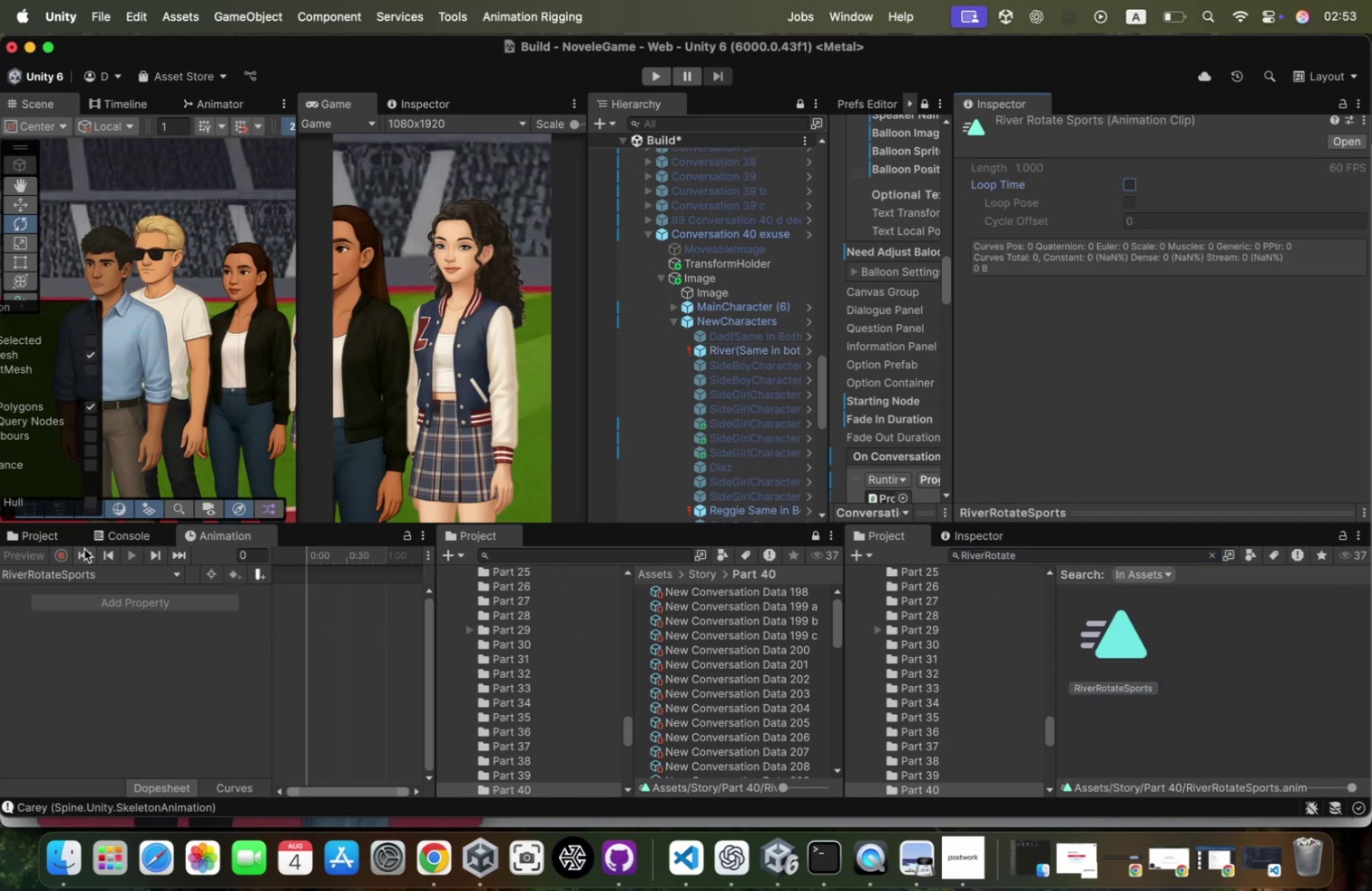 
left_click([79, 577])
 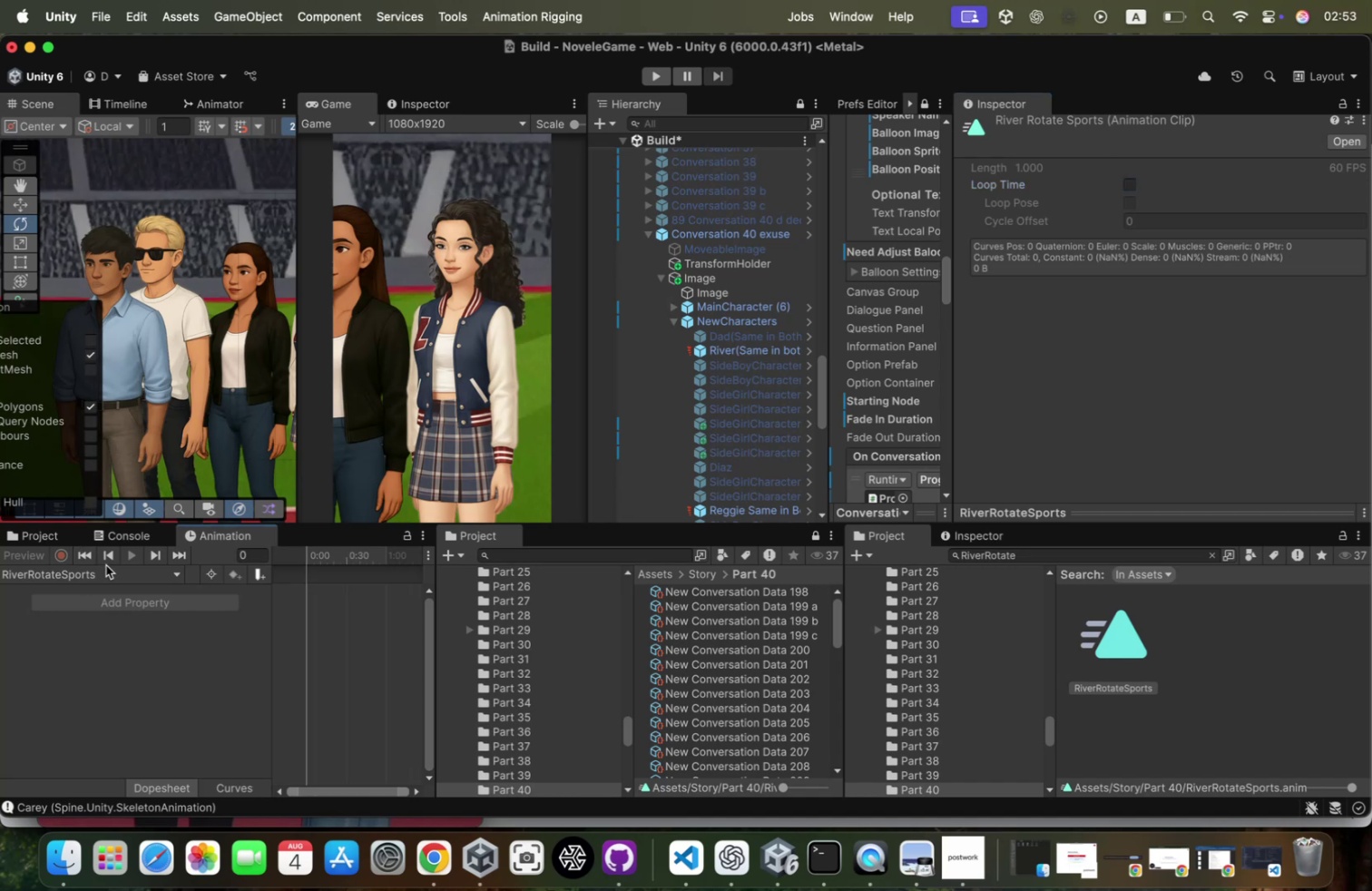 
left_click([106, 564])
 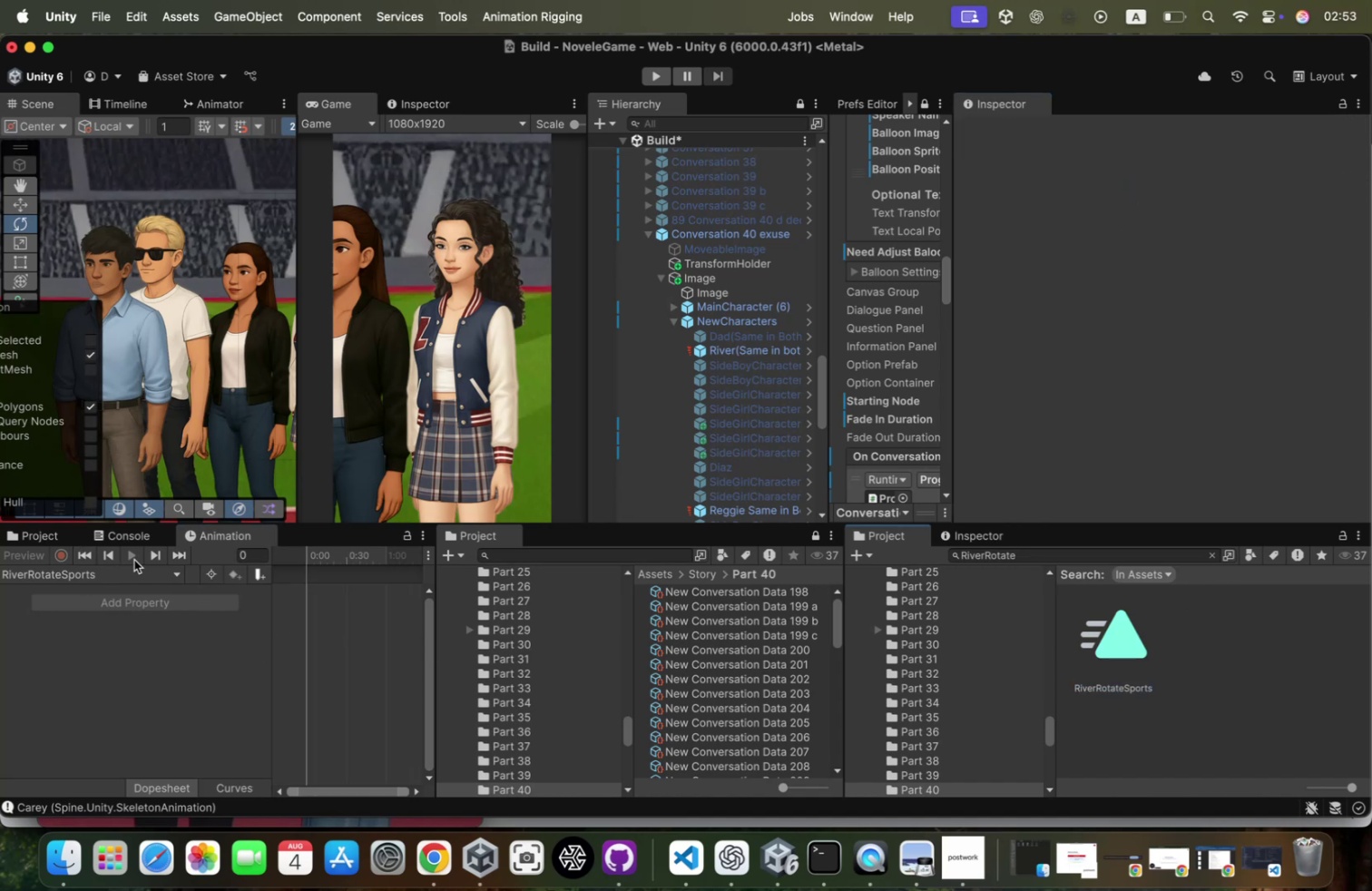 
wait(5.23)
 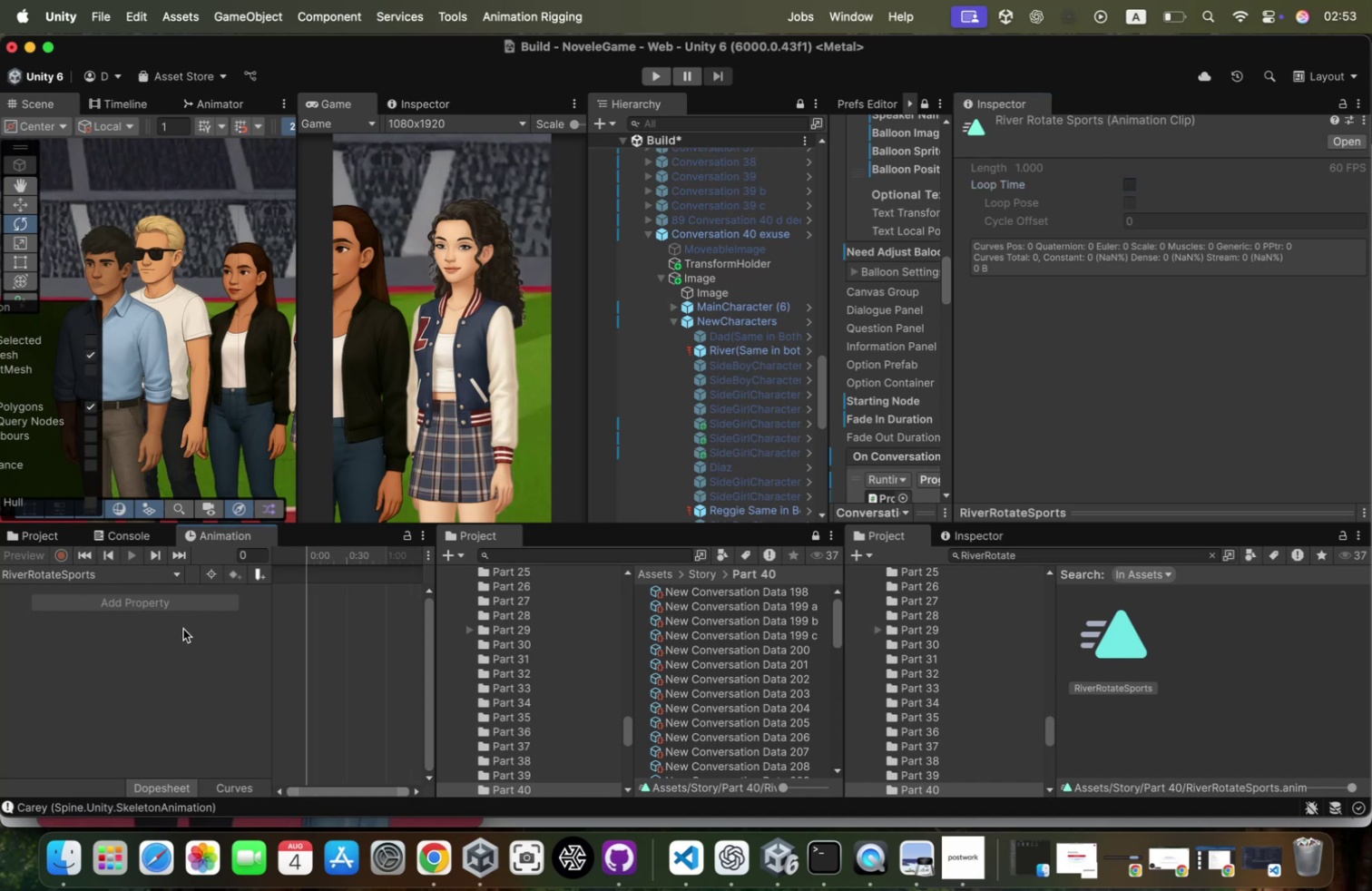 
left_click([784, 348])
 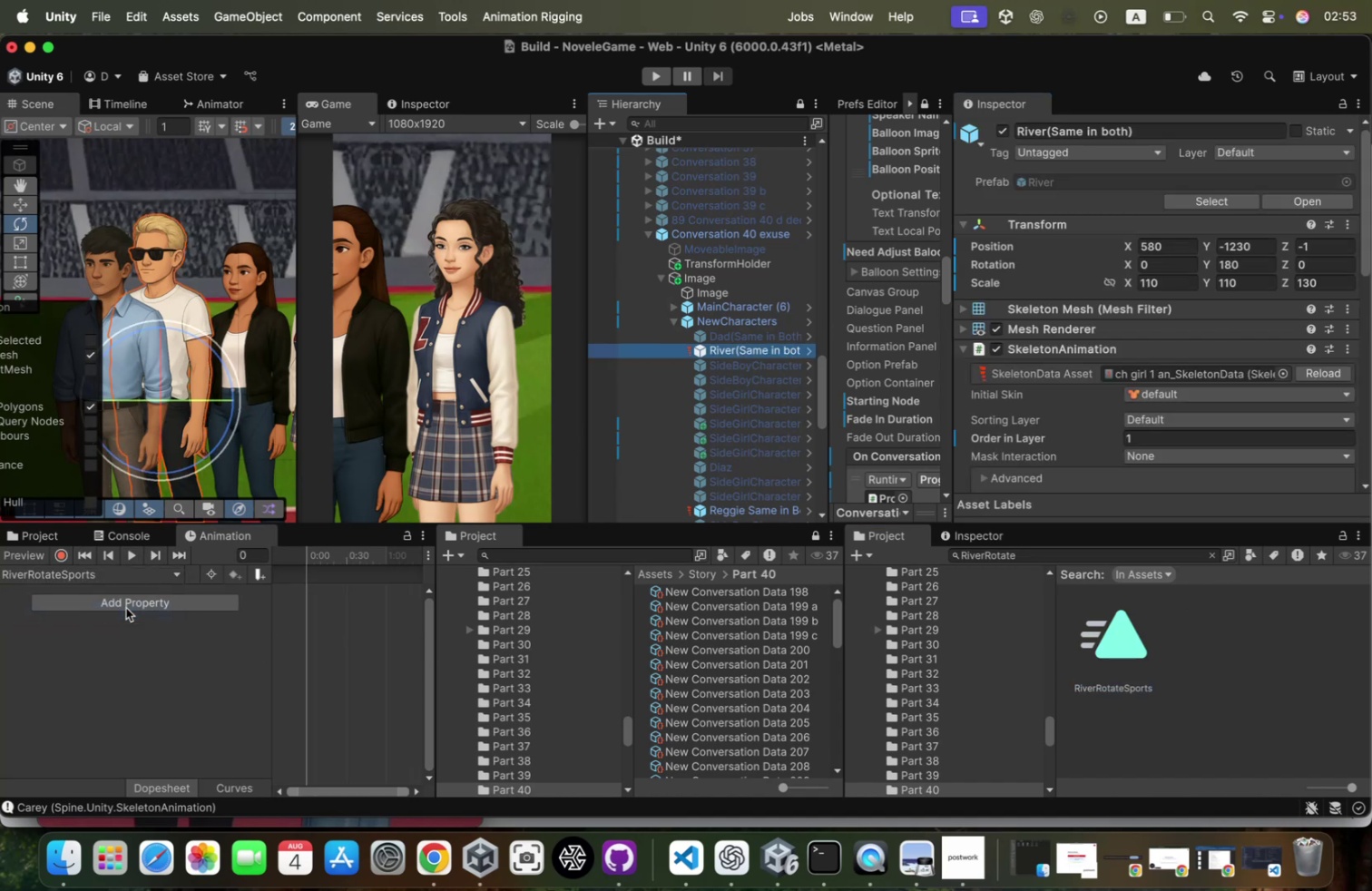 
type(EmptyState)
 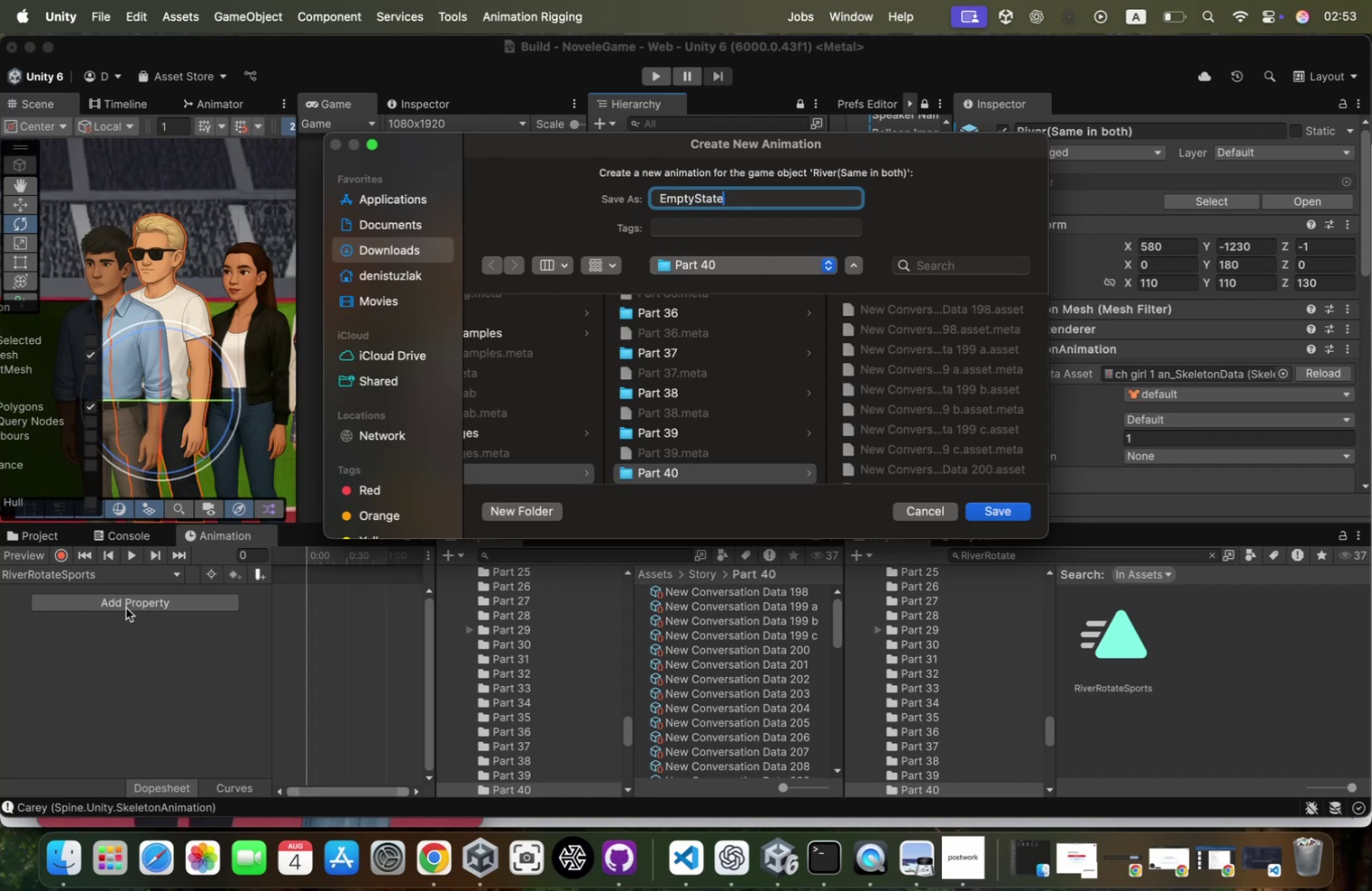 
key(Enter)
 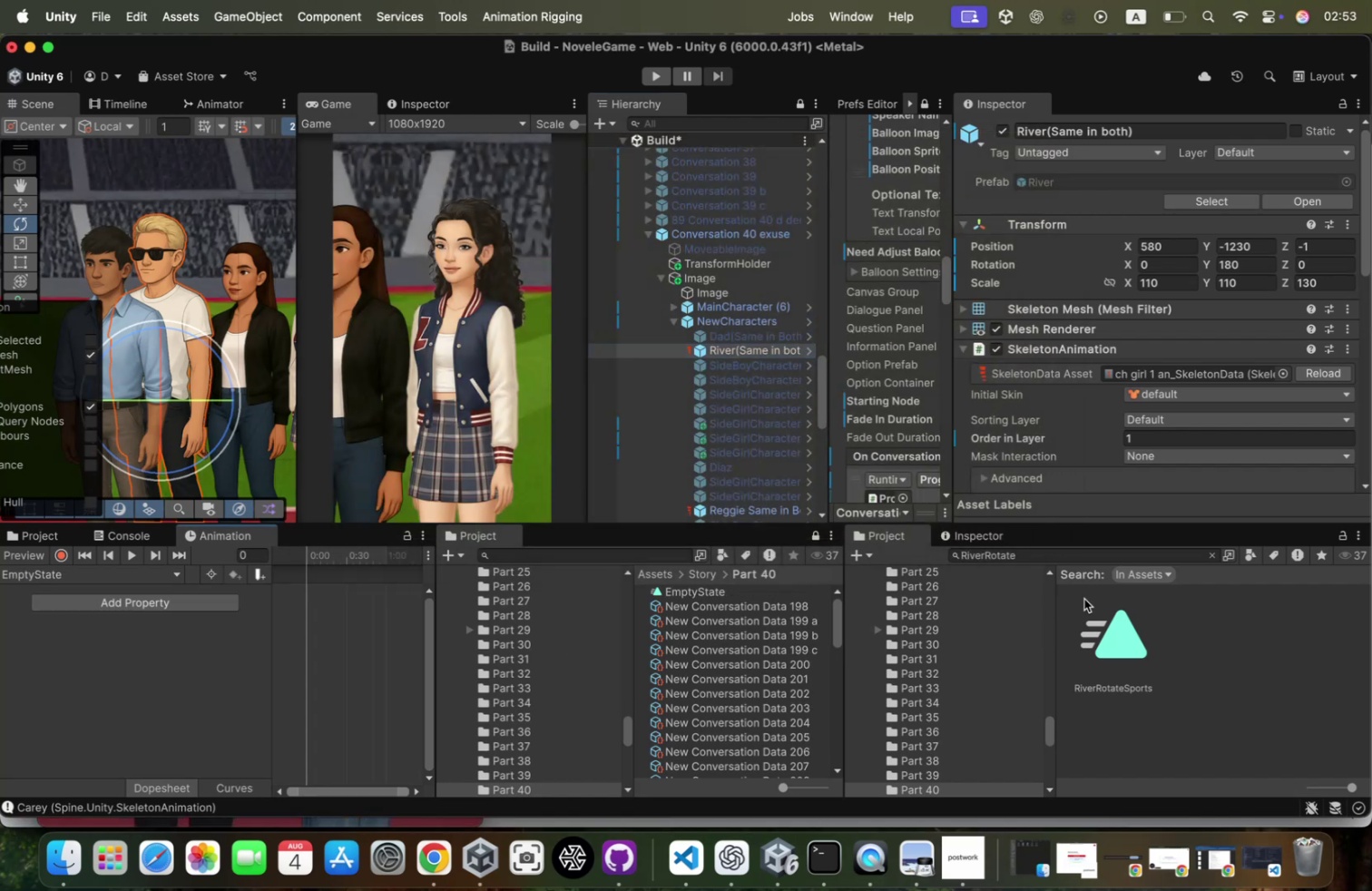 
left_click([1112, 632])
 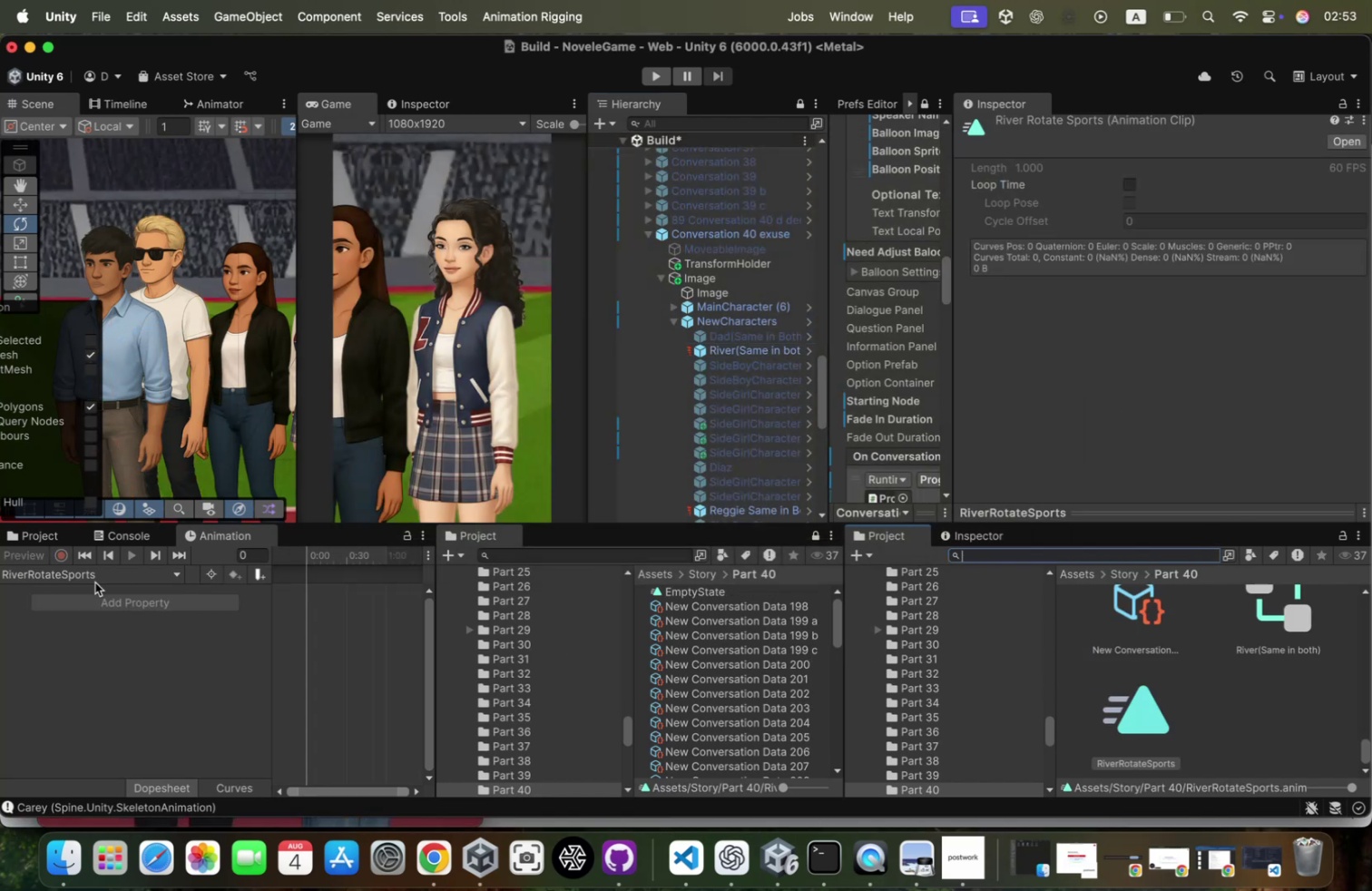 
left_click([98, 572])
 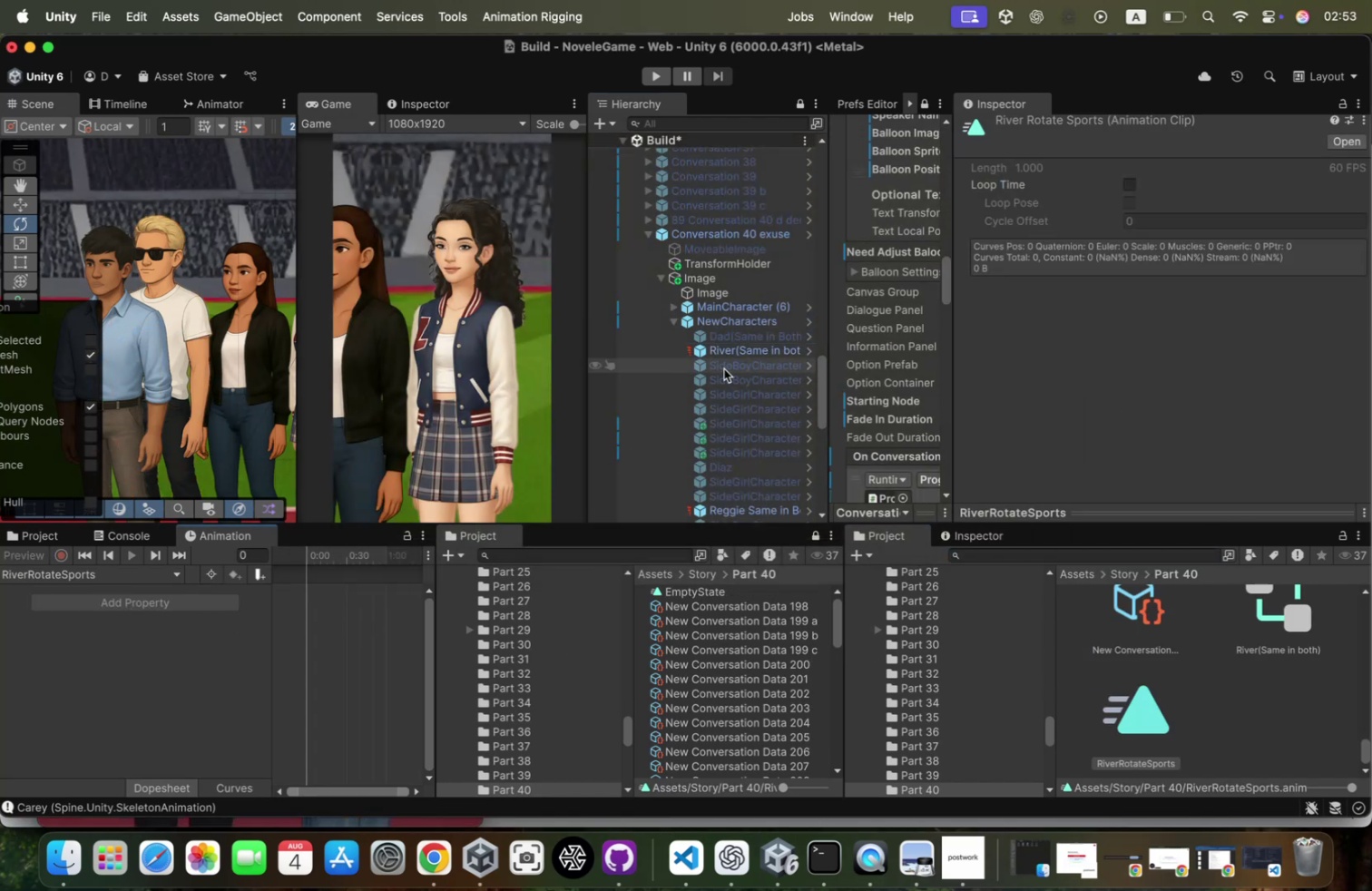 
left_click([739, 350])
 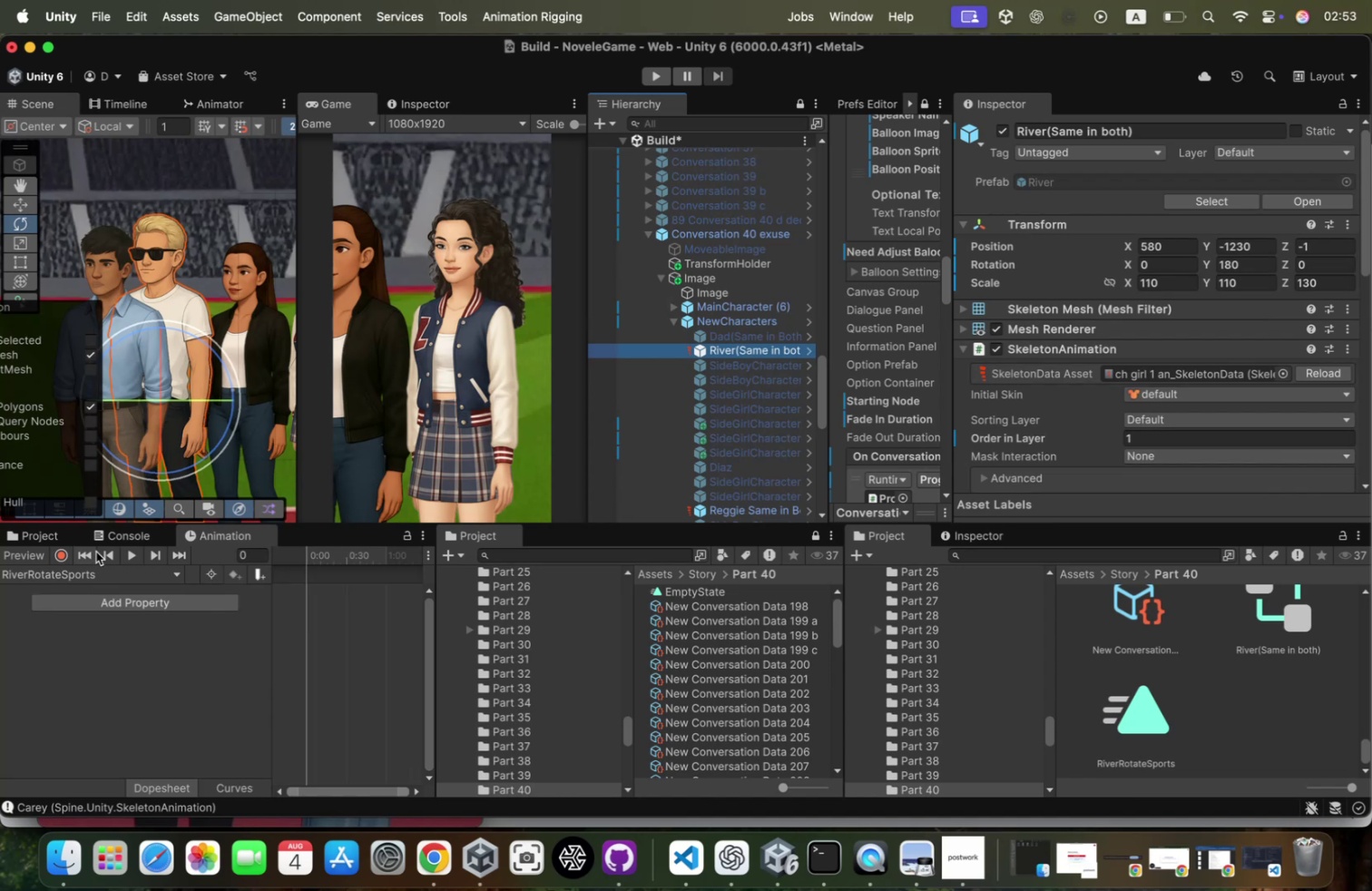 
left_click([61, 549])
 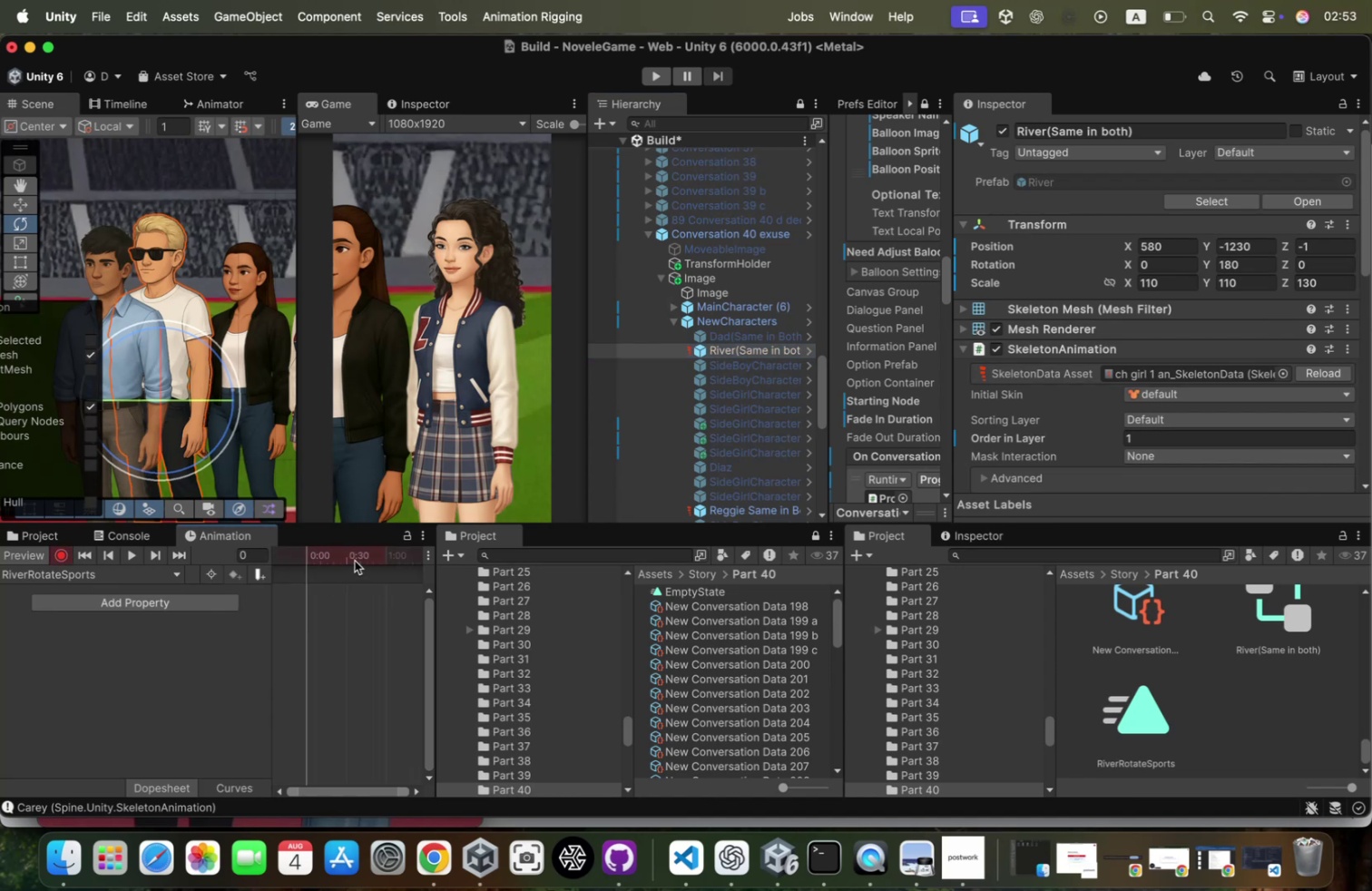 
left_click([348, 563])
 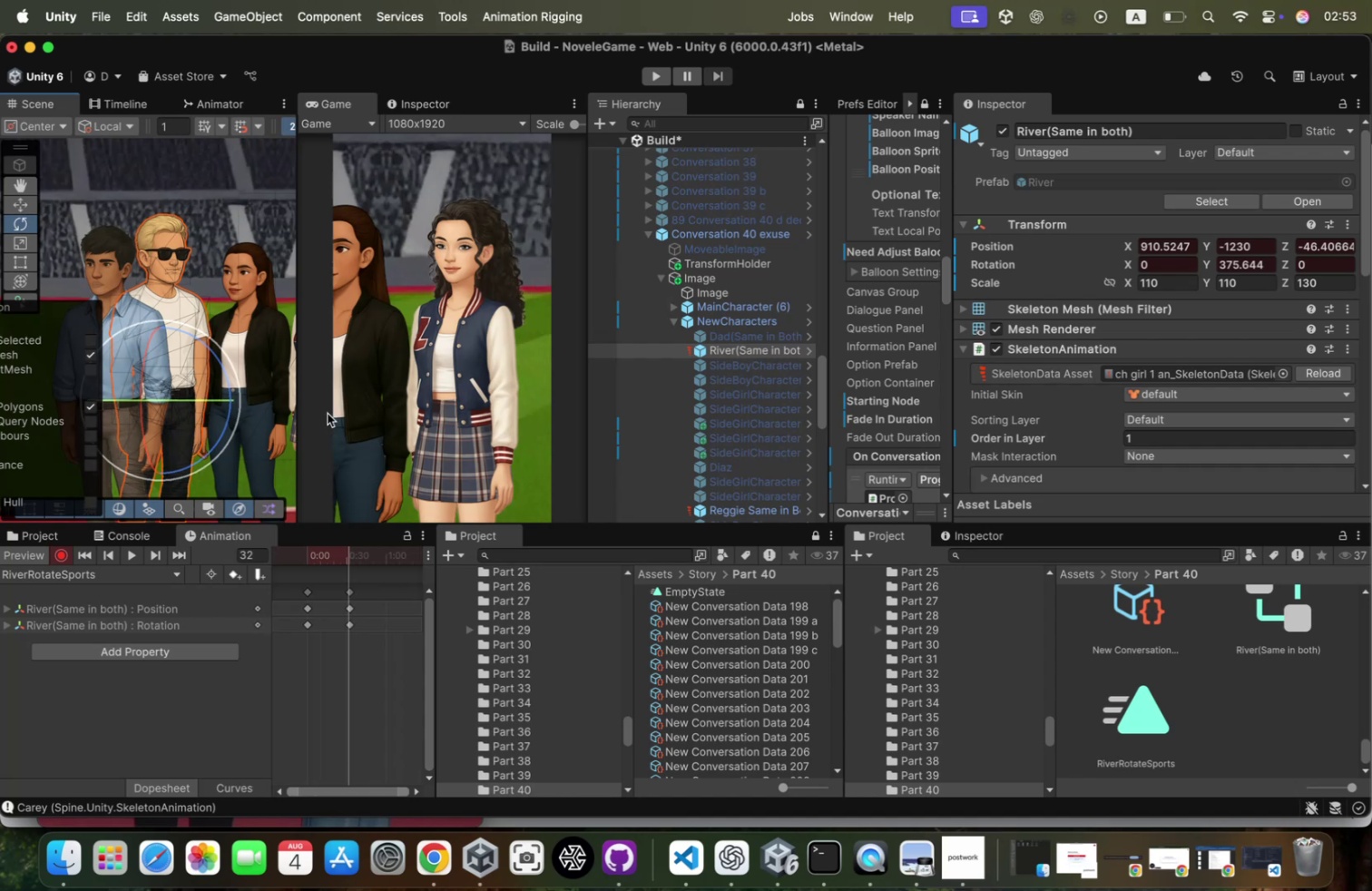 
wait(15.14)
 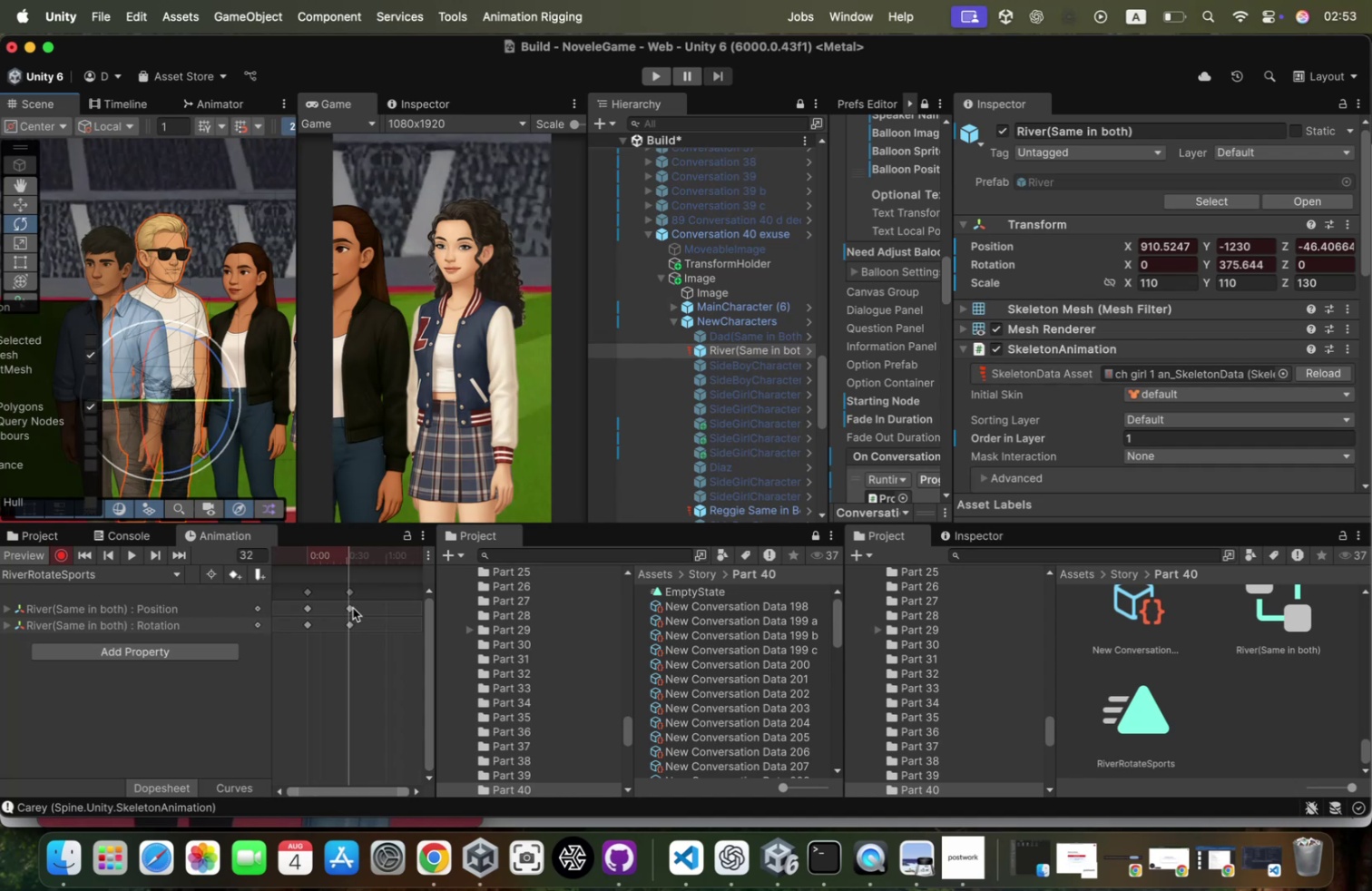 
key(Meta+Z)
 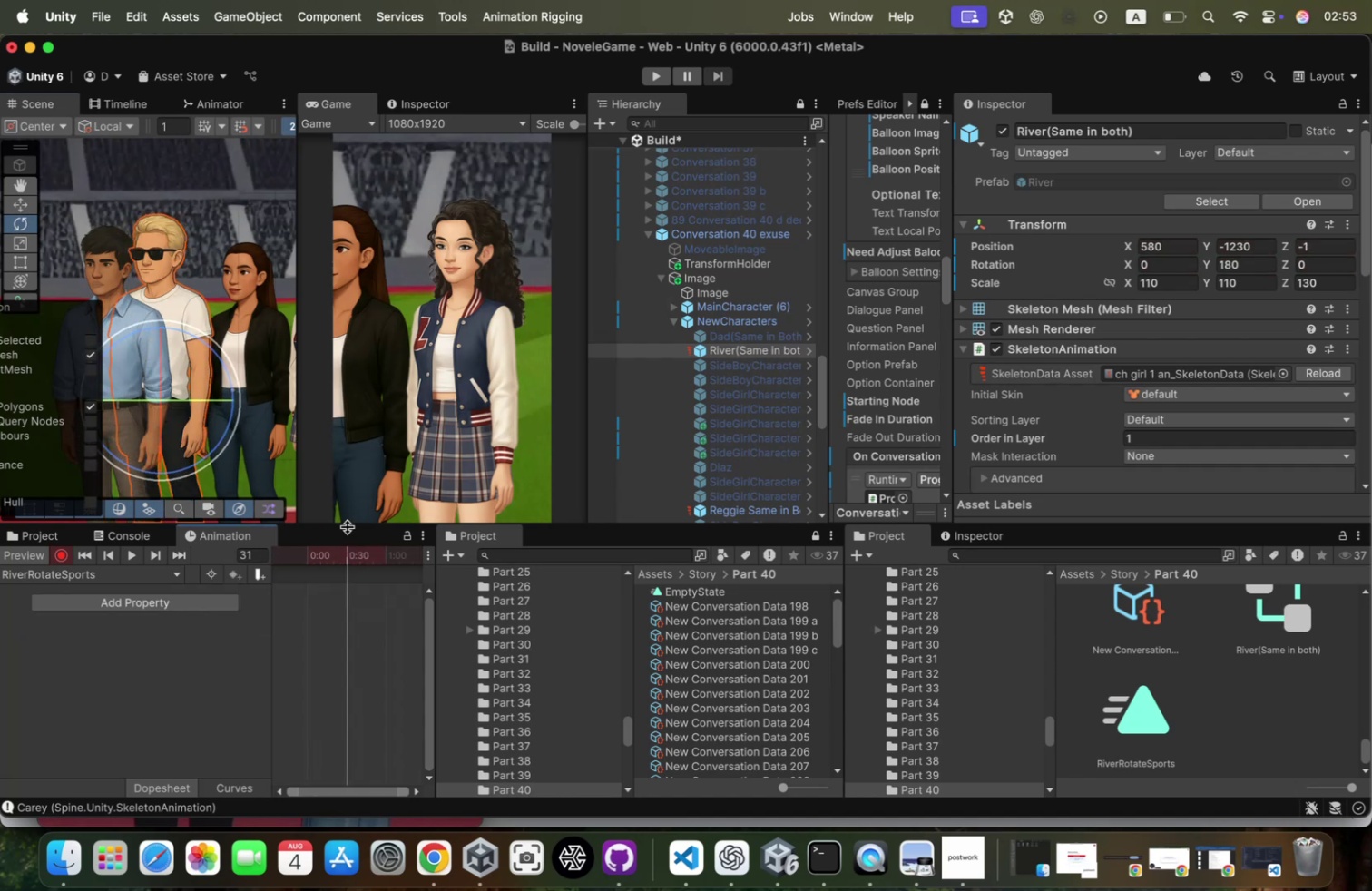 
key(Meta+Z)
 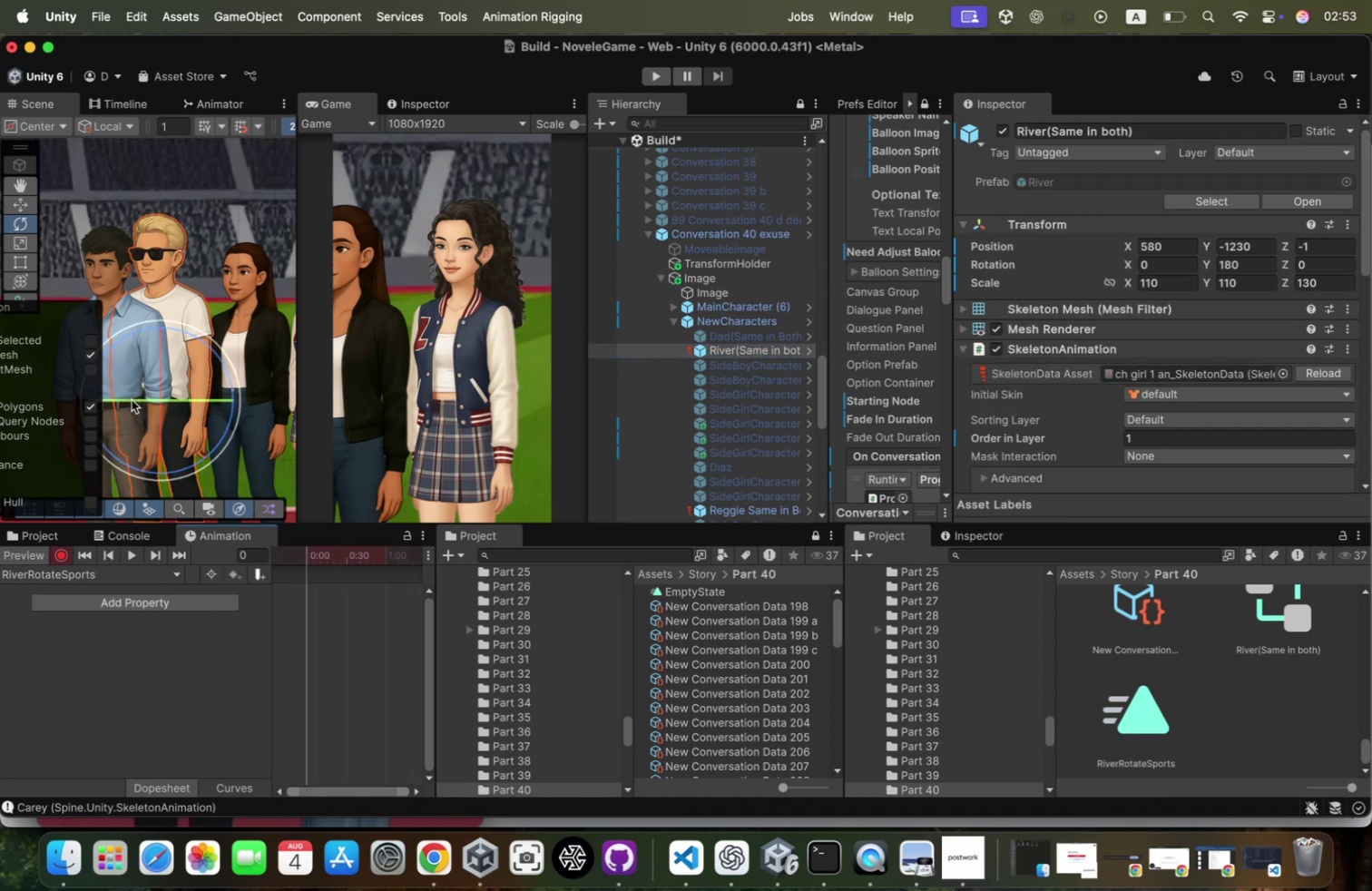 
wait(10.11)
 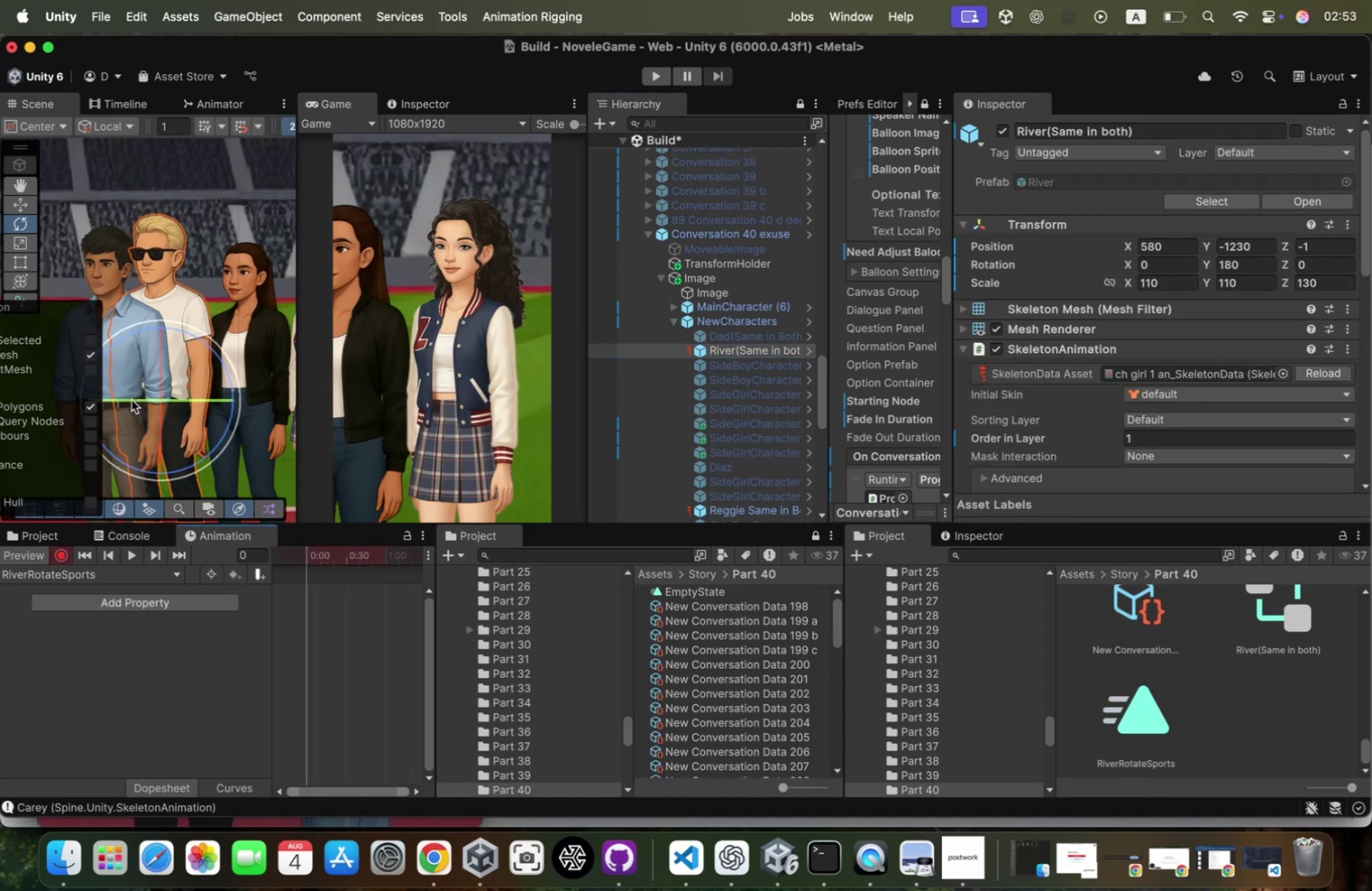 
left_click([1262, 254])
 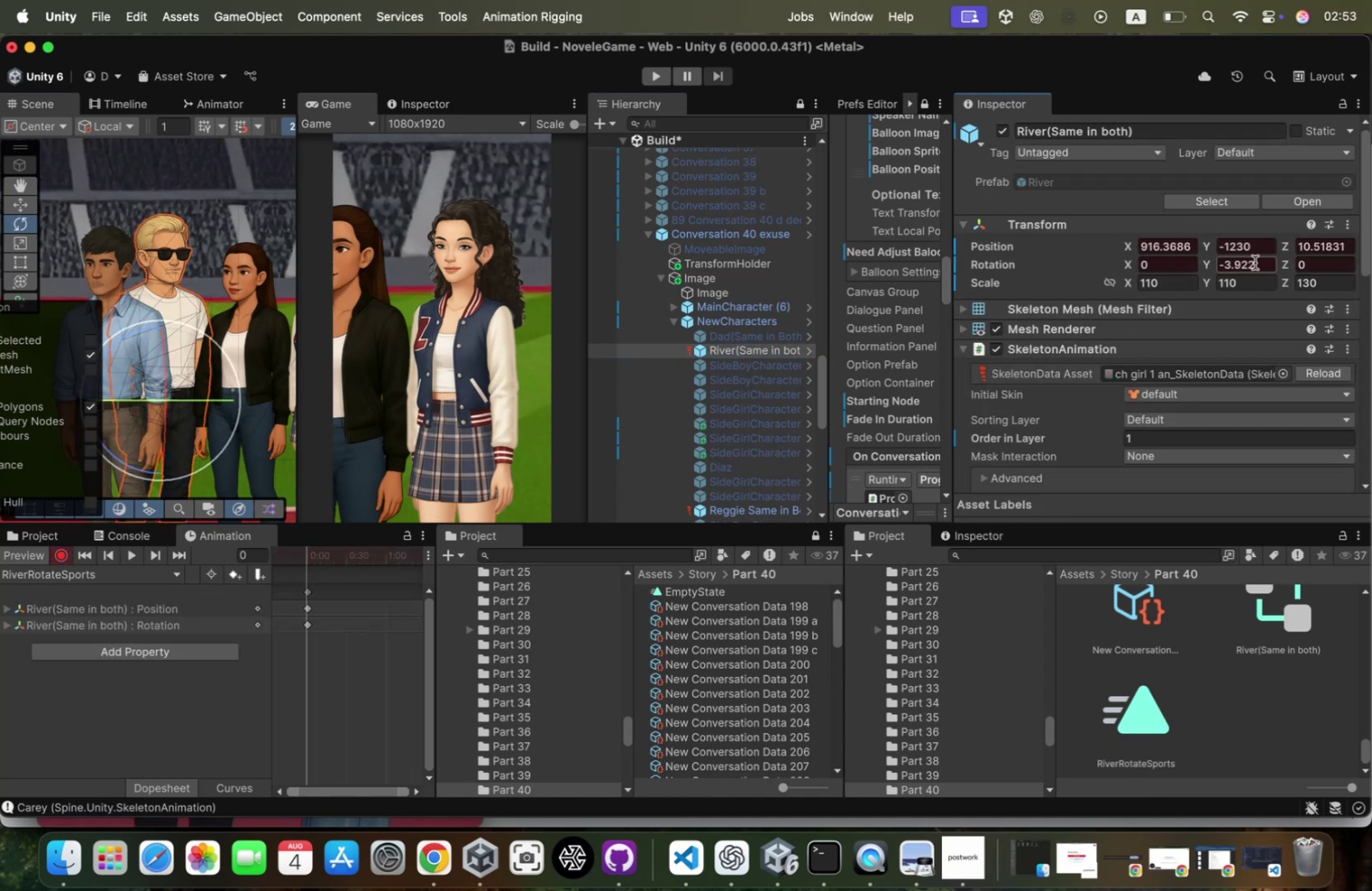 
left_click([1255, 262])
 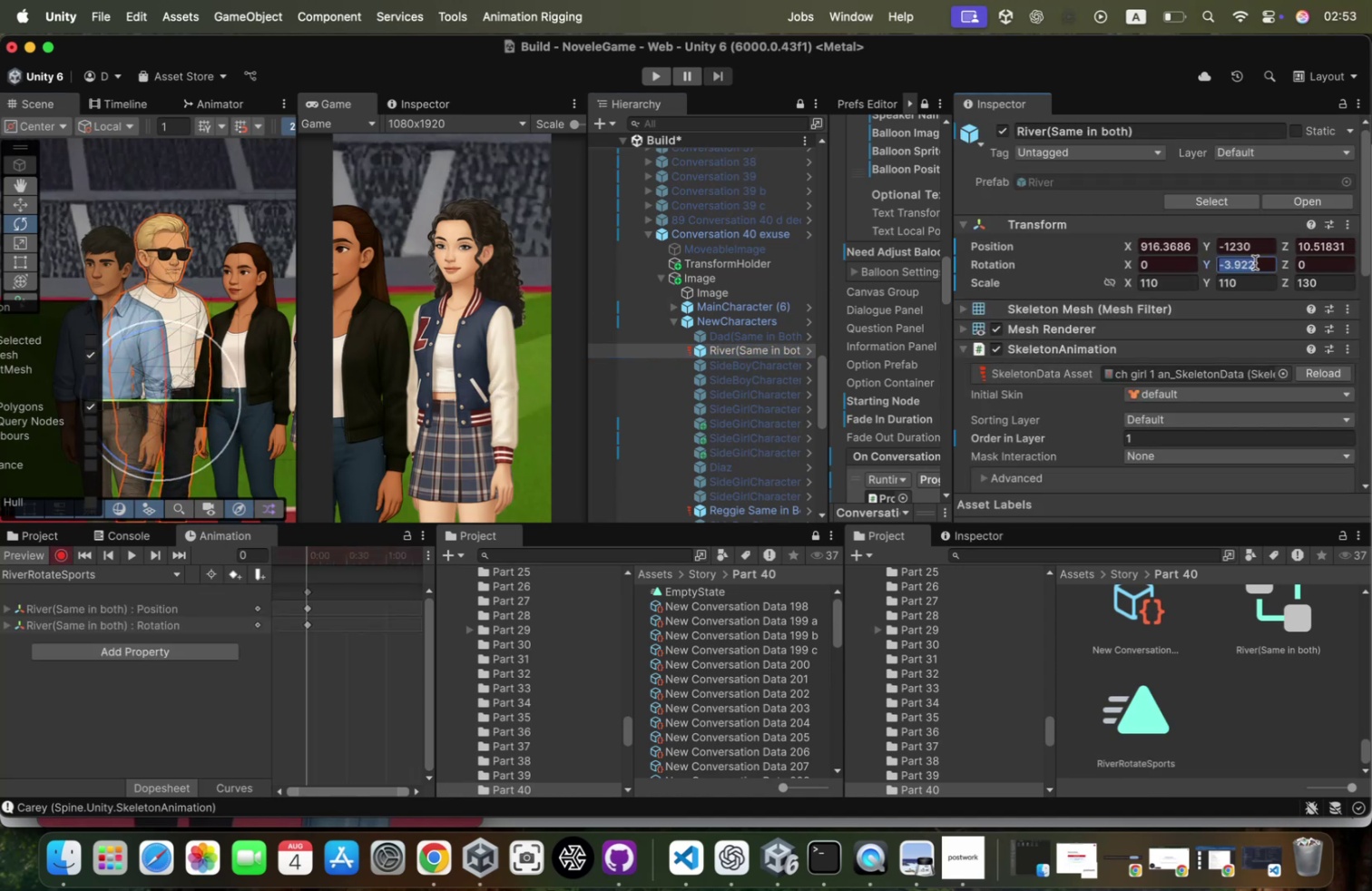 
key(0)
 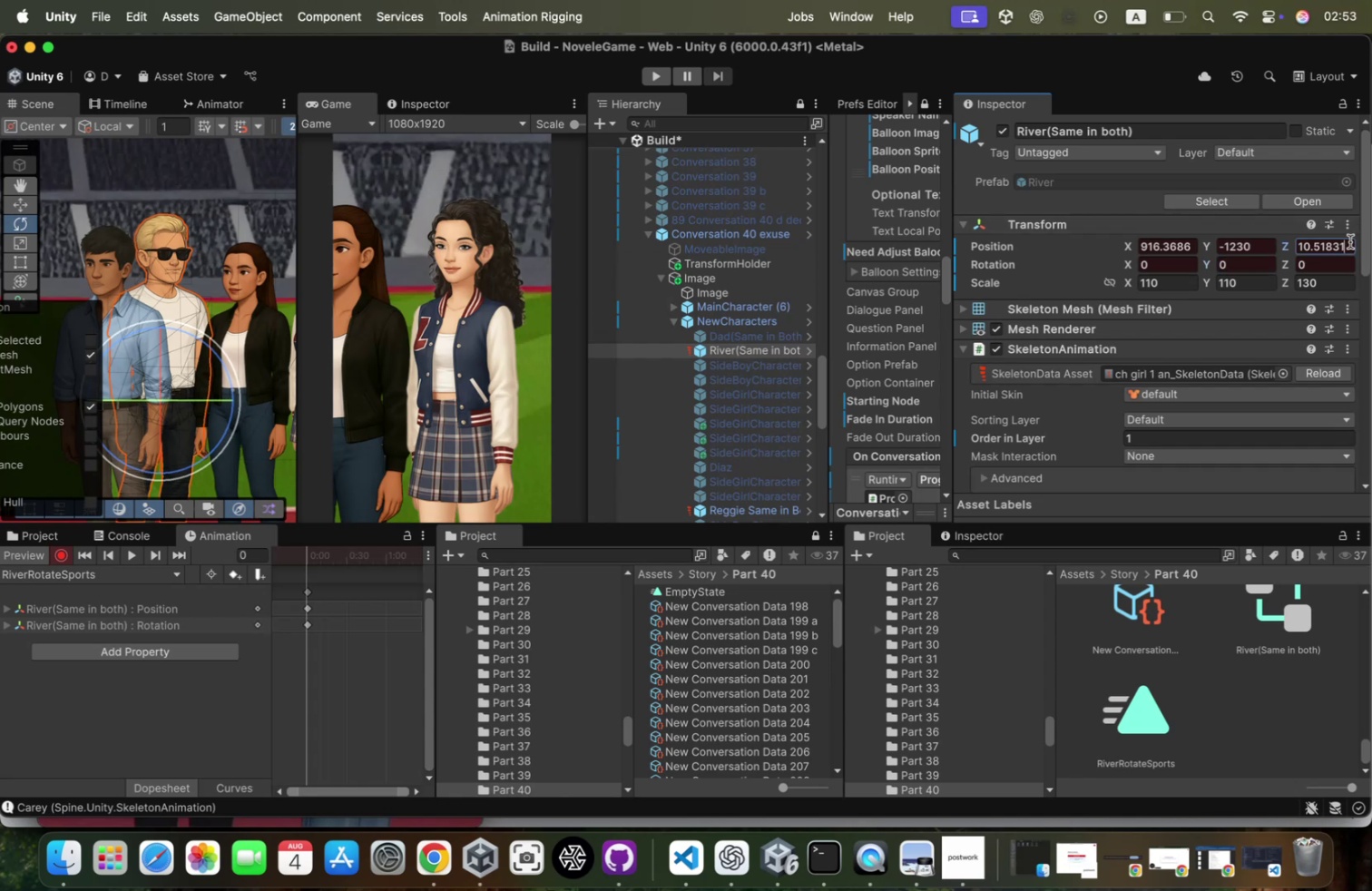 
key(9)
 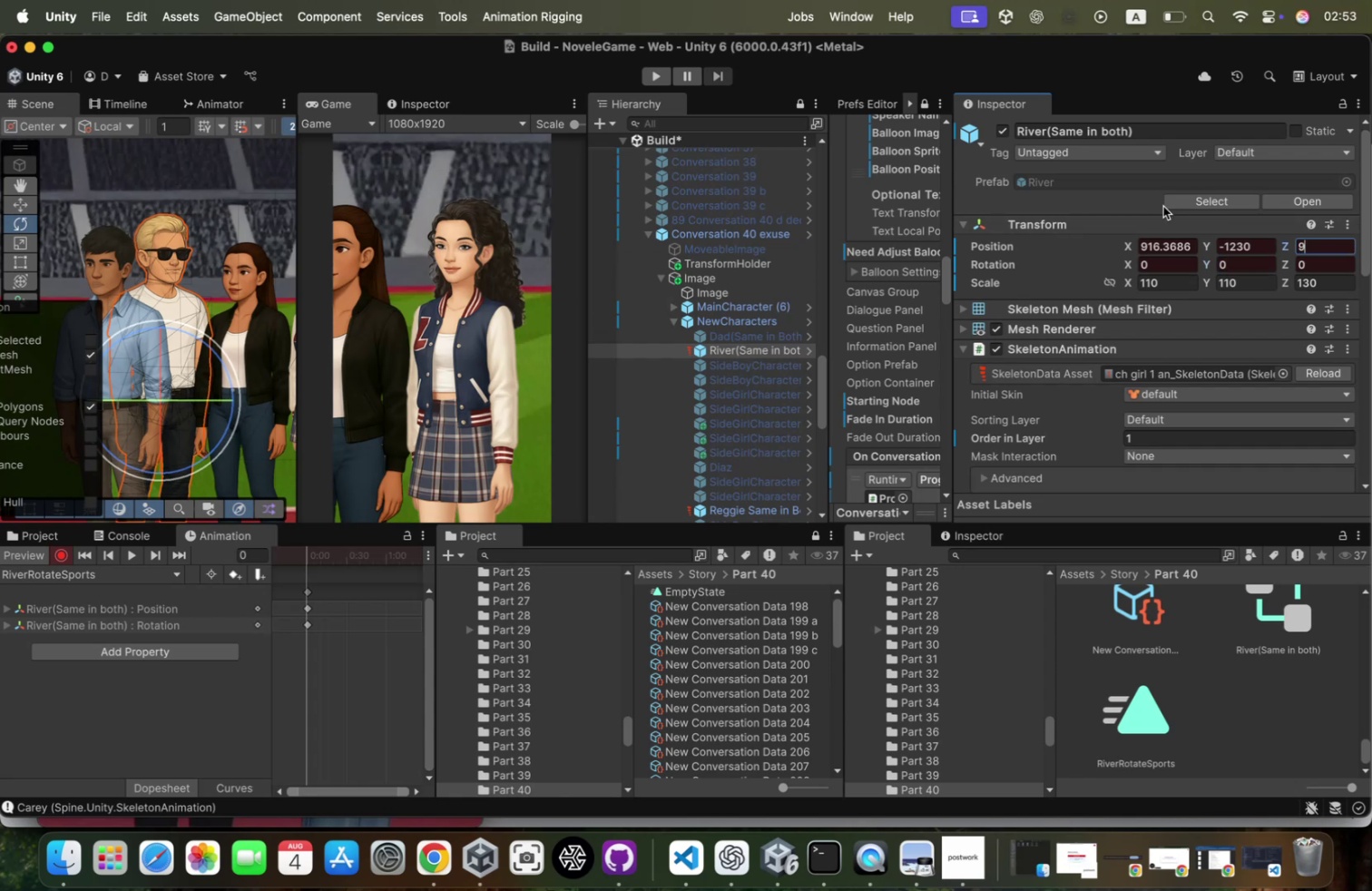 
key(Meta+CommandLeft)
 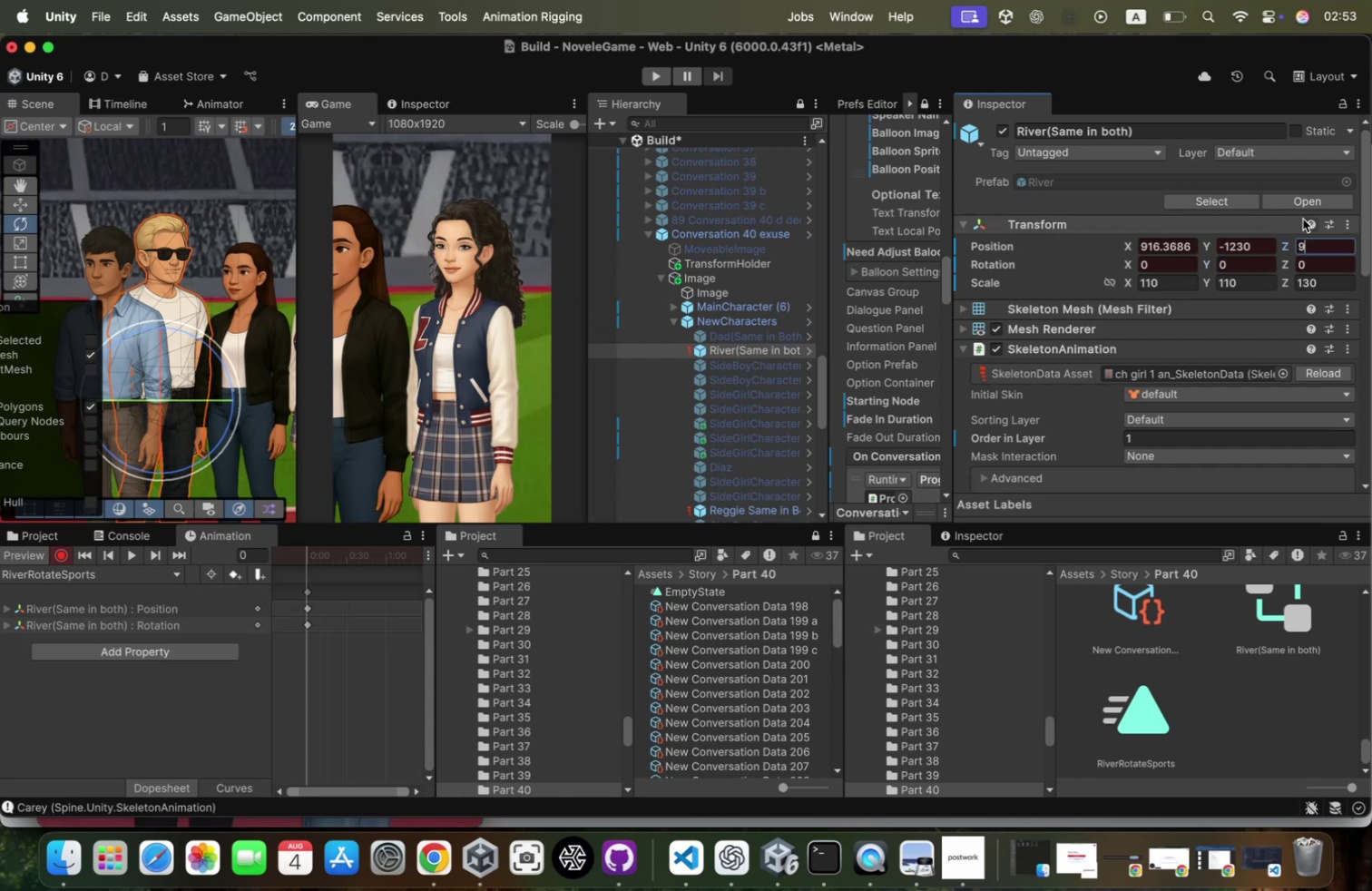 
key(Meta+A)
 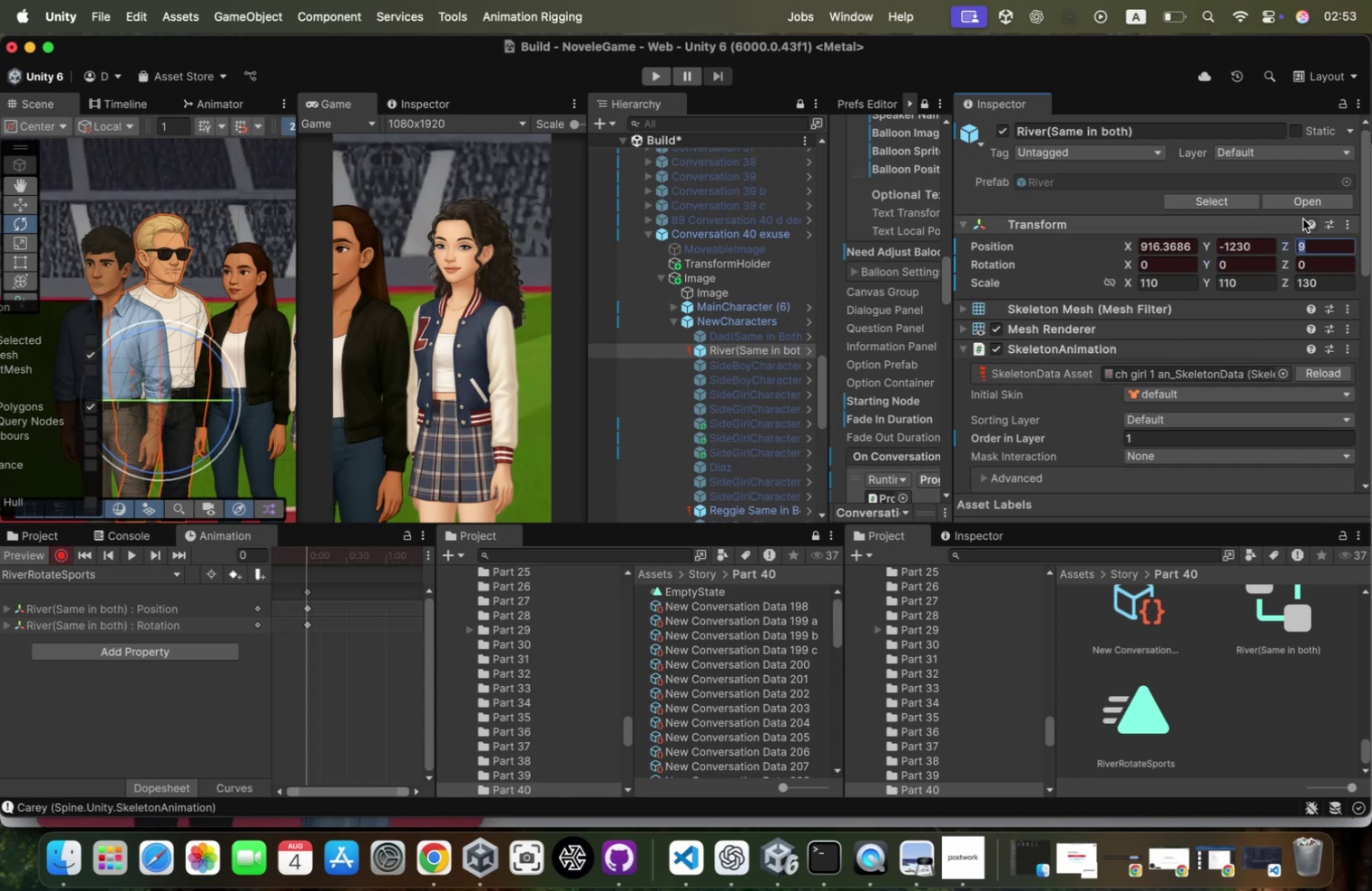 
key(Backspace)
 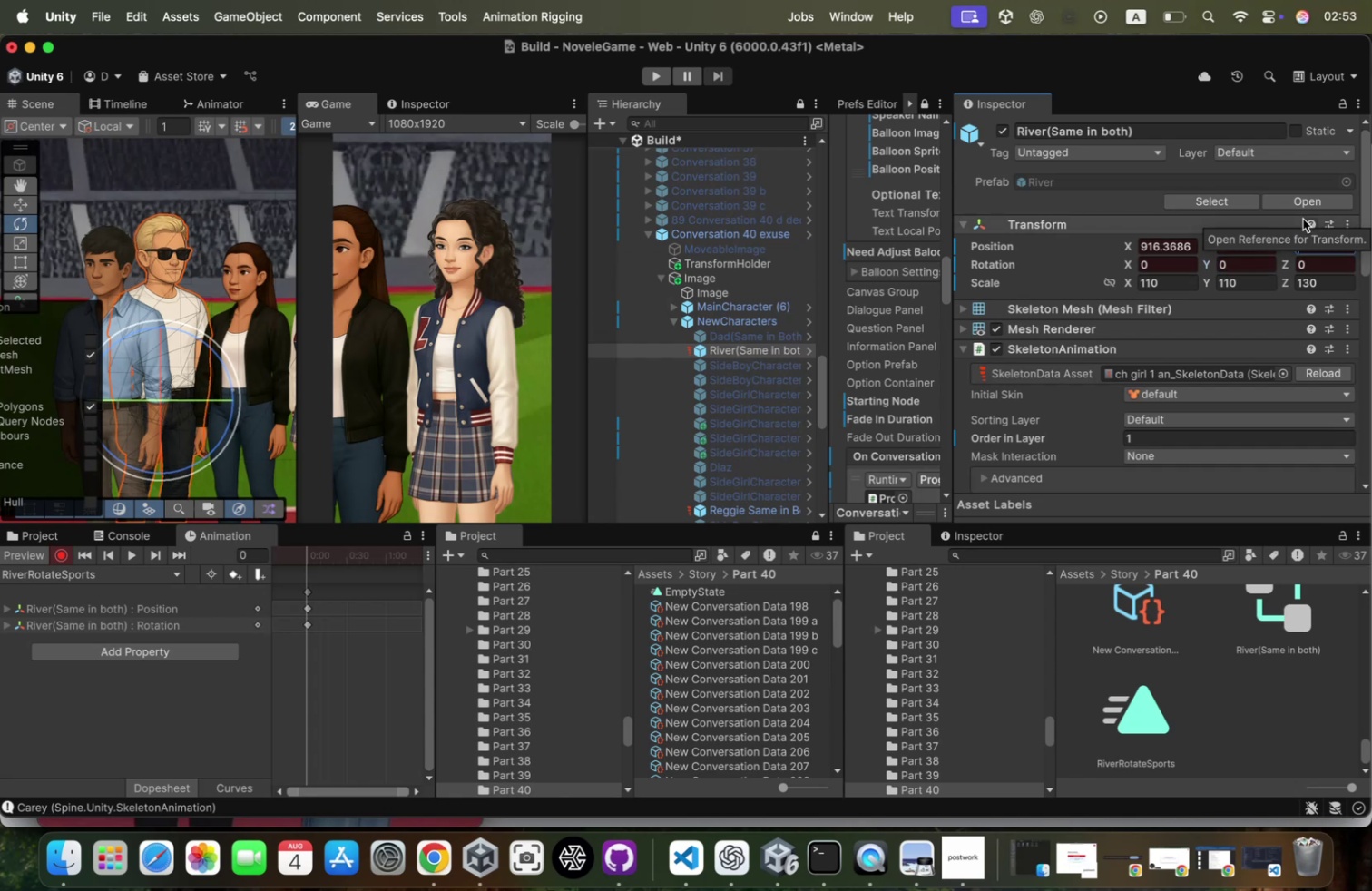 
key(0)
 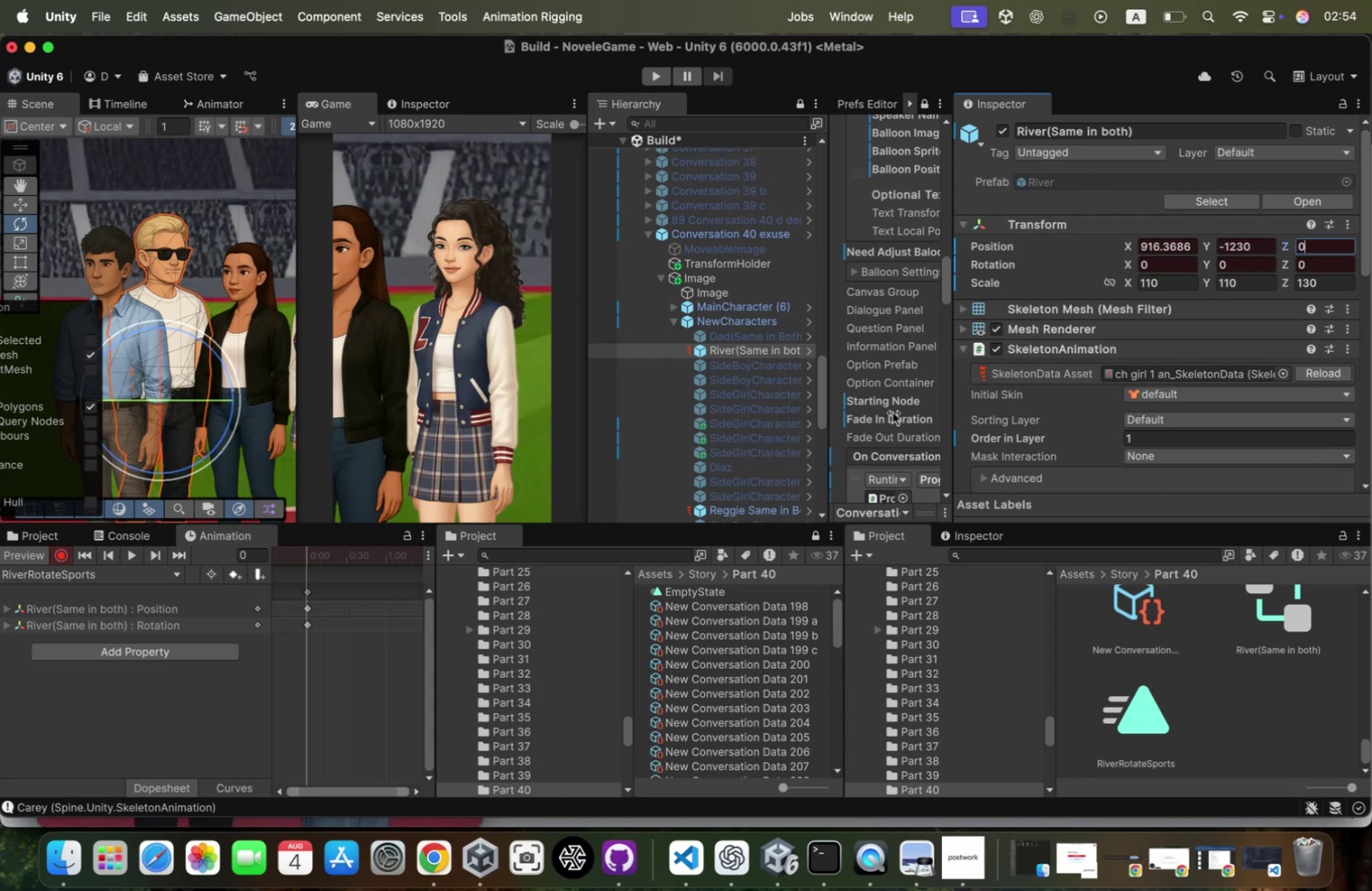 
left_click([59, 552])
 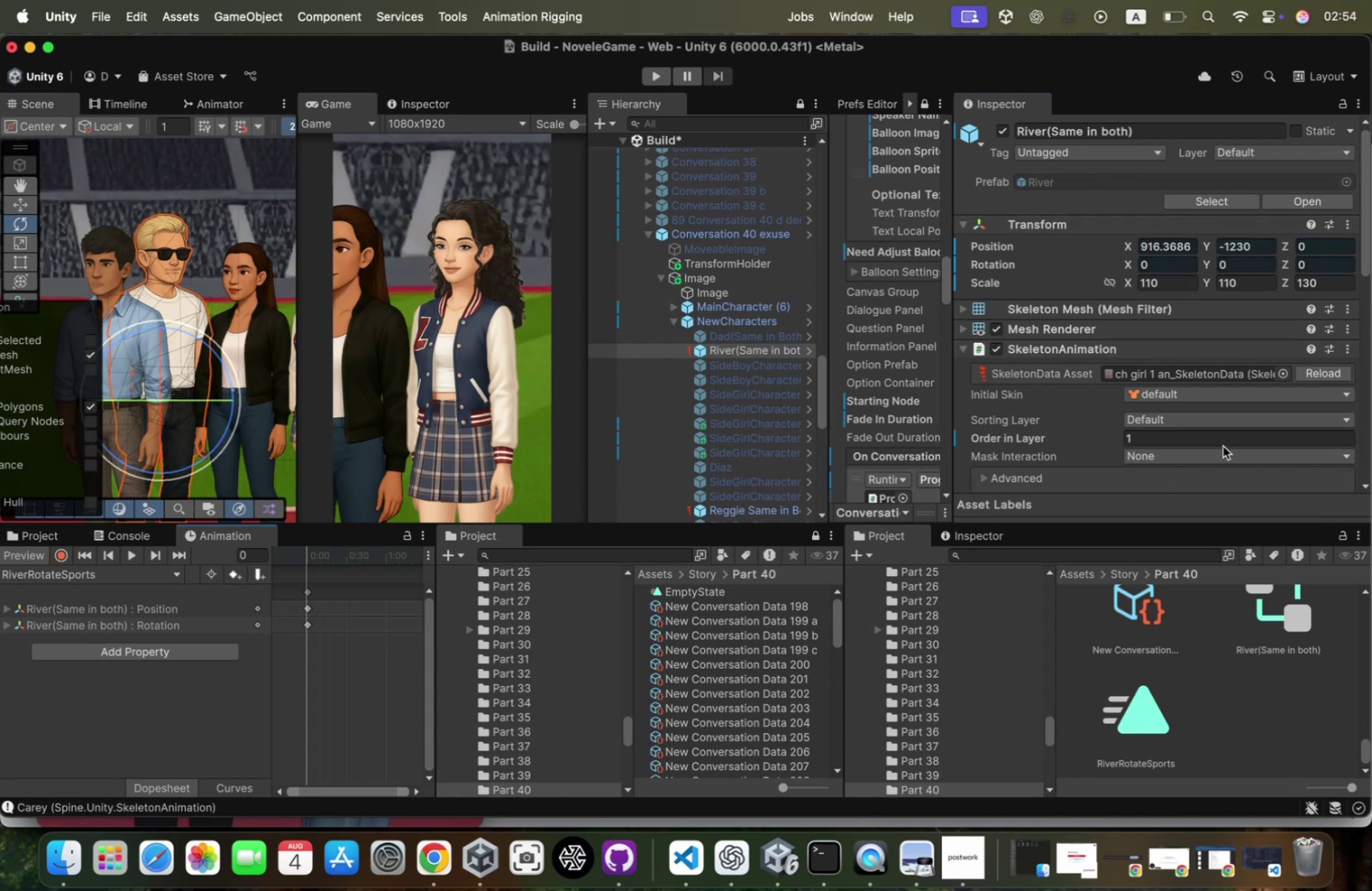 
left_click([1224, 436])
 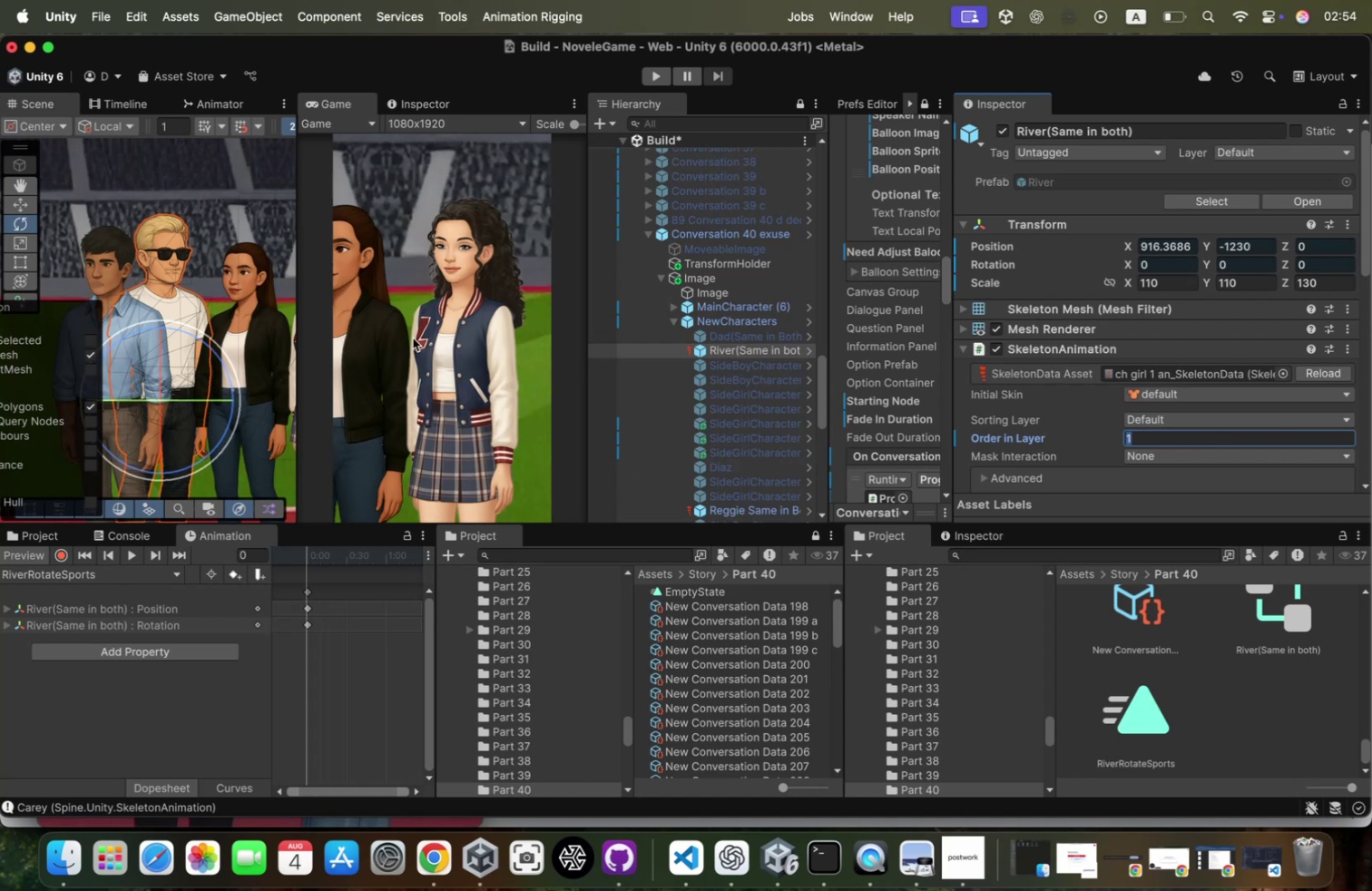 
scroll: coordinate [736, 390], scroll_direction: down, amount: 44.0
 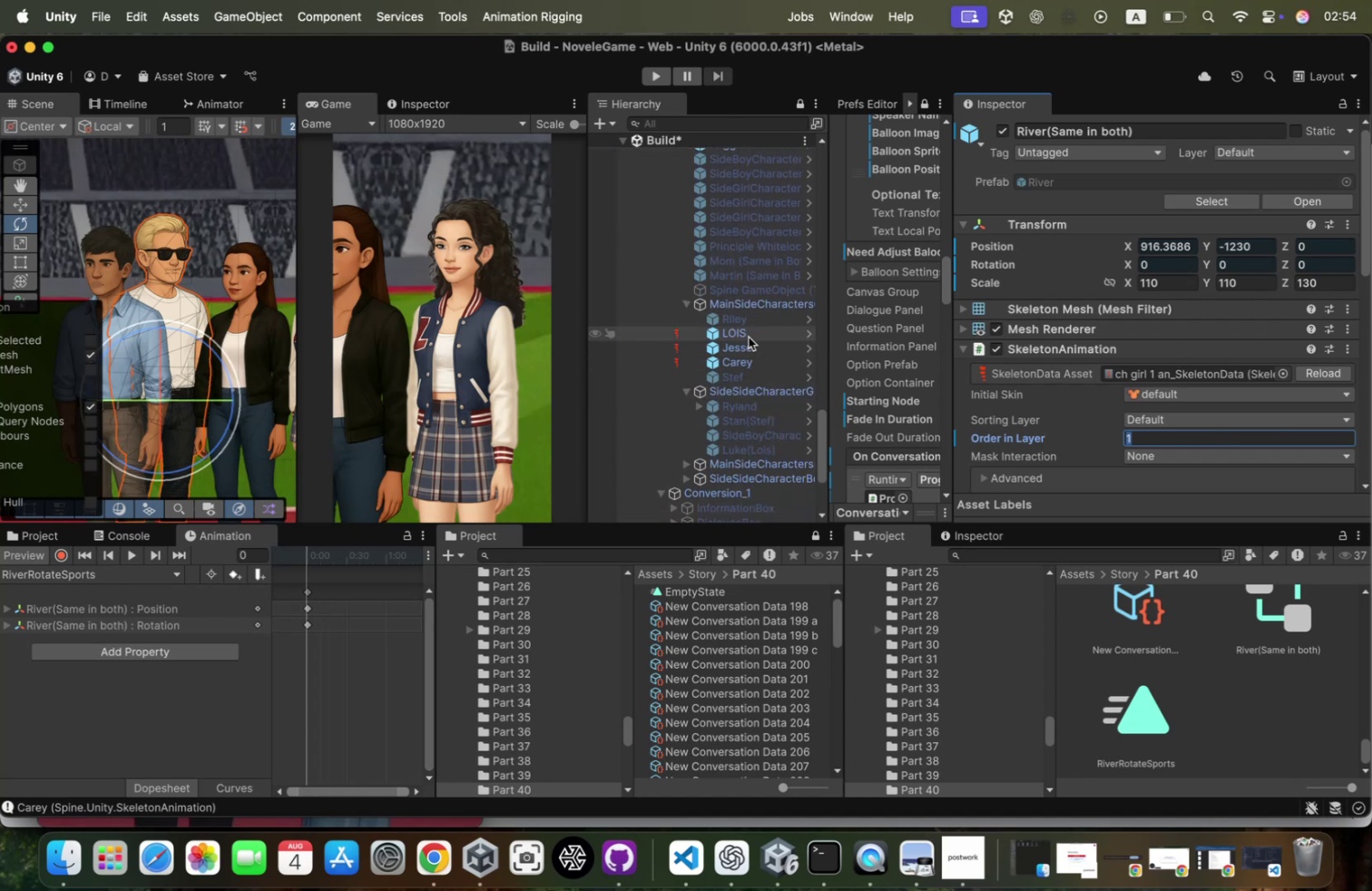 
left_click([749, 337])
 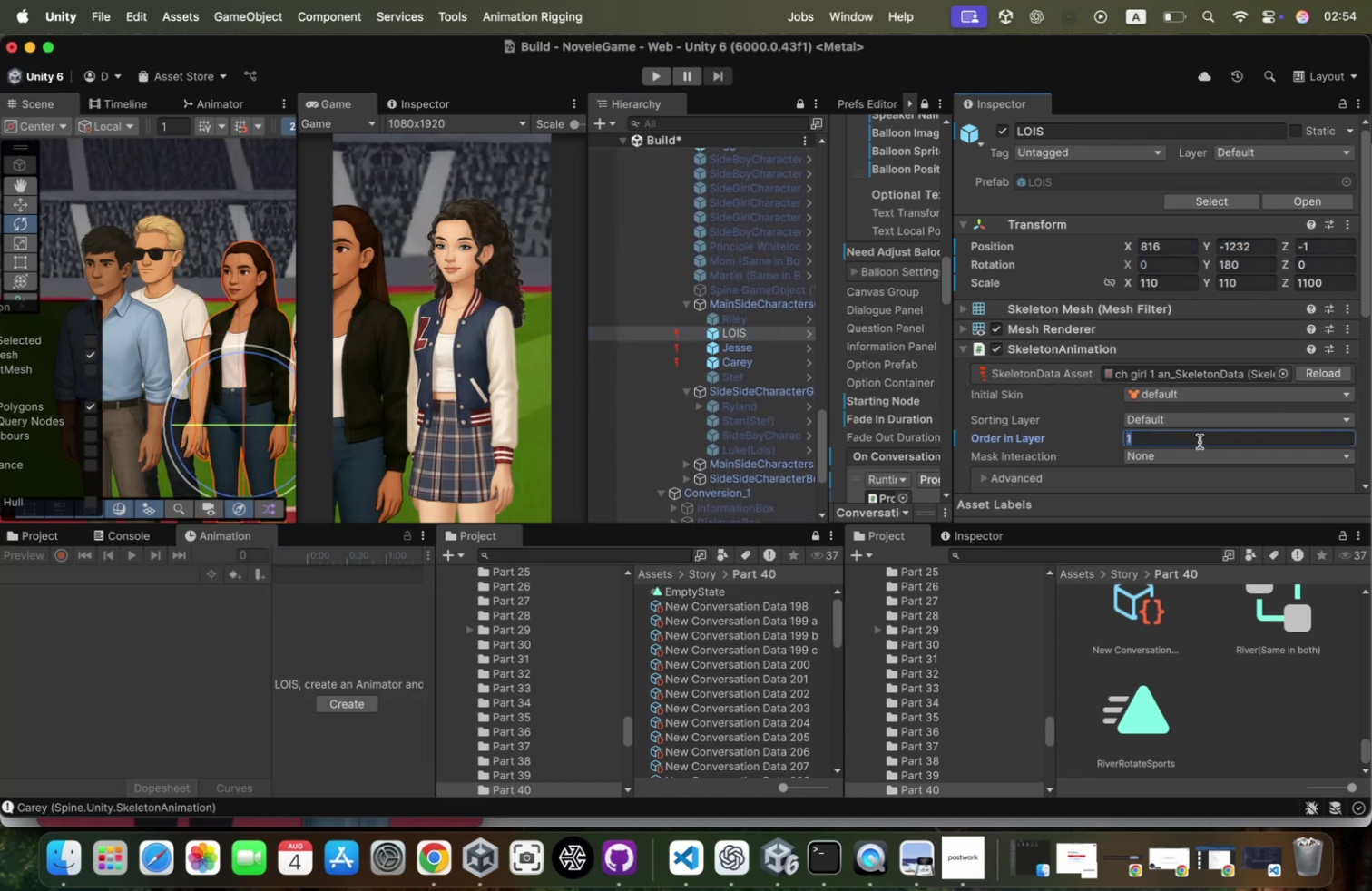 
key(0)
 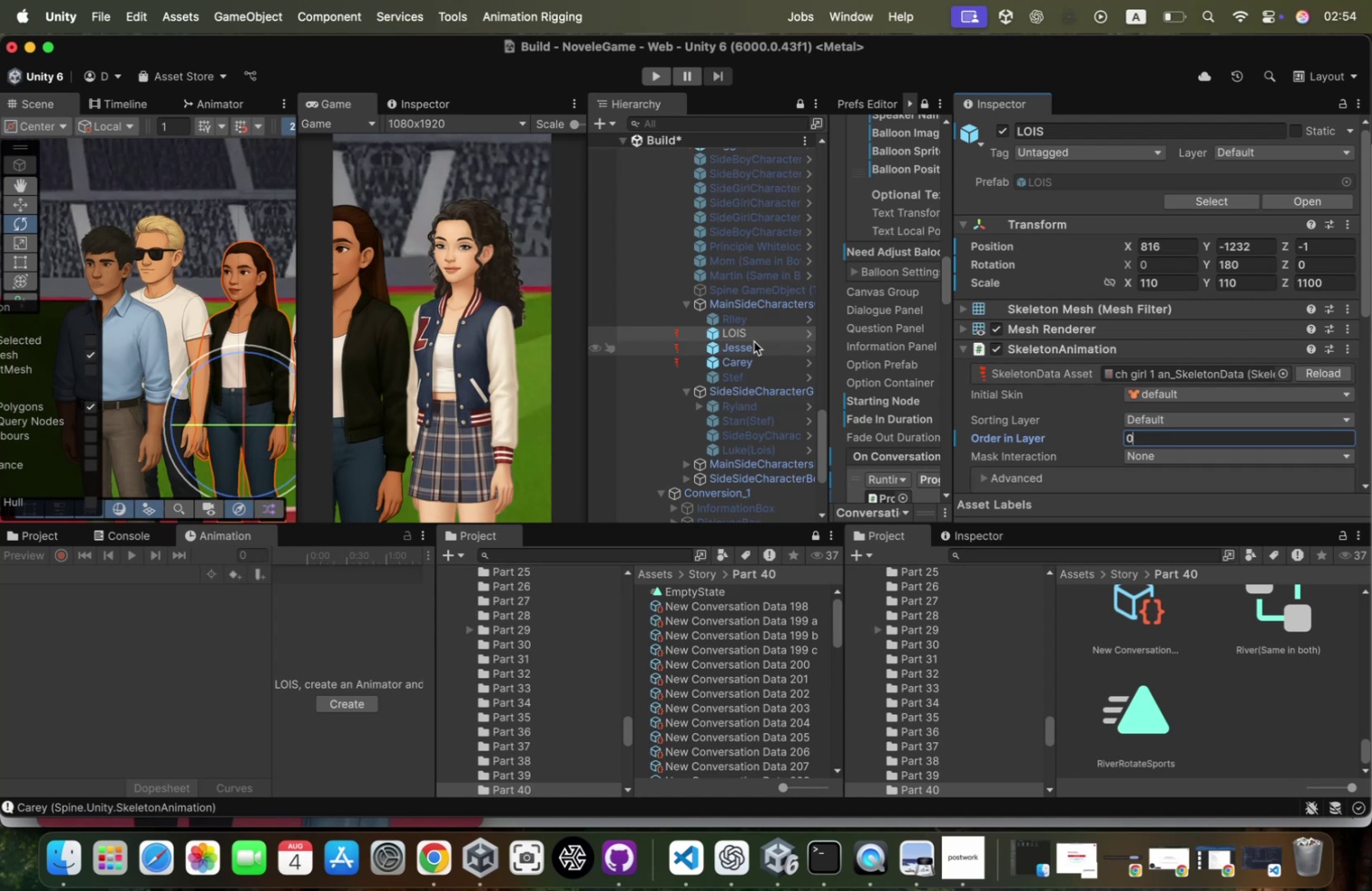 
scroll: coordinate [735, 314], scroll_direction: up, amount: 78.0
 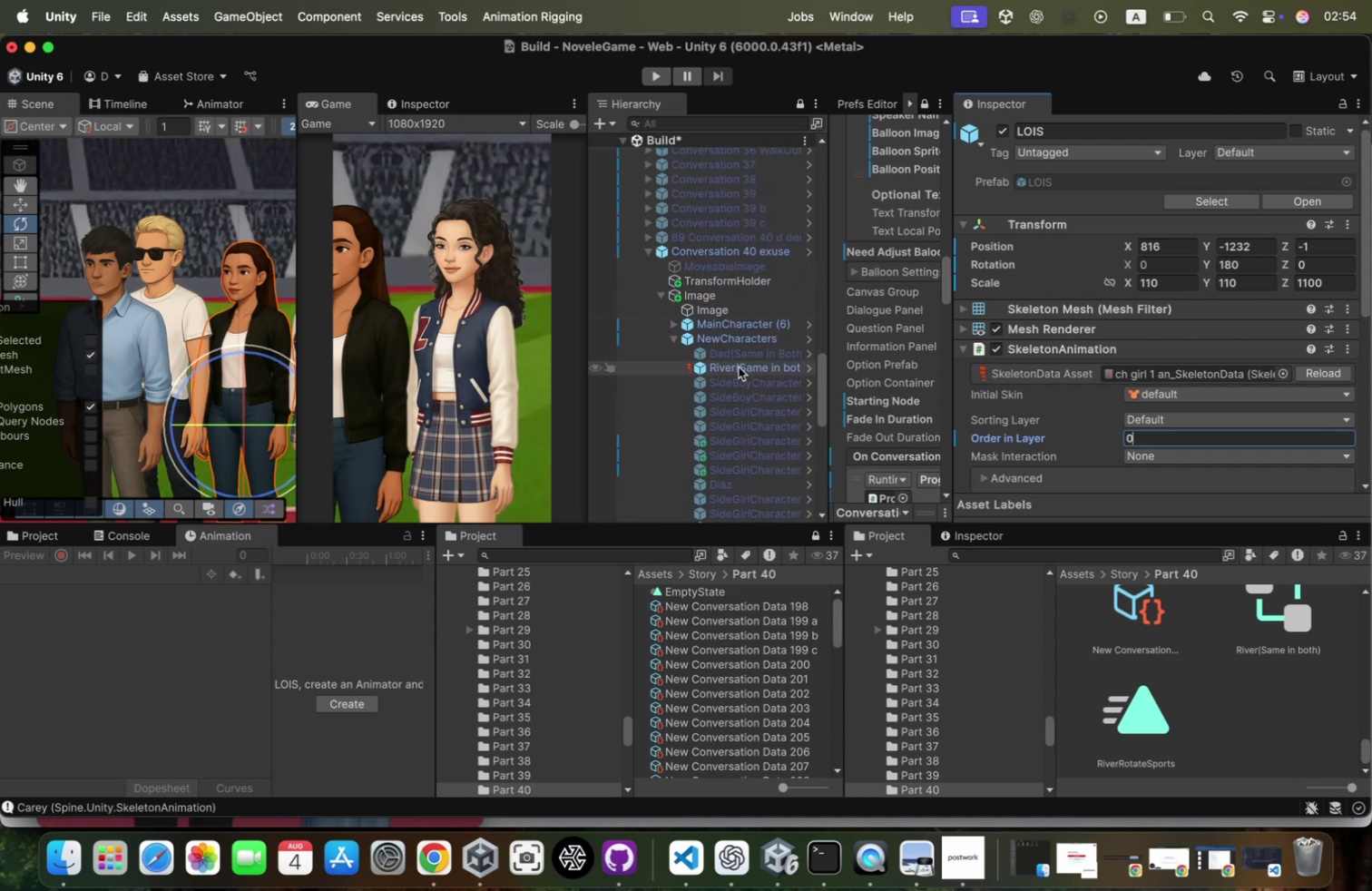 
left_click([738, 367])
 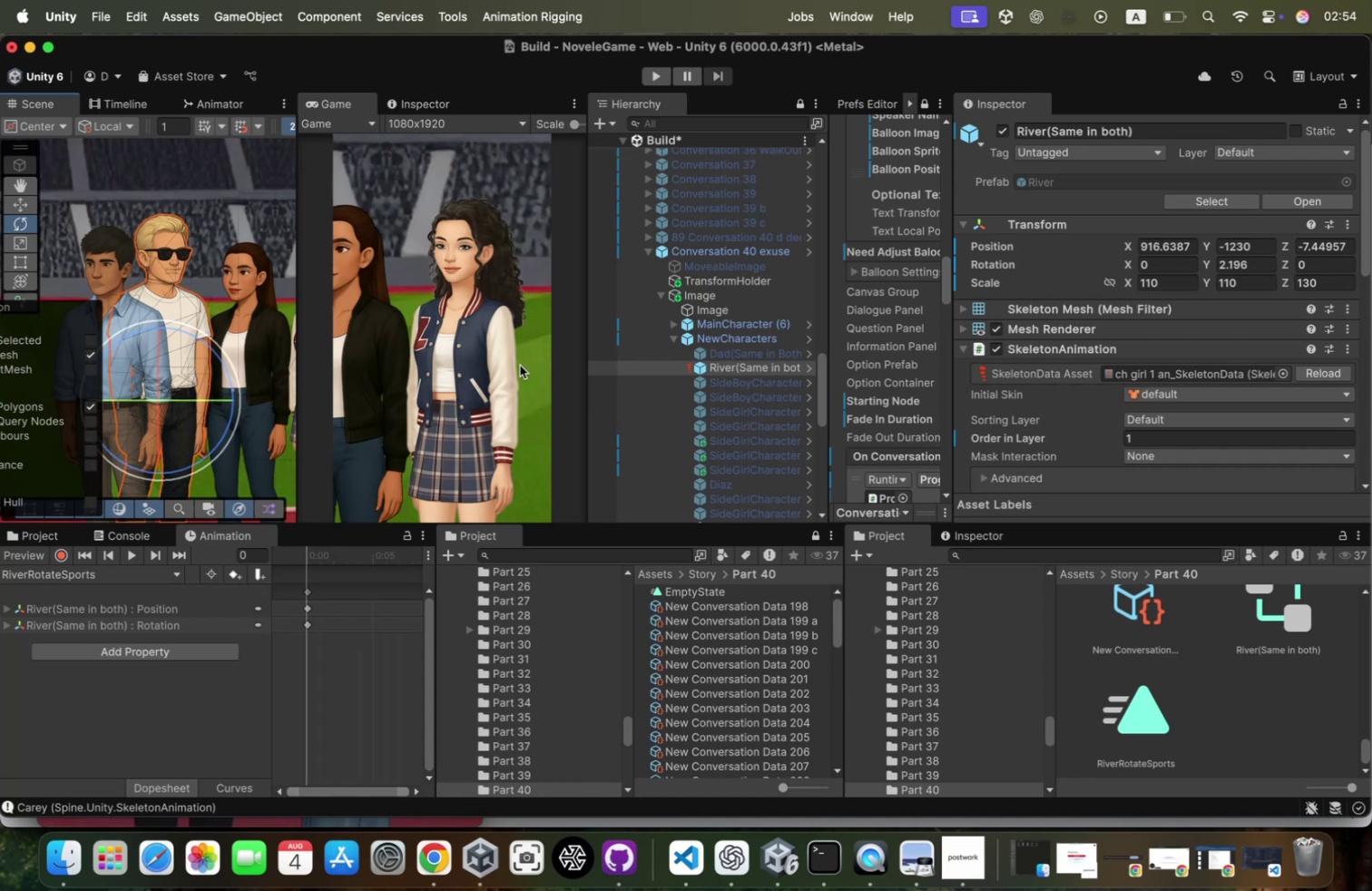 
wait(13.99)
 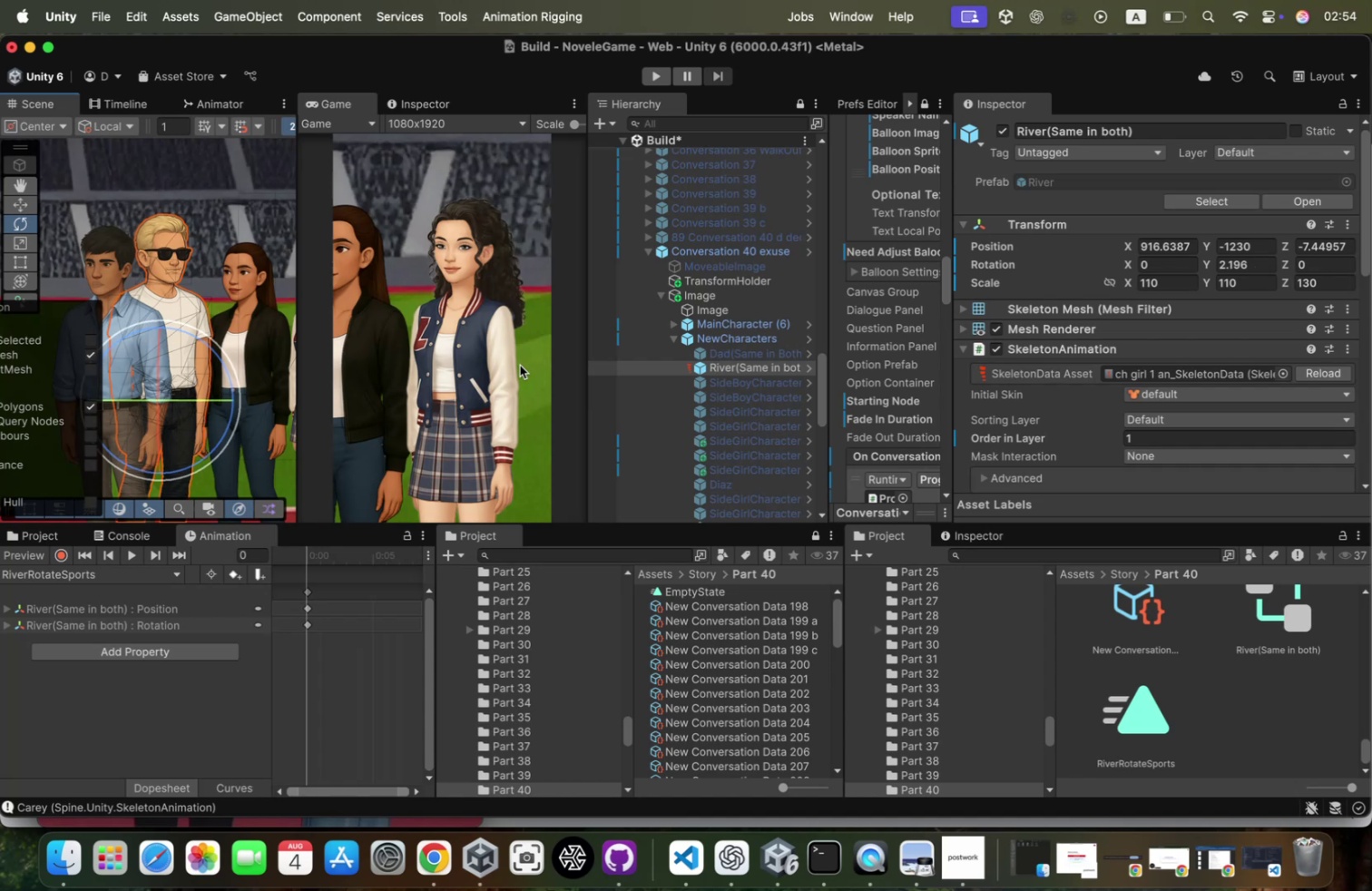 
key(W)
 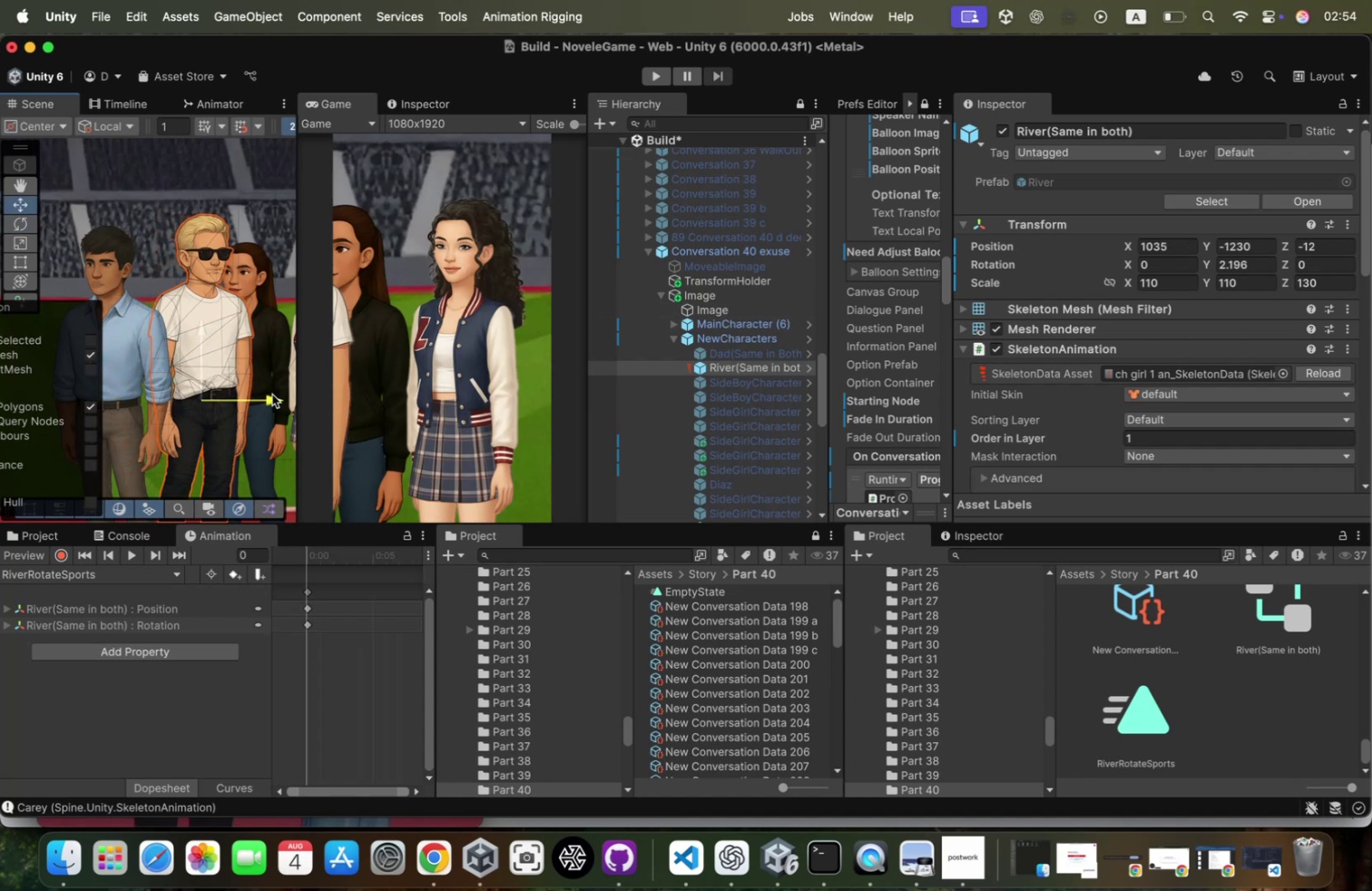 
key(Meta+Z)
 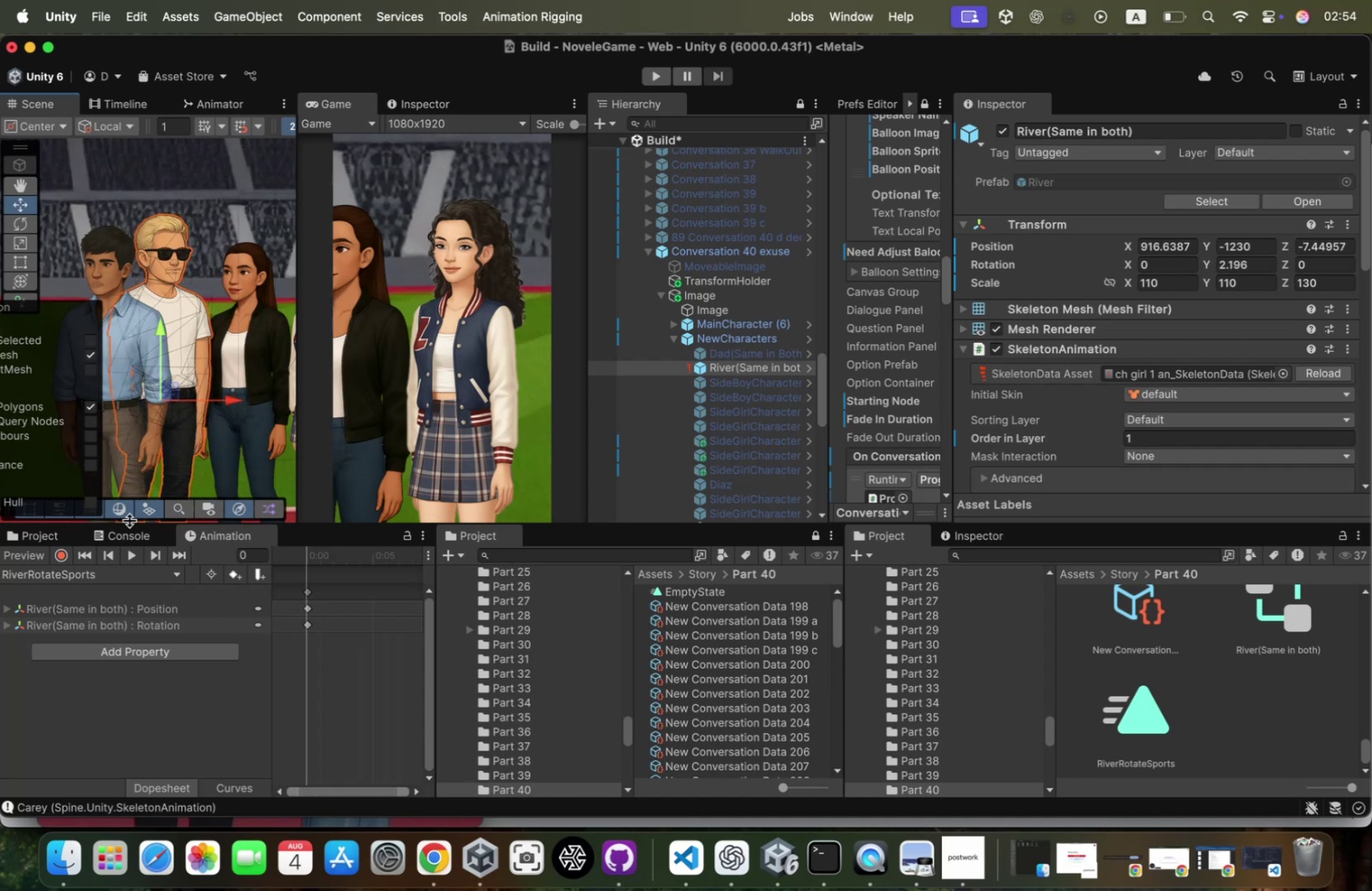 
mouse_move([141, 580])
 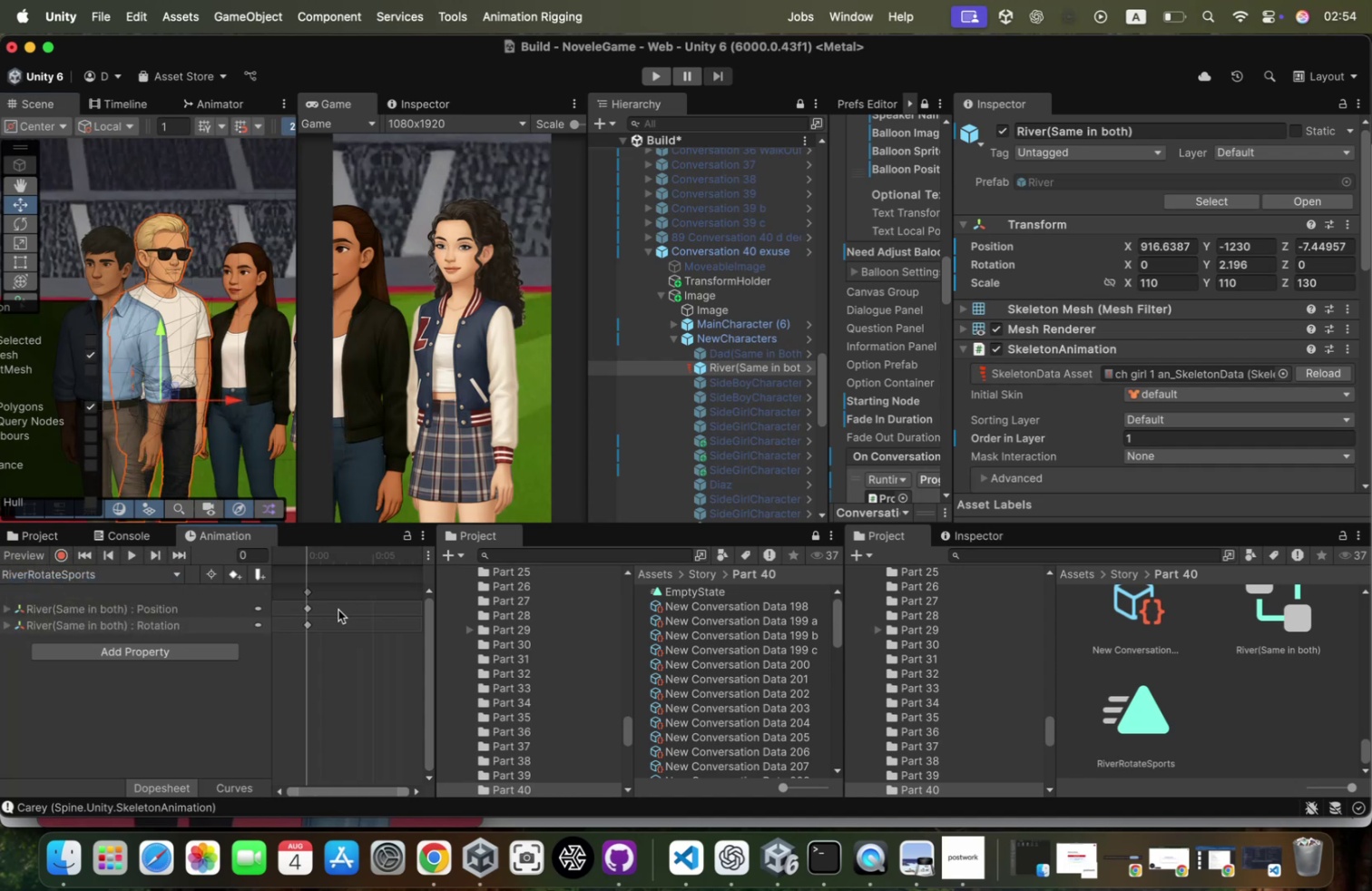 
scroll: coordinate [338, 609], scroll_direction: down, amount: 222.0
 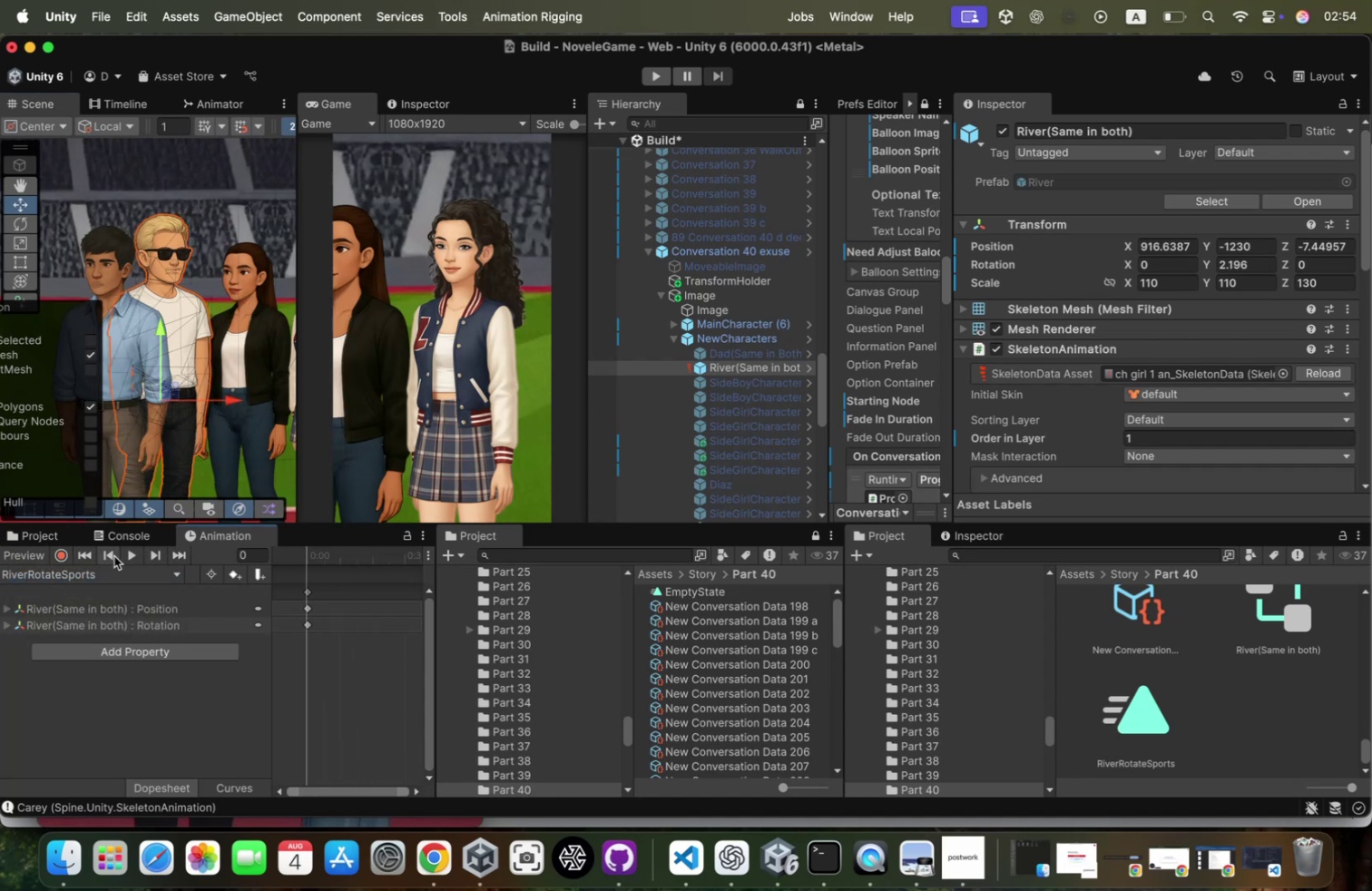 
left_click([125, 557])
 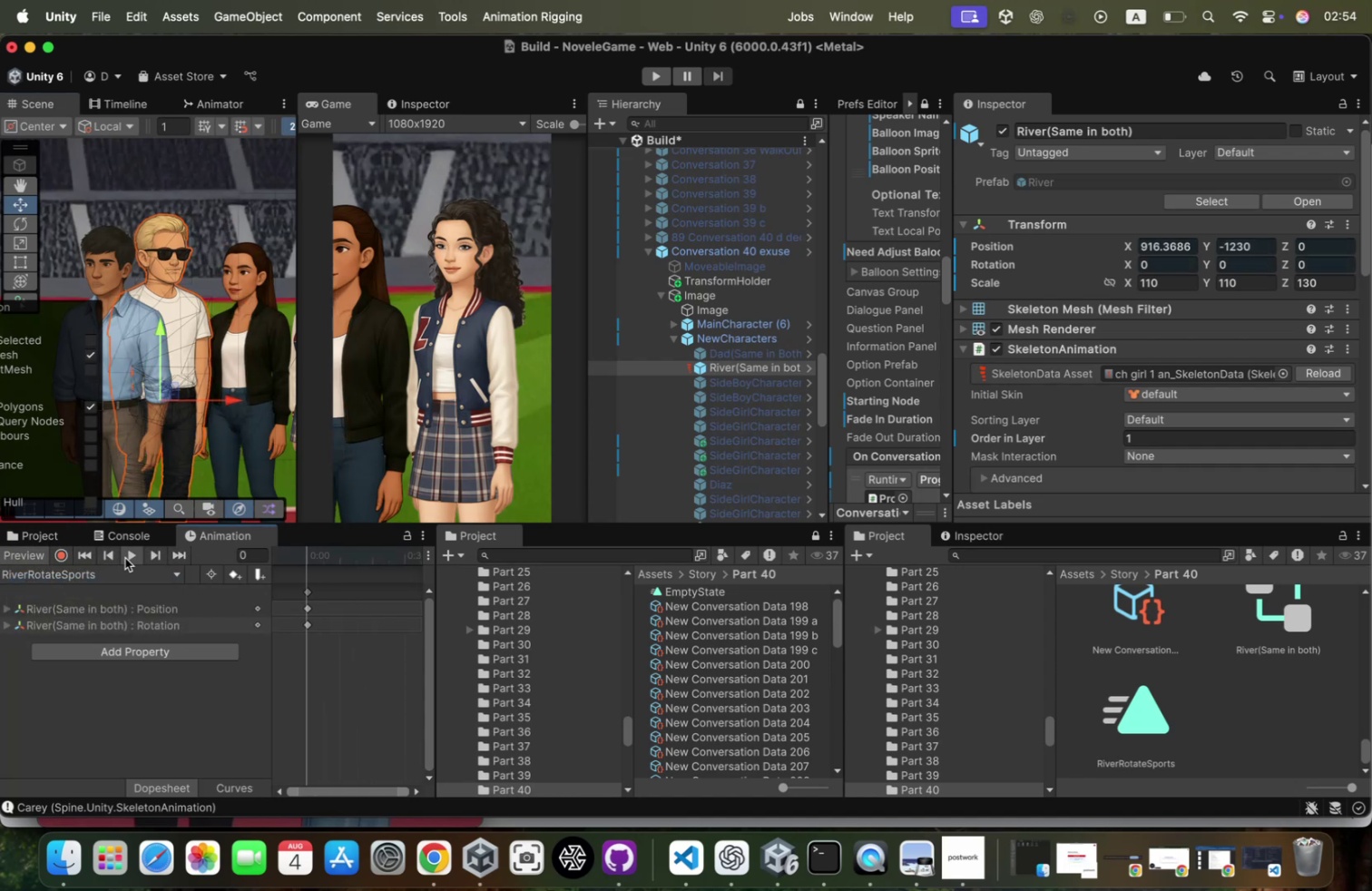 
left_click([125, 557])
 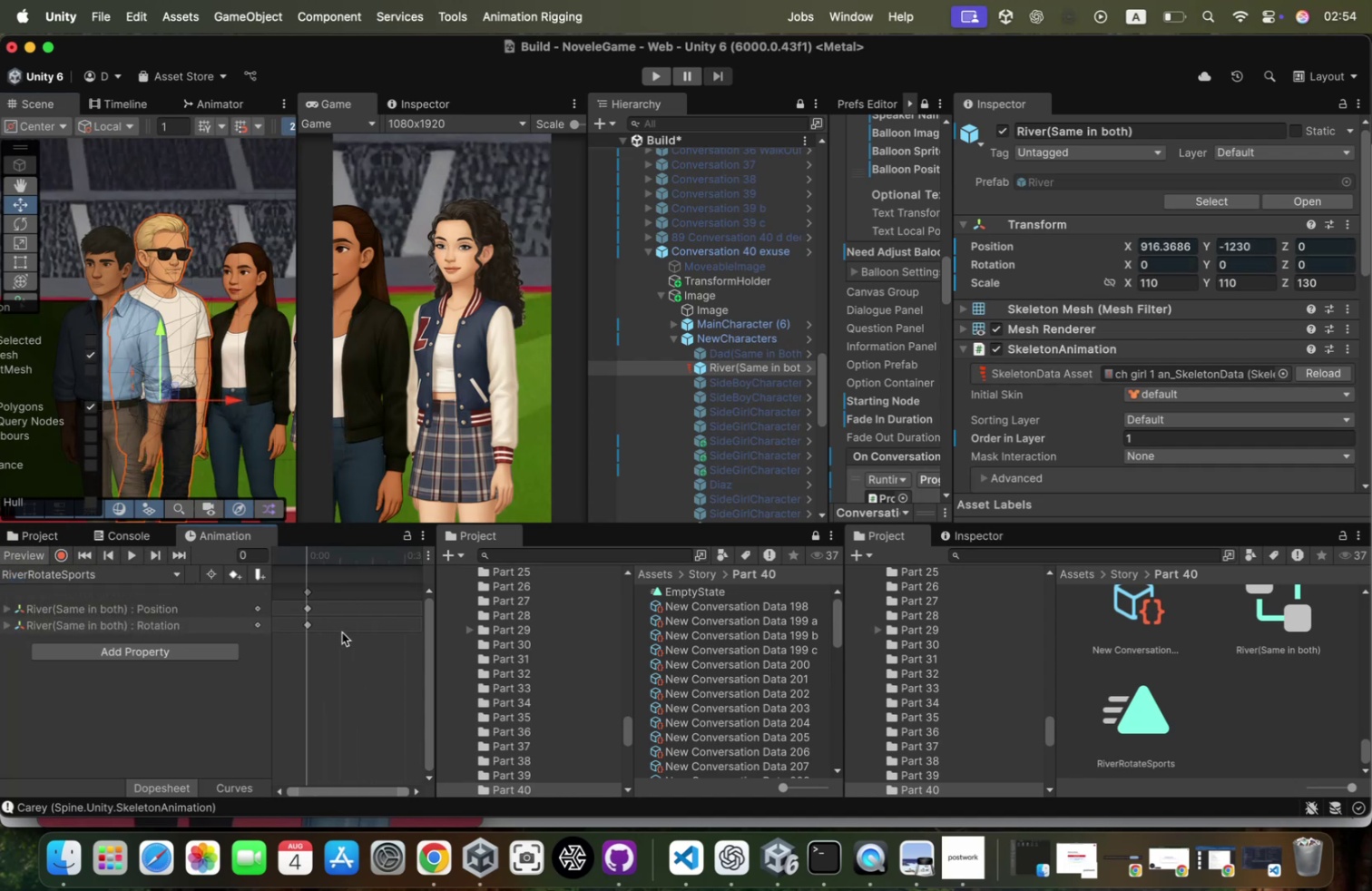 
key(Meta+CommandLeft)
 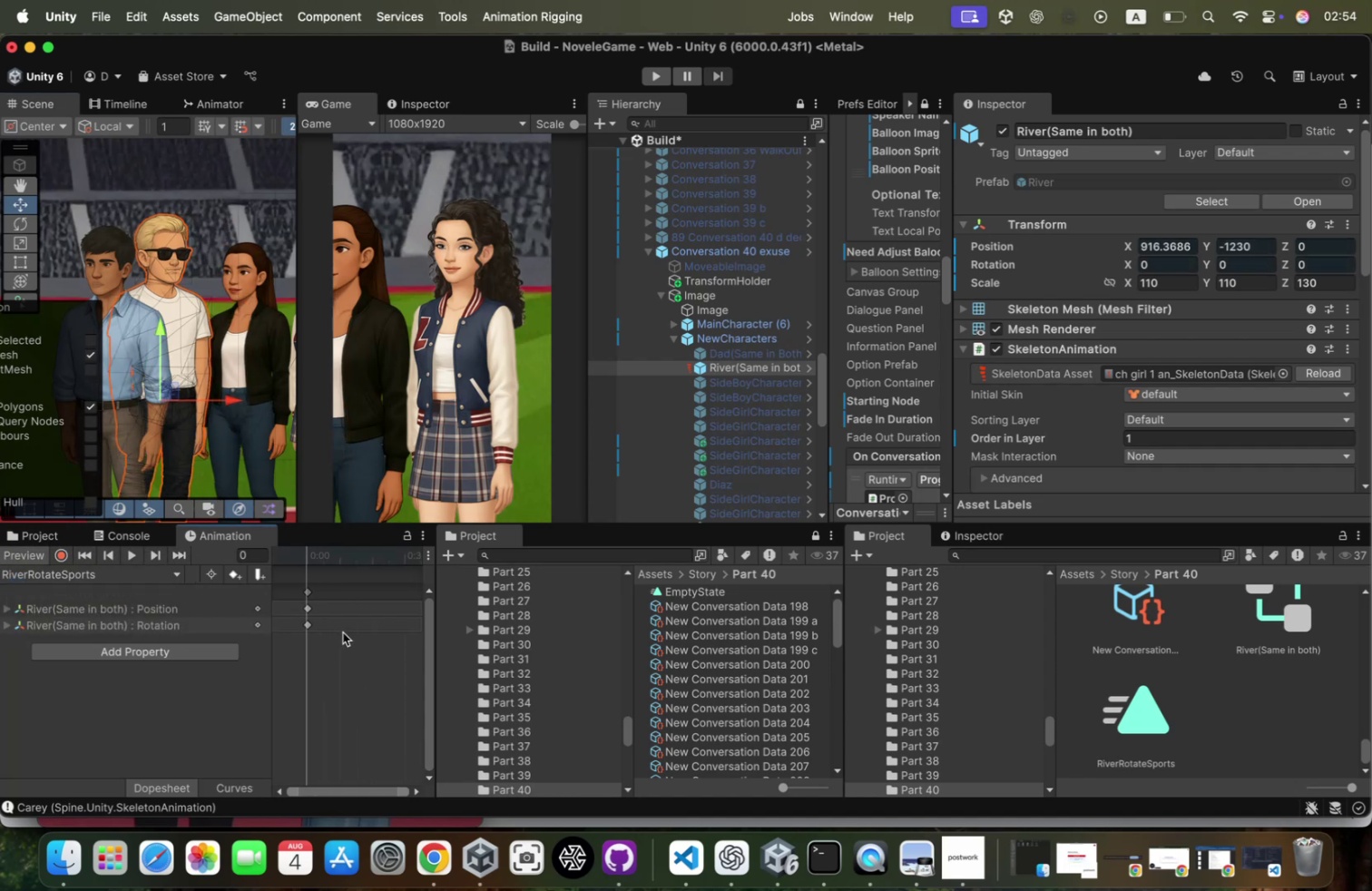 
key(Meta+A)
 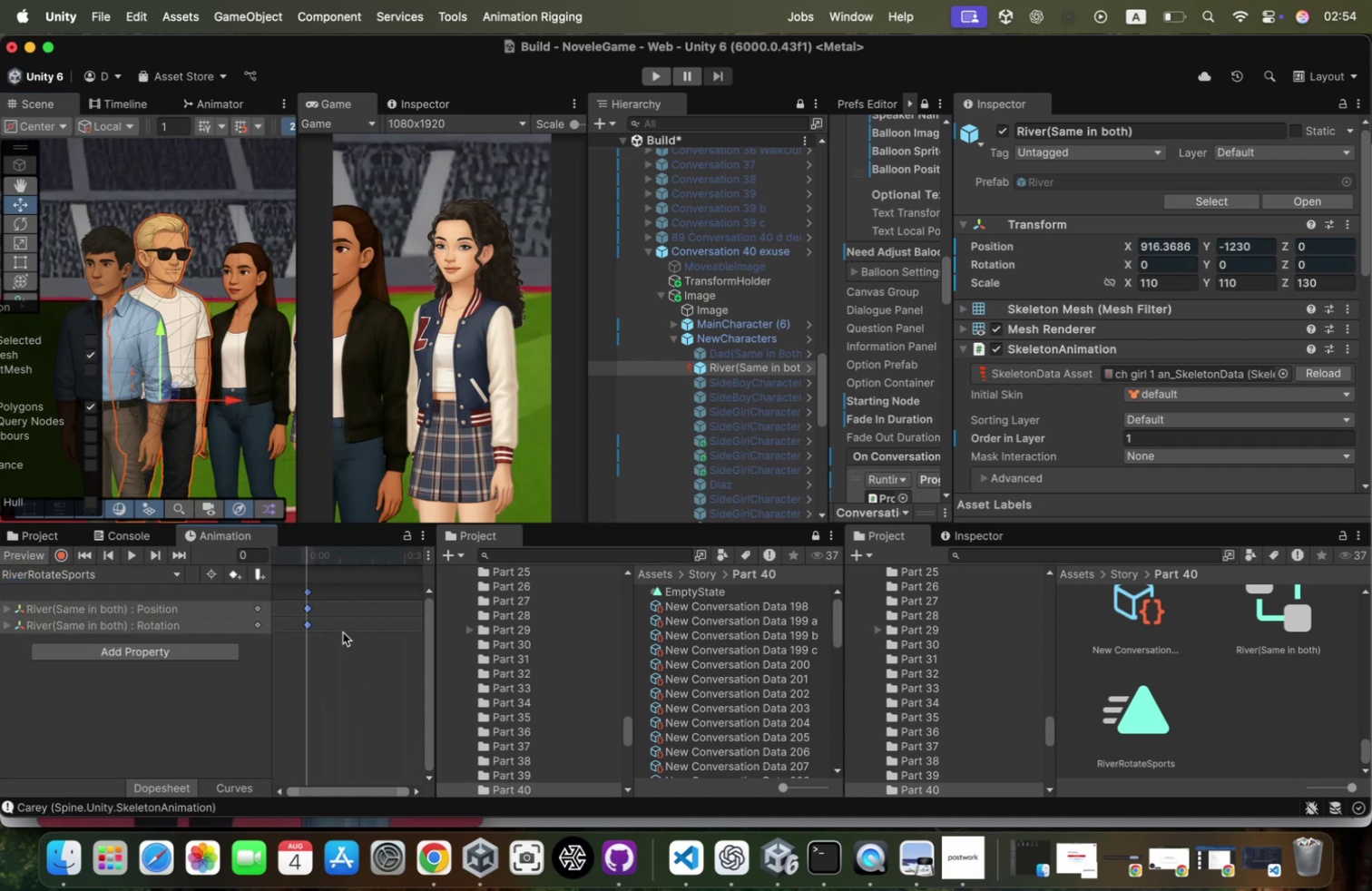 
key(Meta+Backspace)
 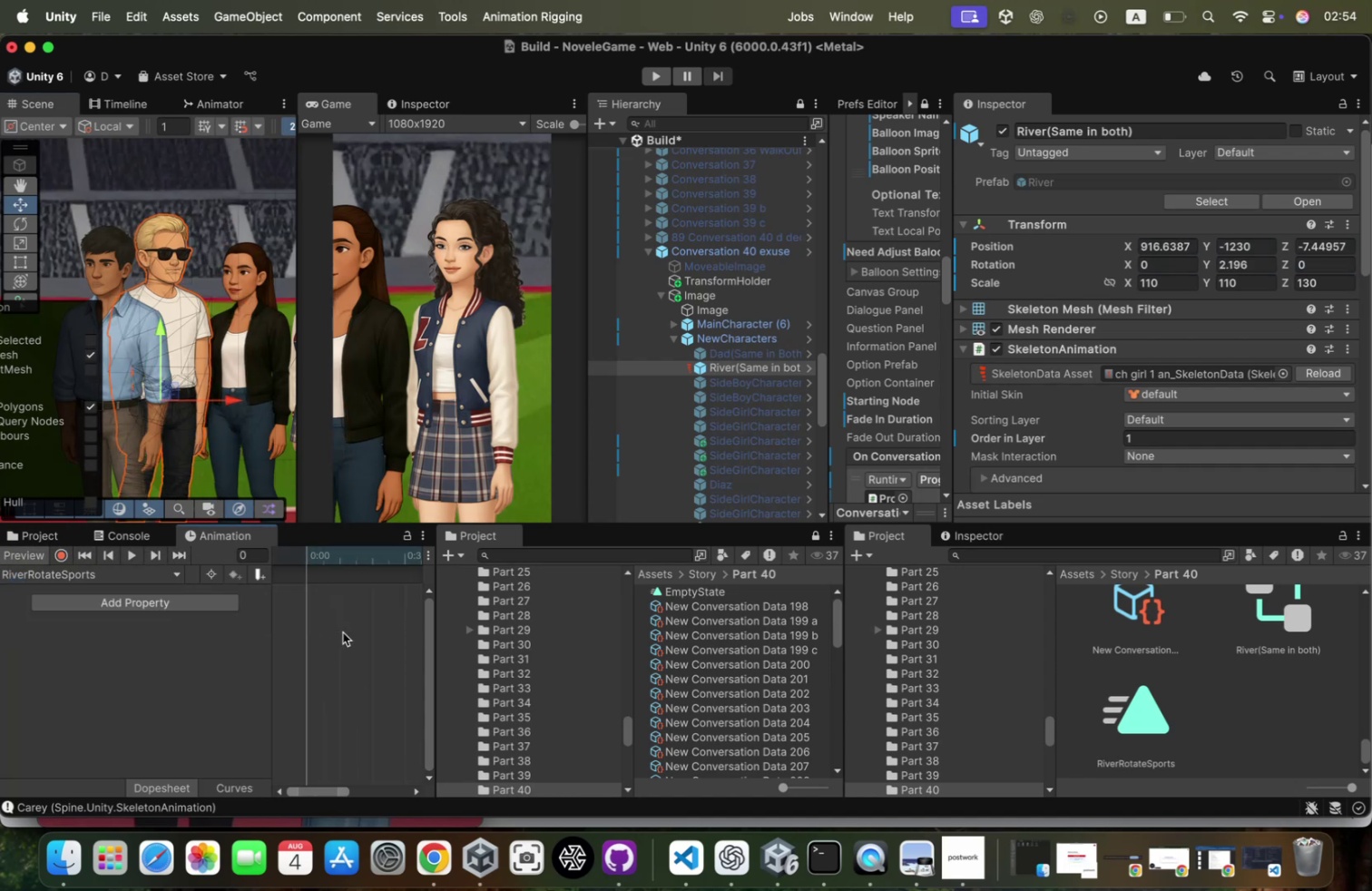 
key(Meta+Z)
 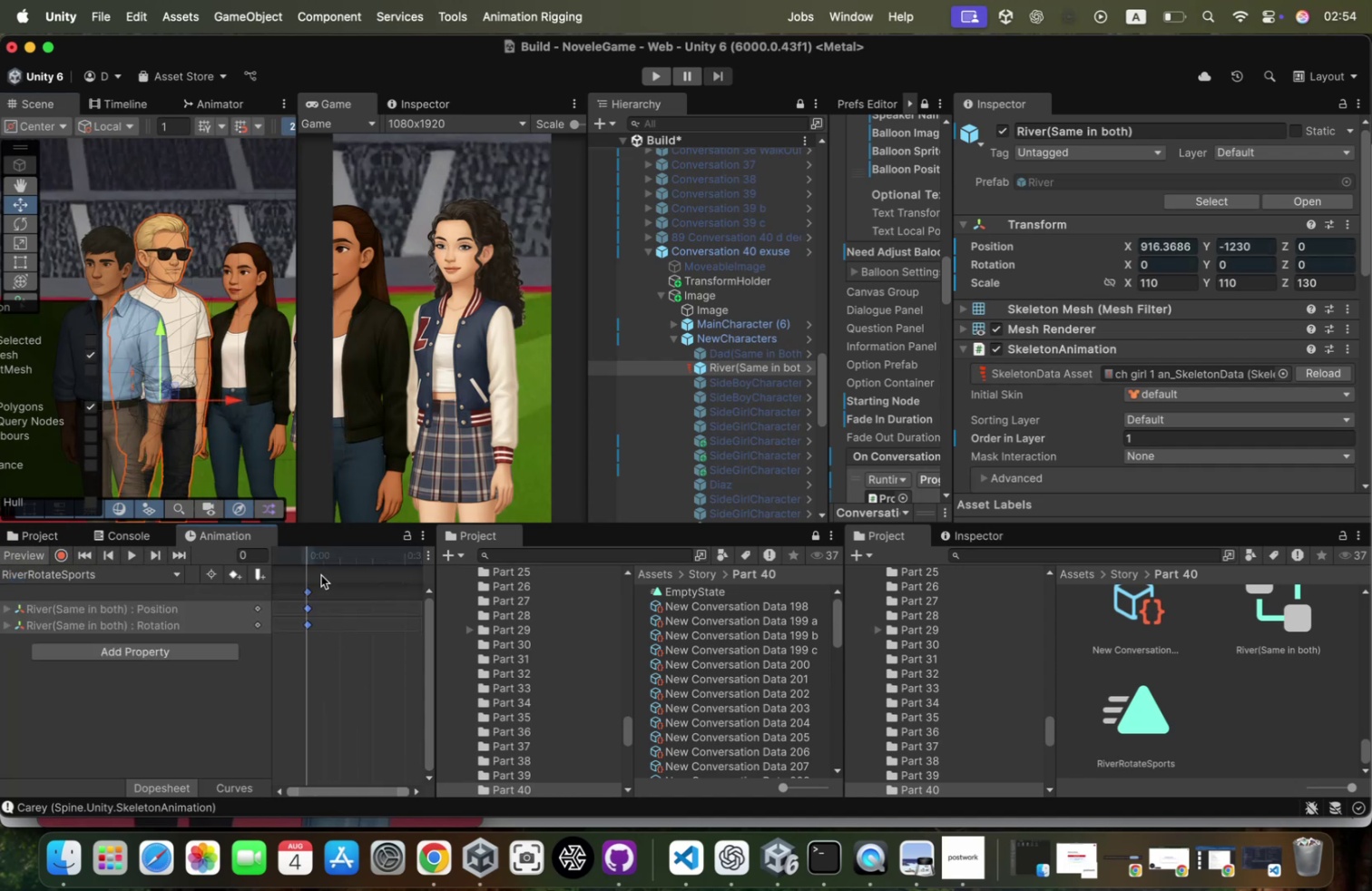 
key(Meta+Z)
 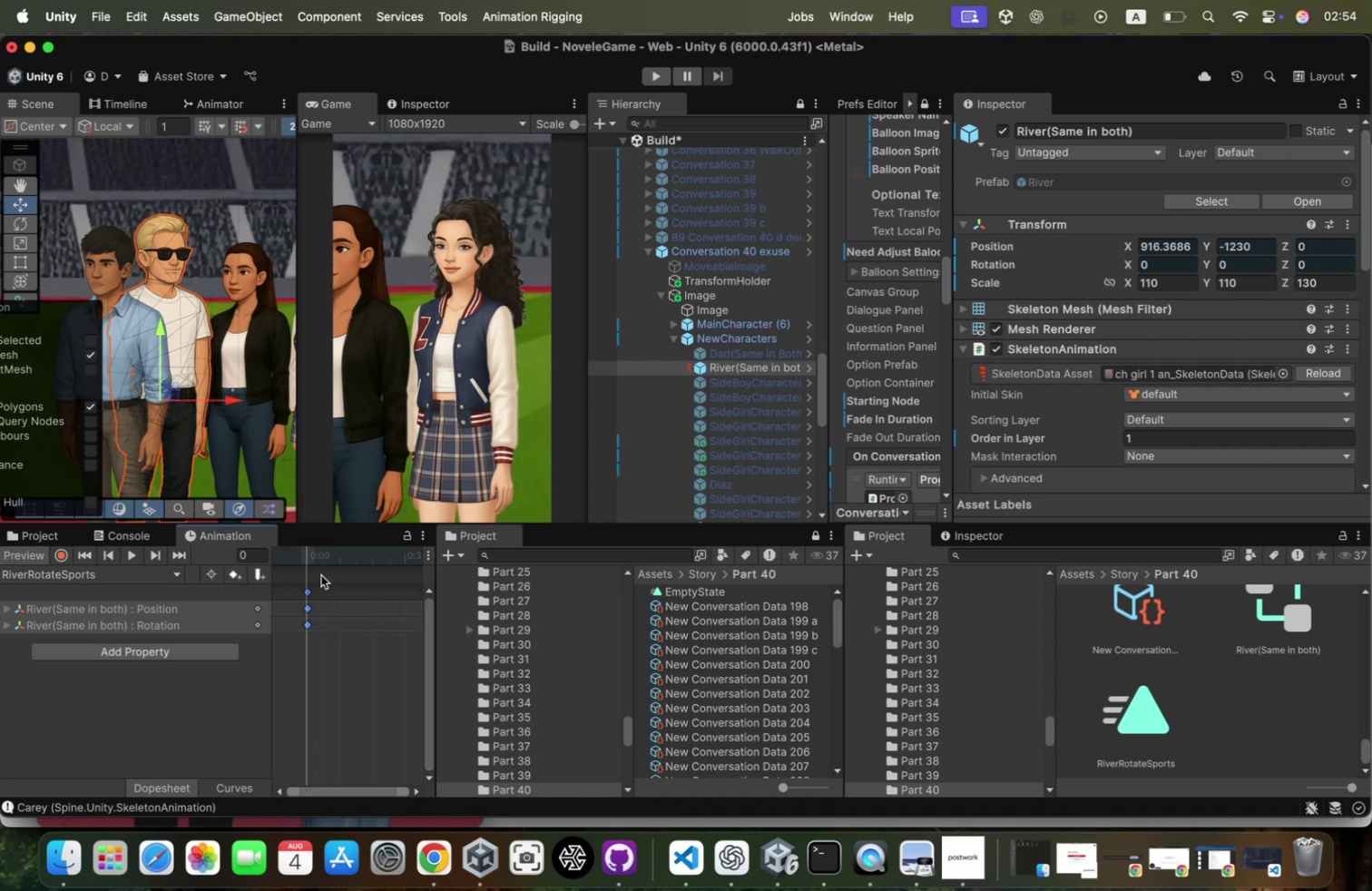 
key(Meta+Z)
 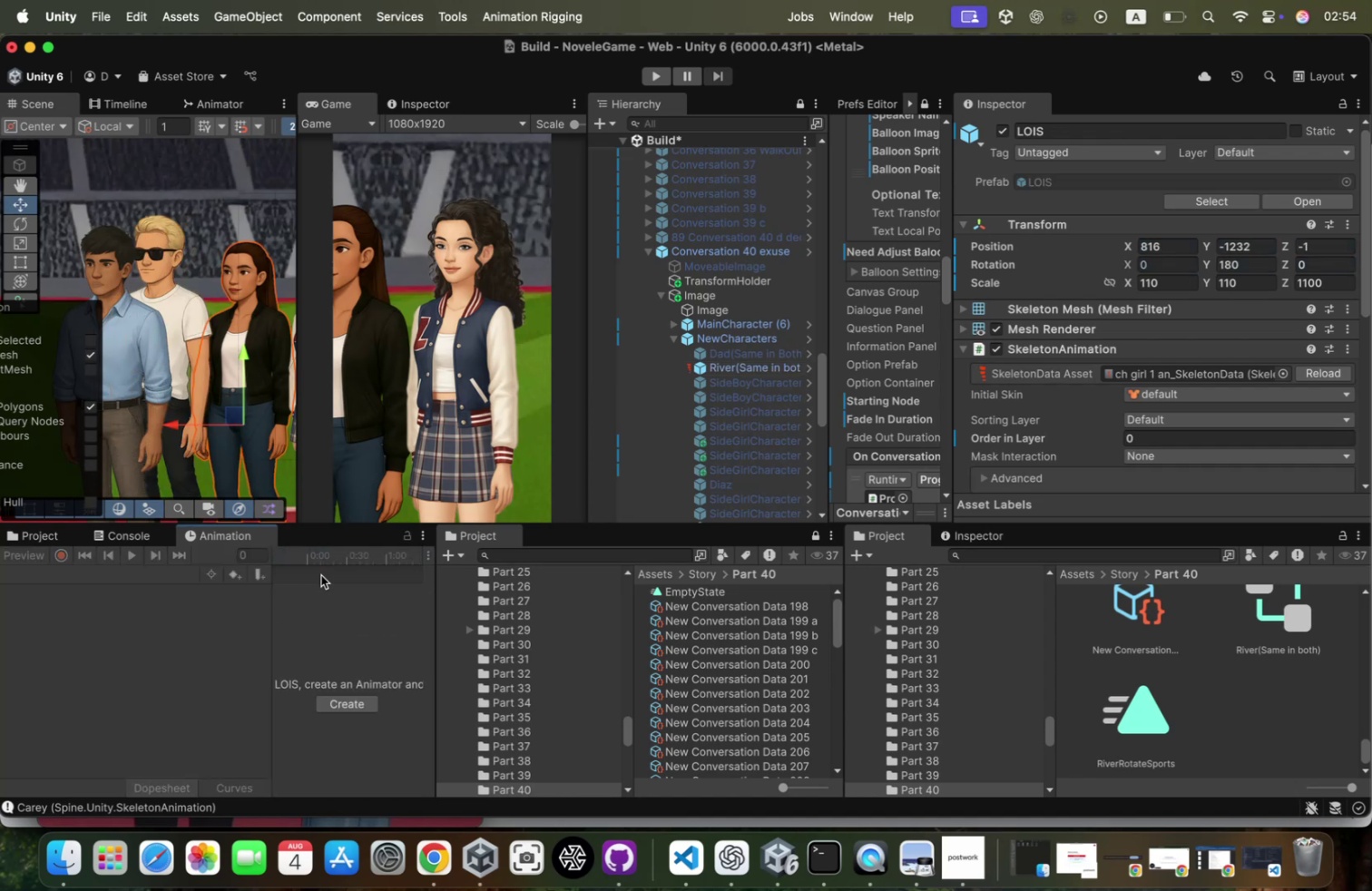 
key(Meta+Z)
 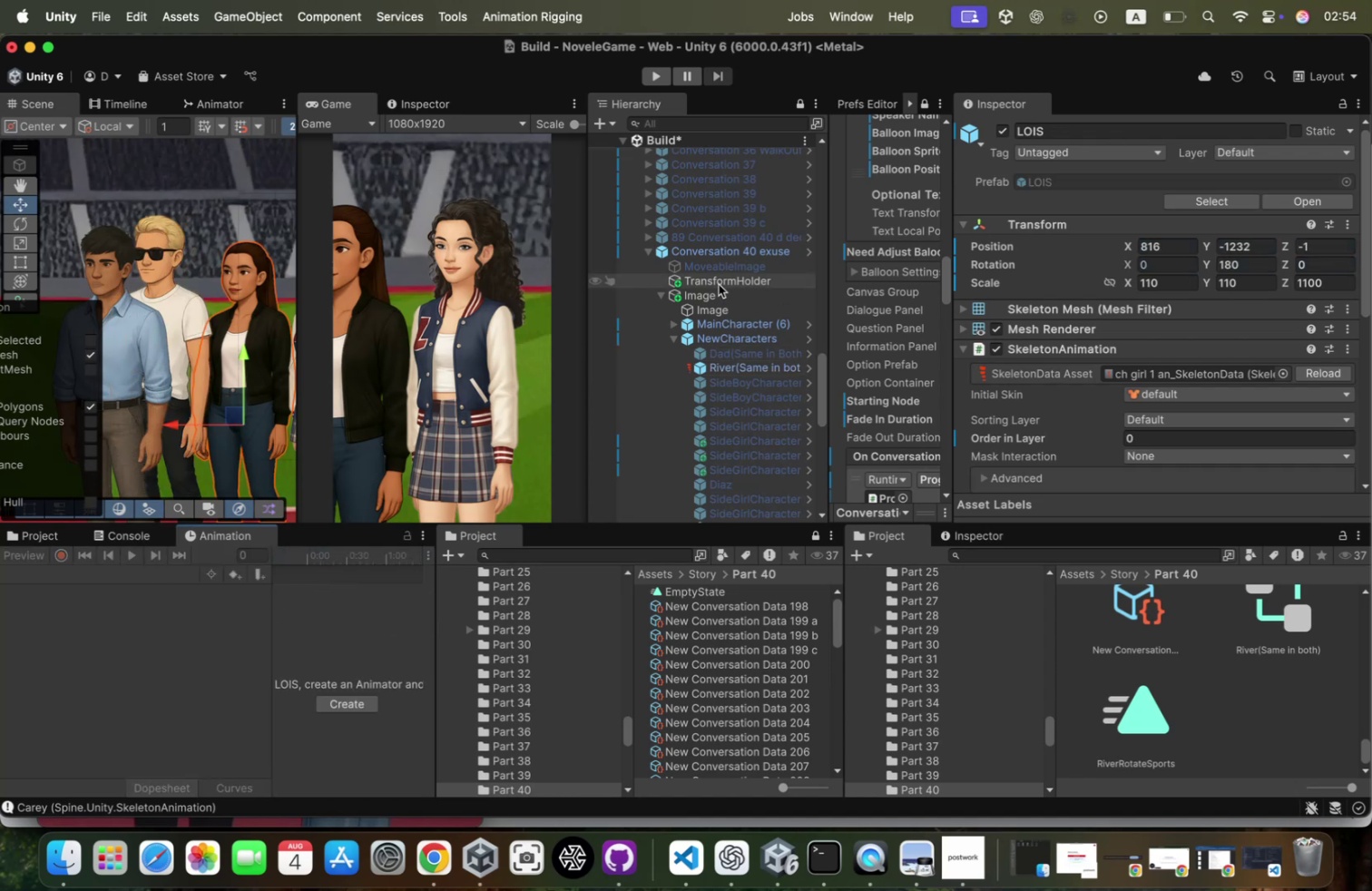 
left_click([750, 348])
 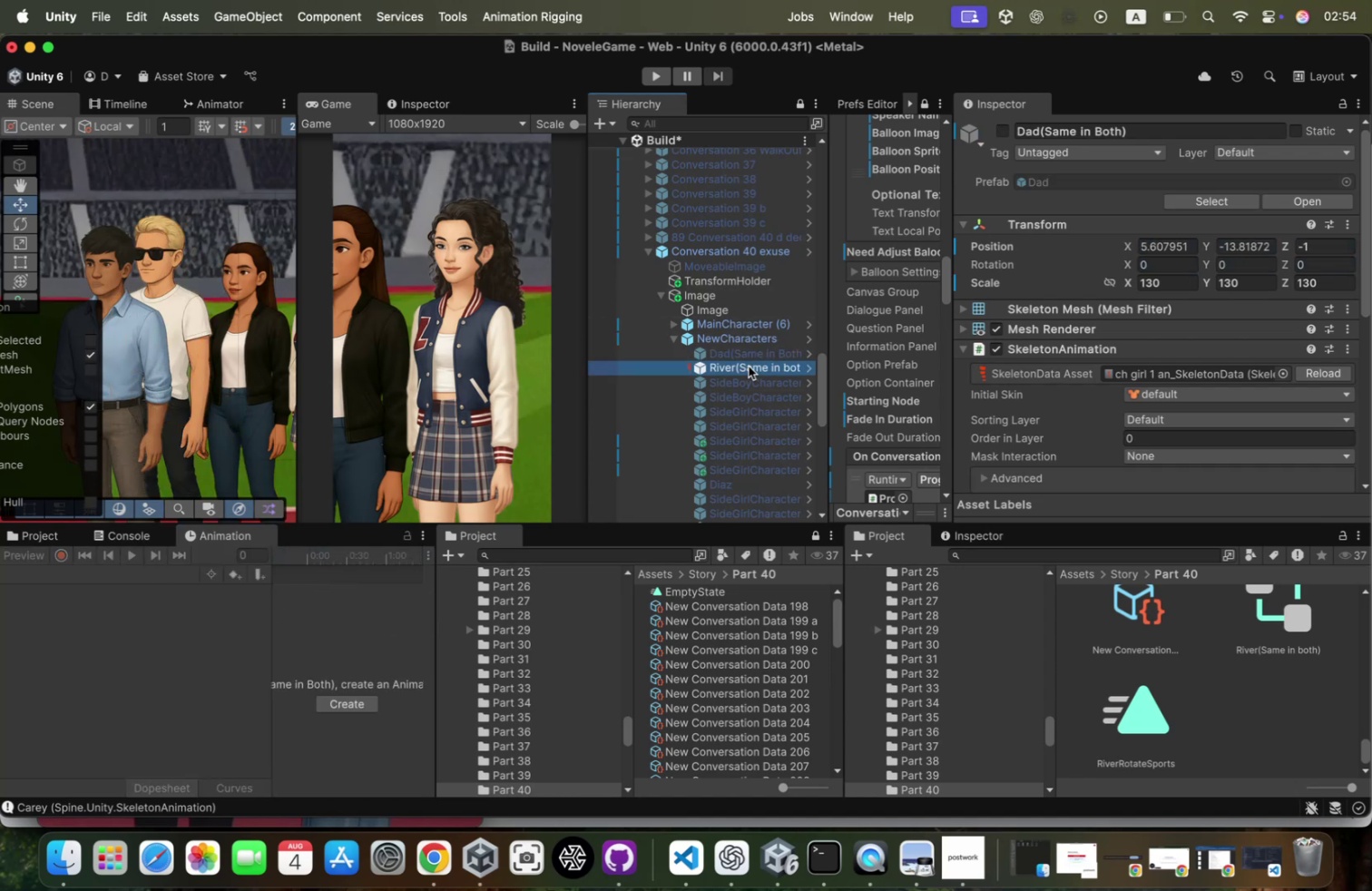 
left_click([749, 366])
 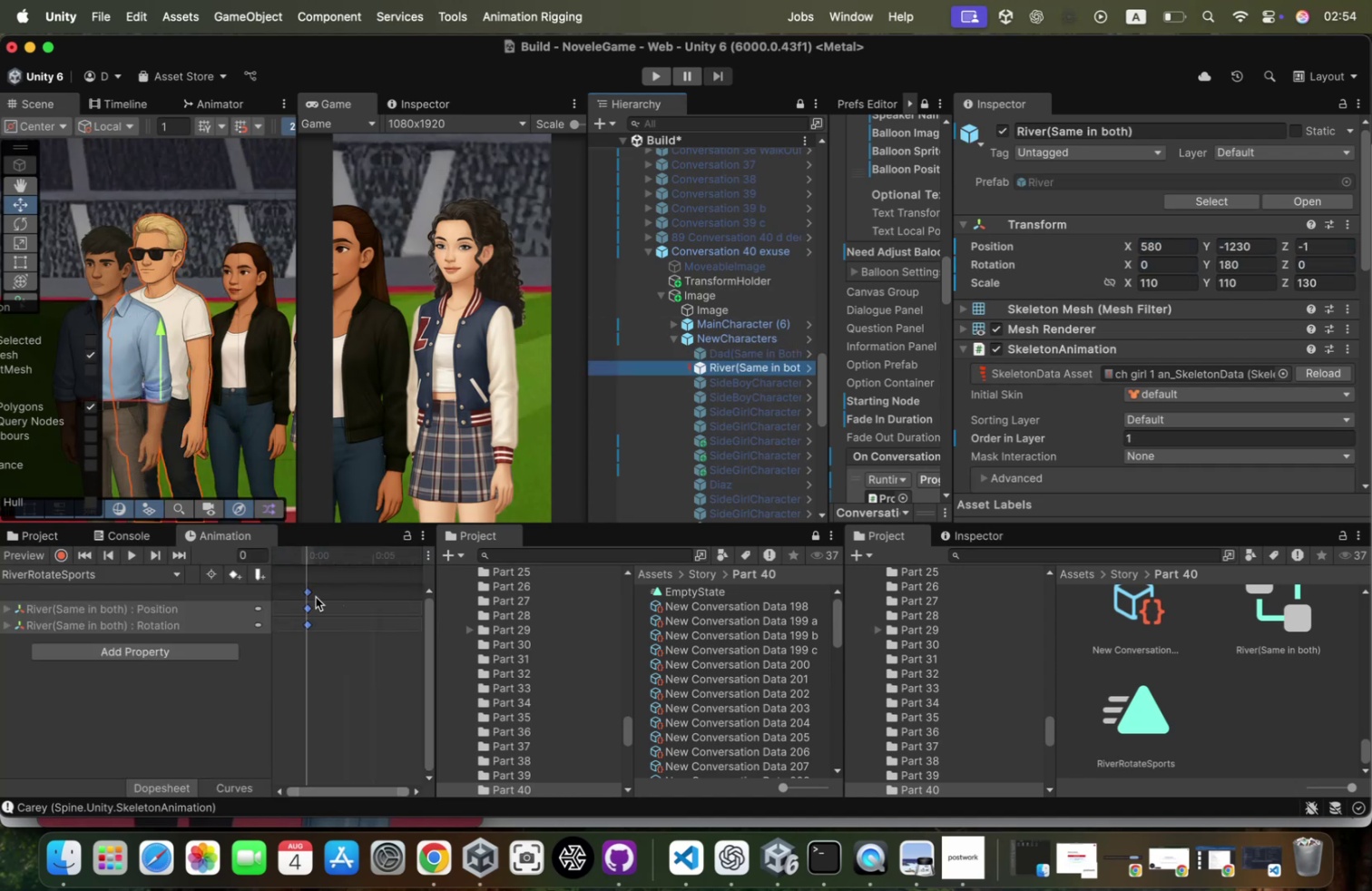 
key(Meta+A)
 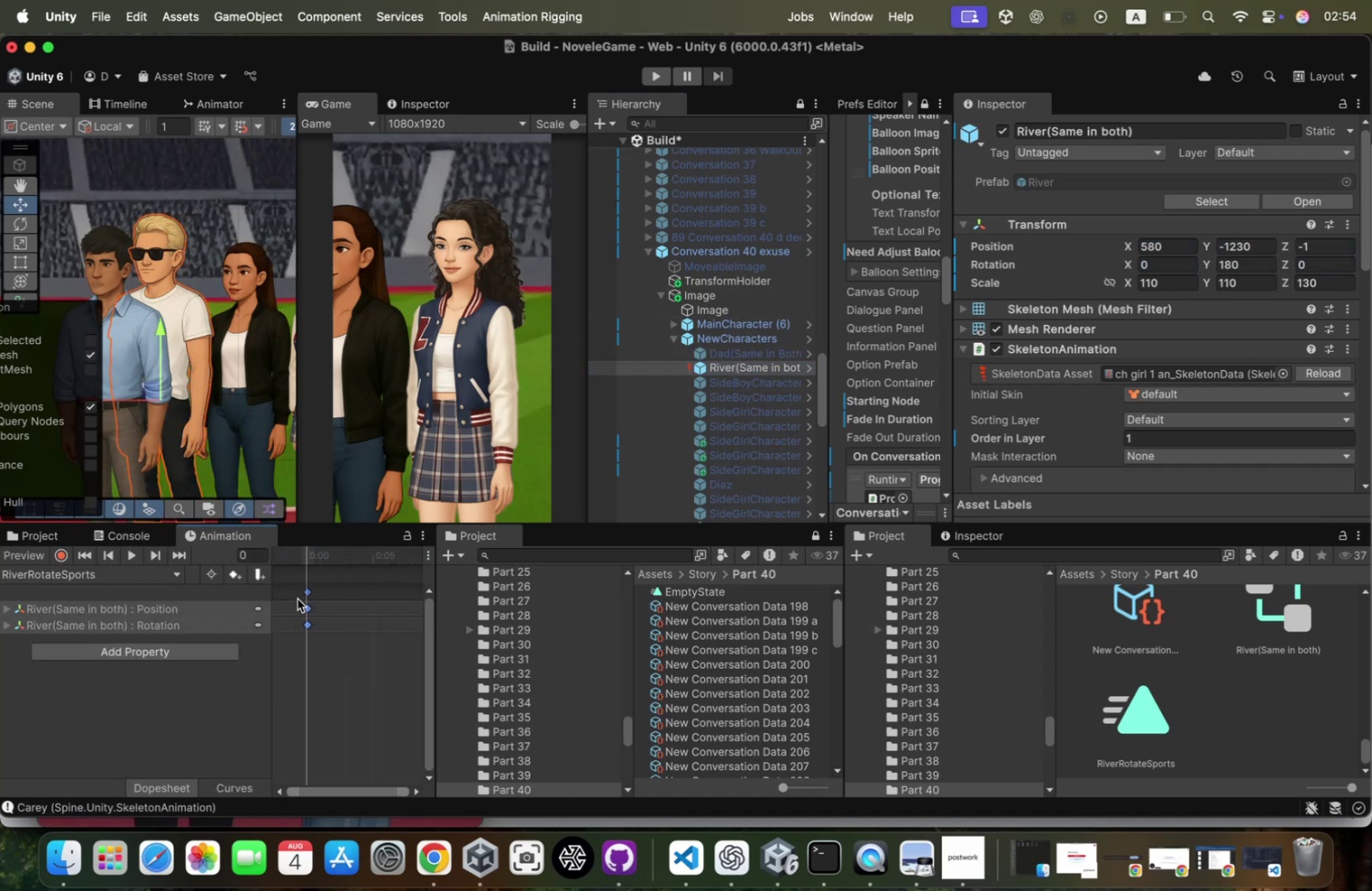 
key(Meta+CommandLeft)
 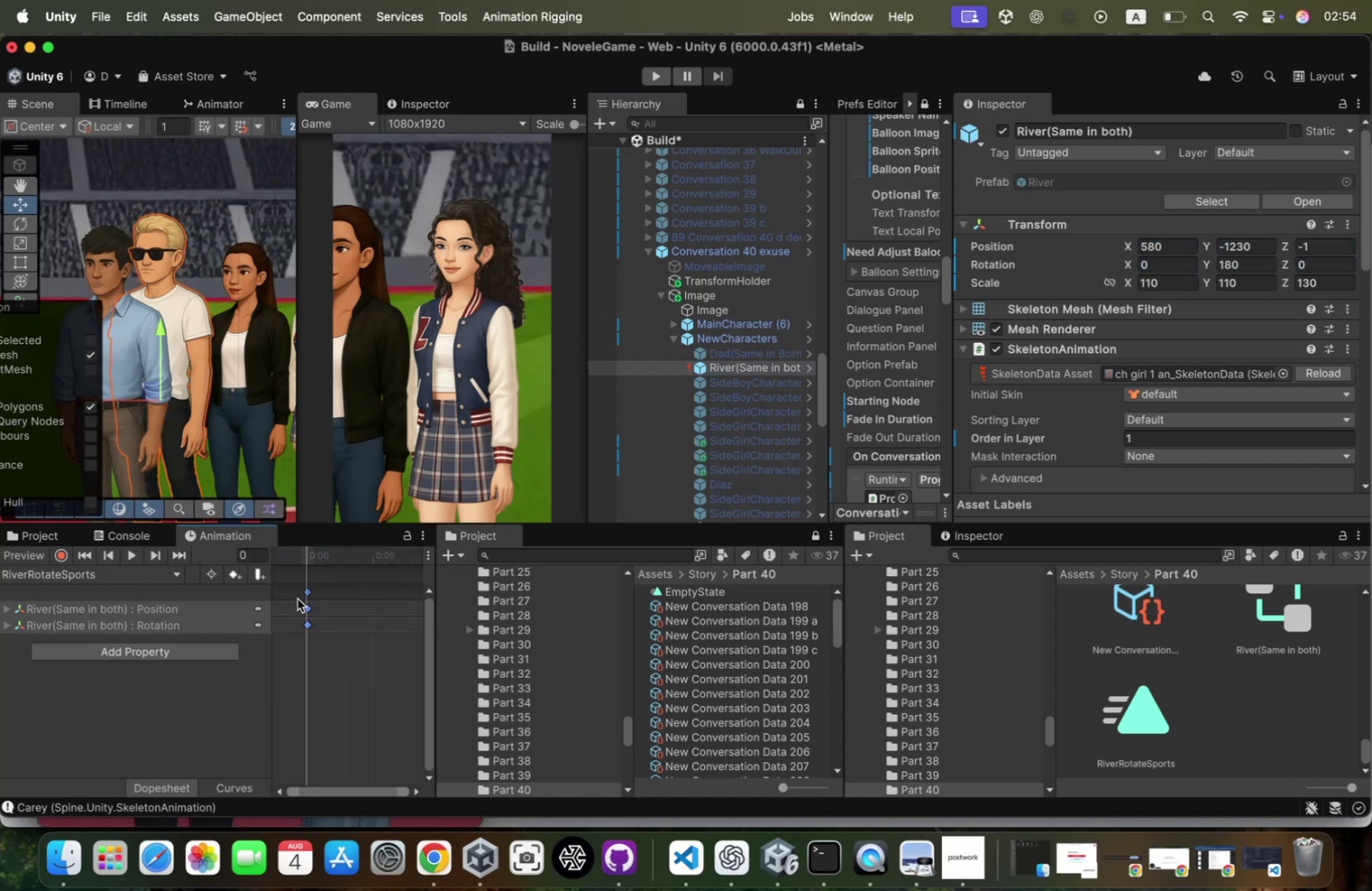 
key(Meta+Backspace)
 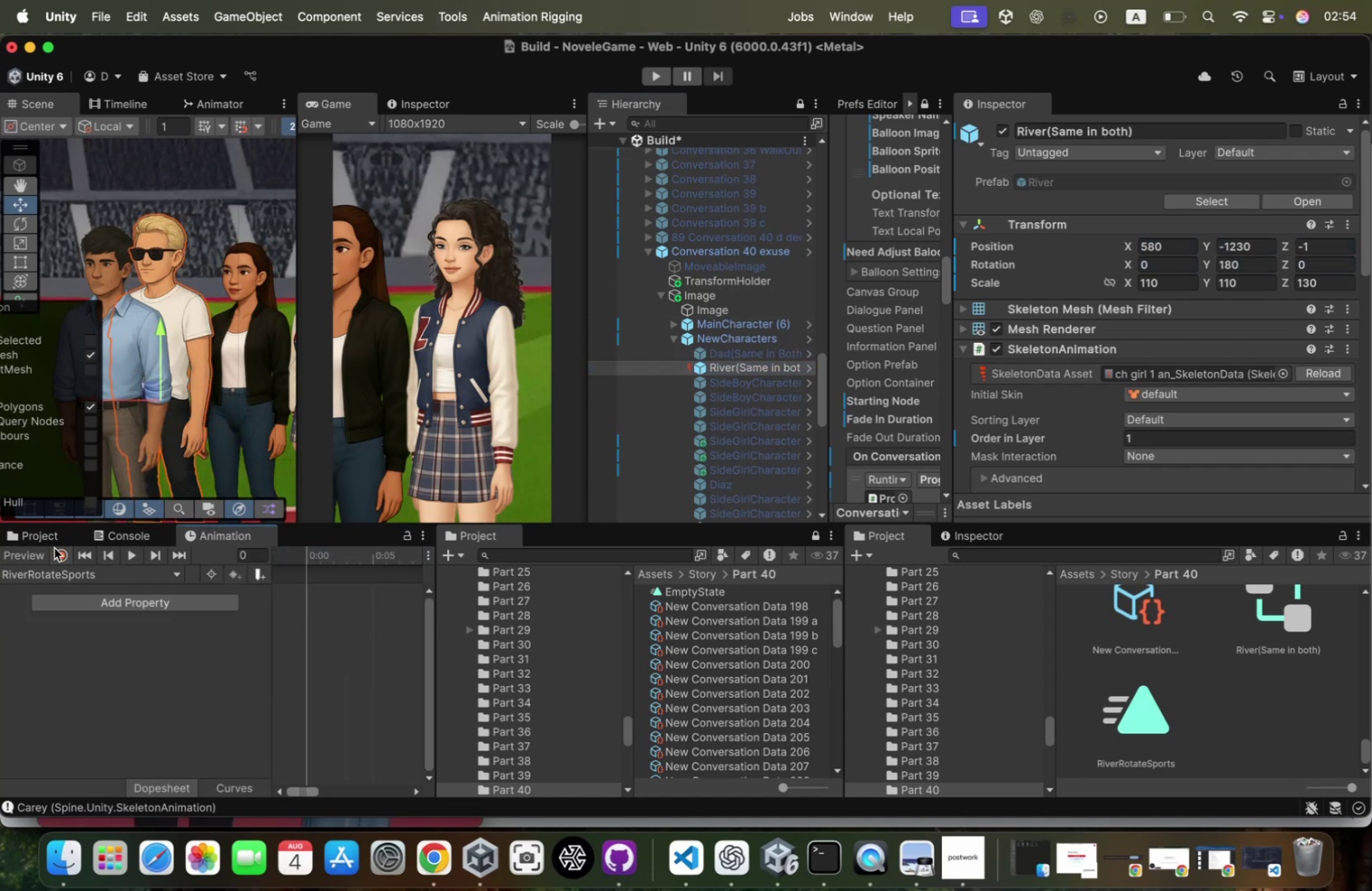 
left_click([58, 552])
 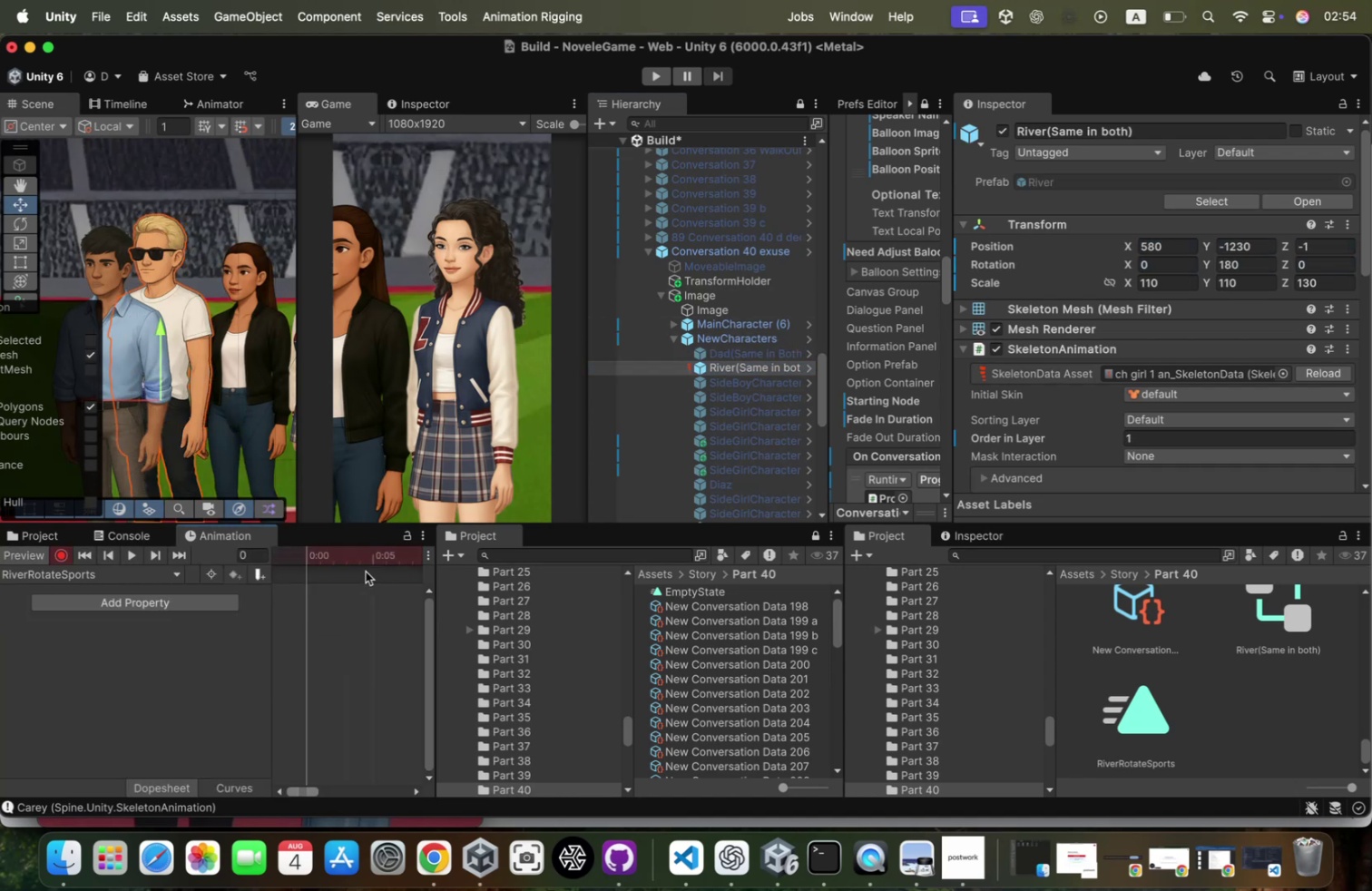 
scroll: coordinate [397, 651], scroll_direction: down, amount: 485.0
 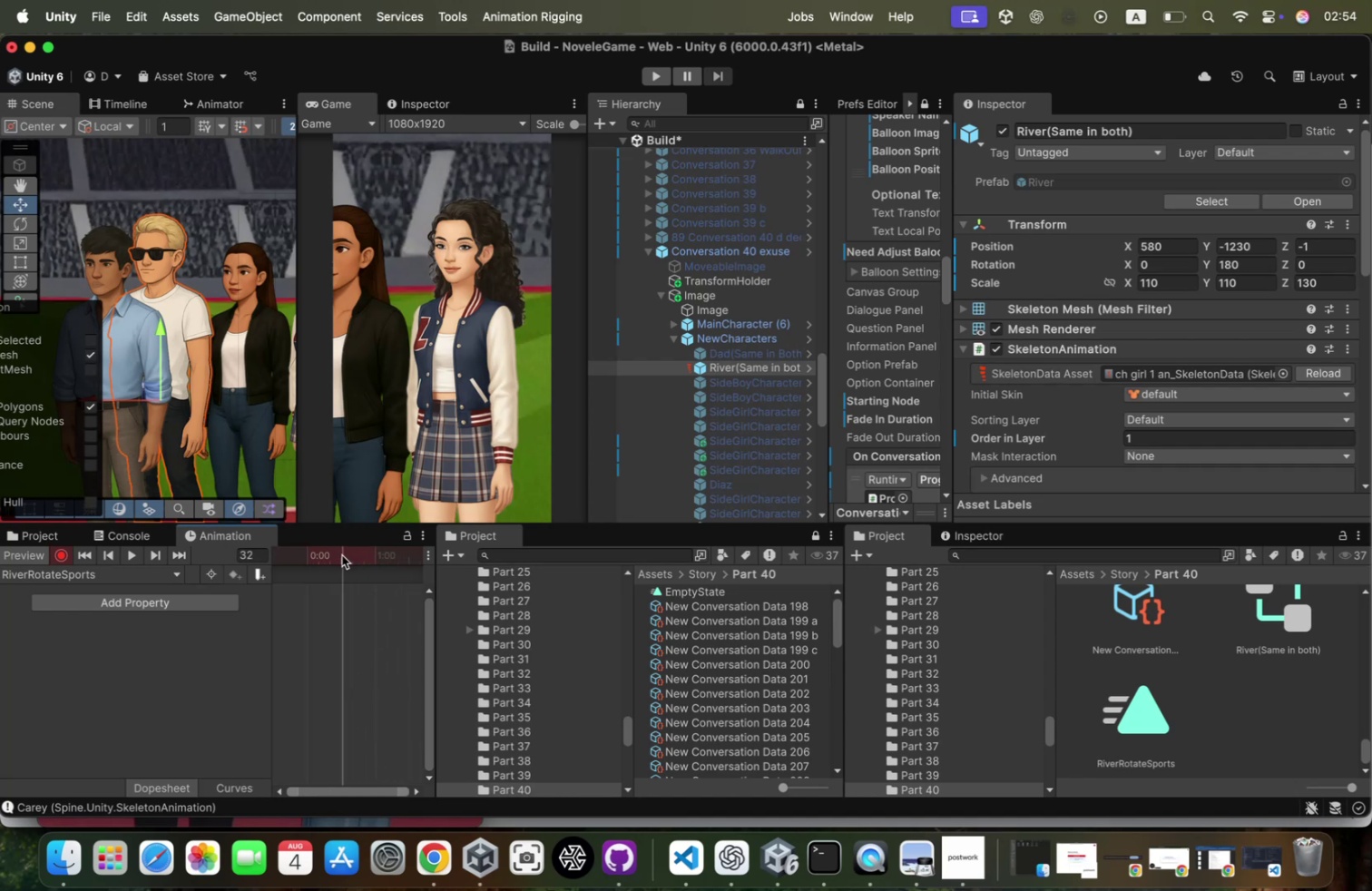 
key(E)
 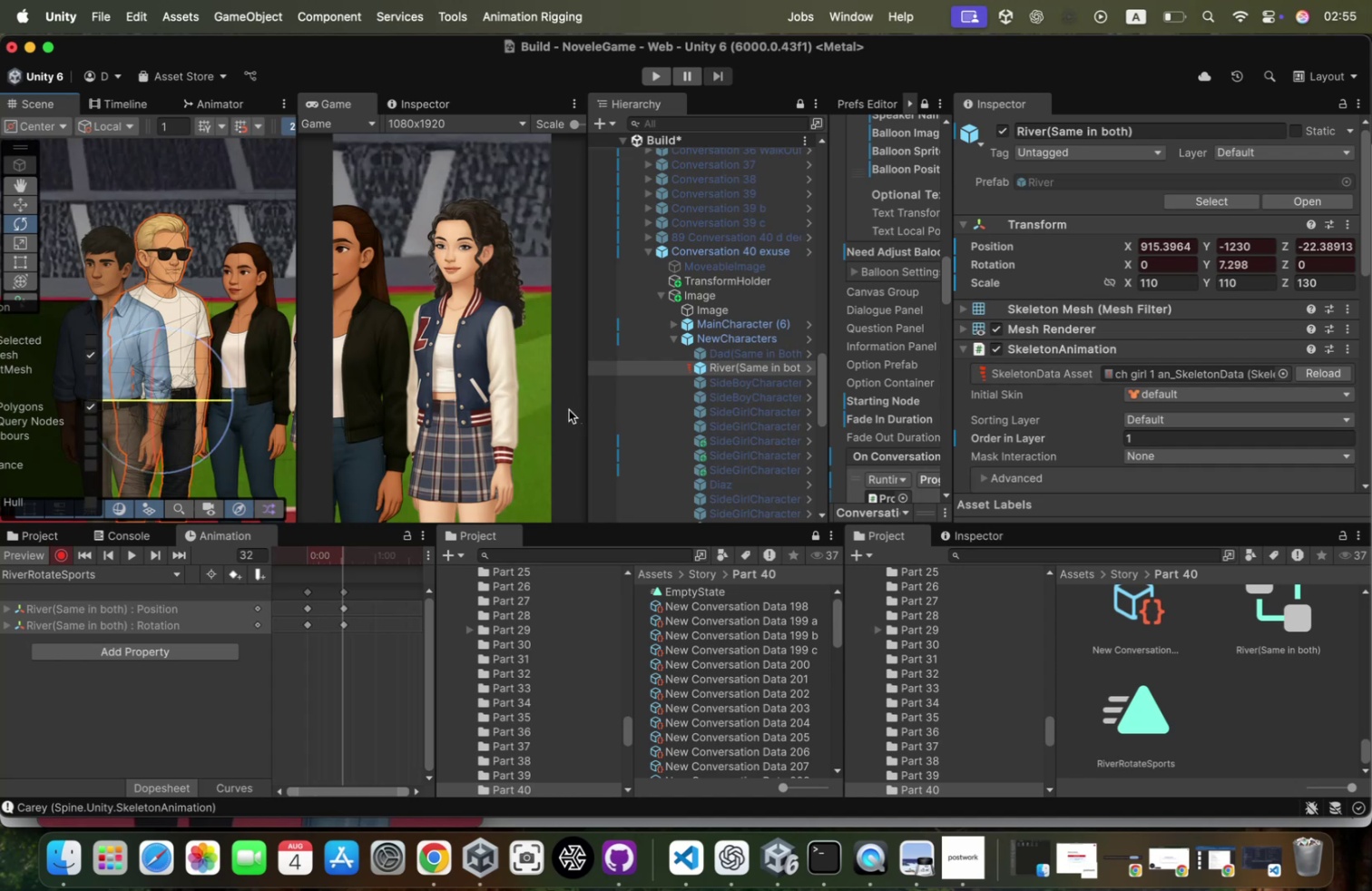 
wait(5.26)
 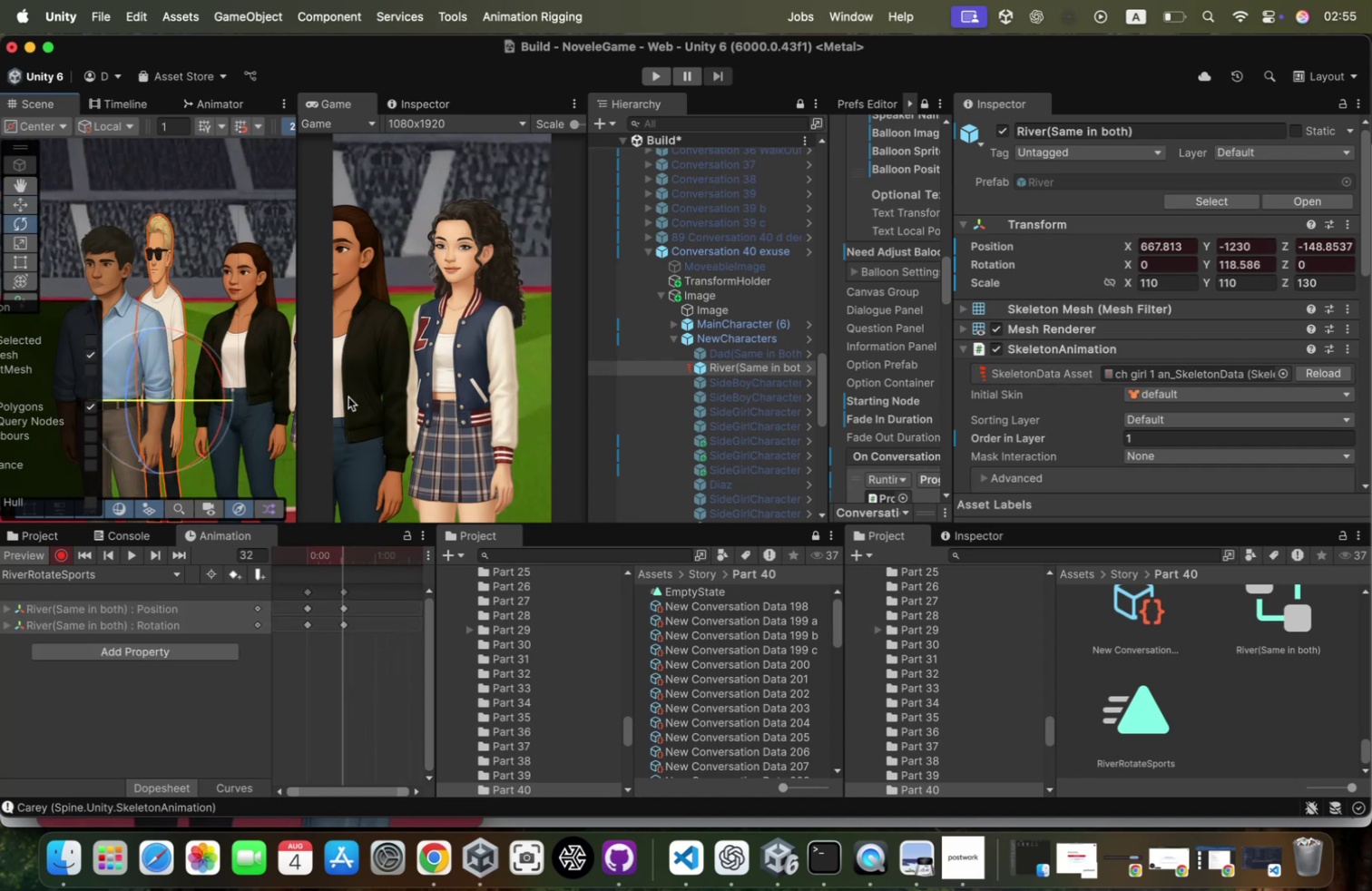 
key(W)
 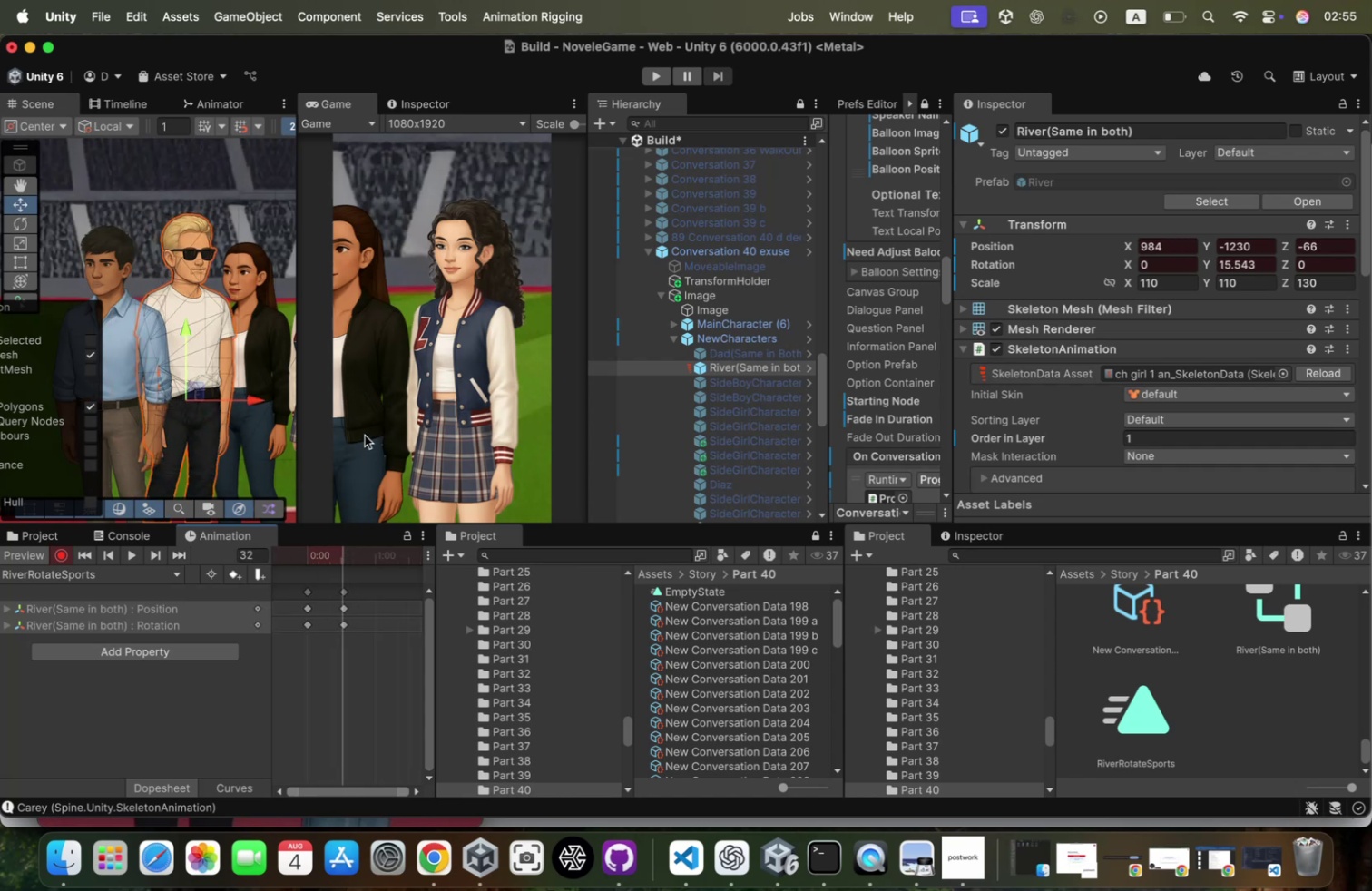 
wait(16.41)
 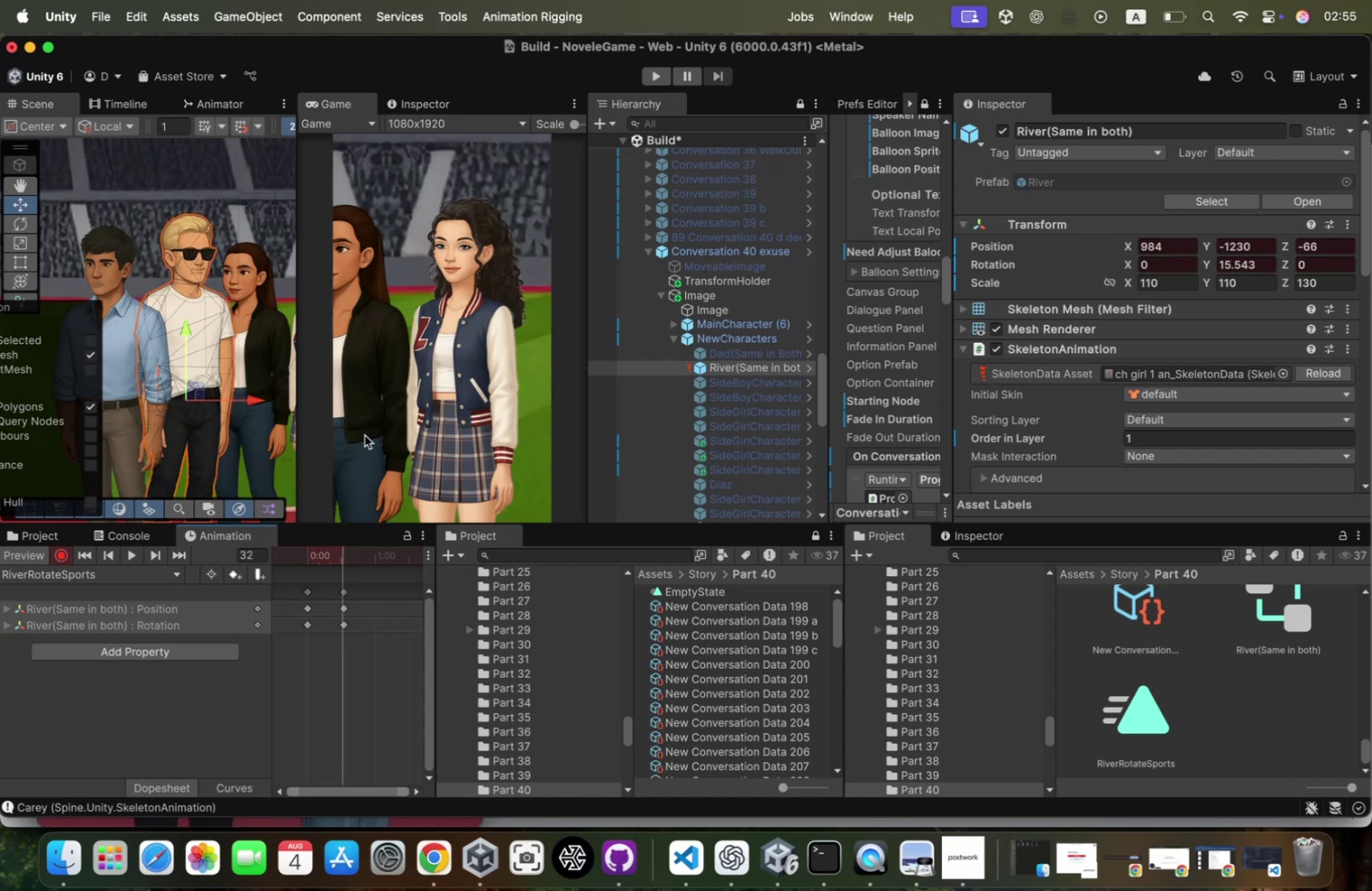 
left_click([56, 555])
 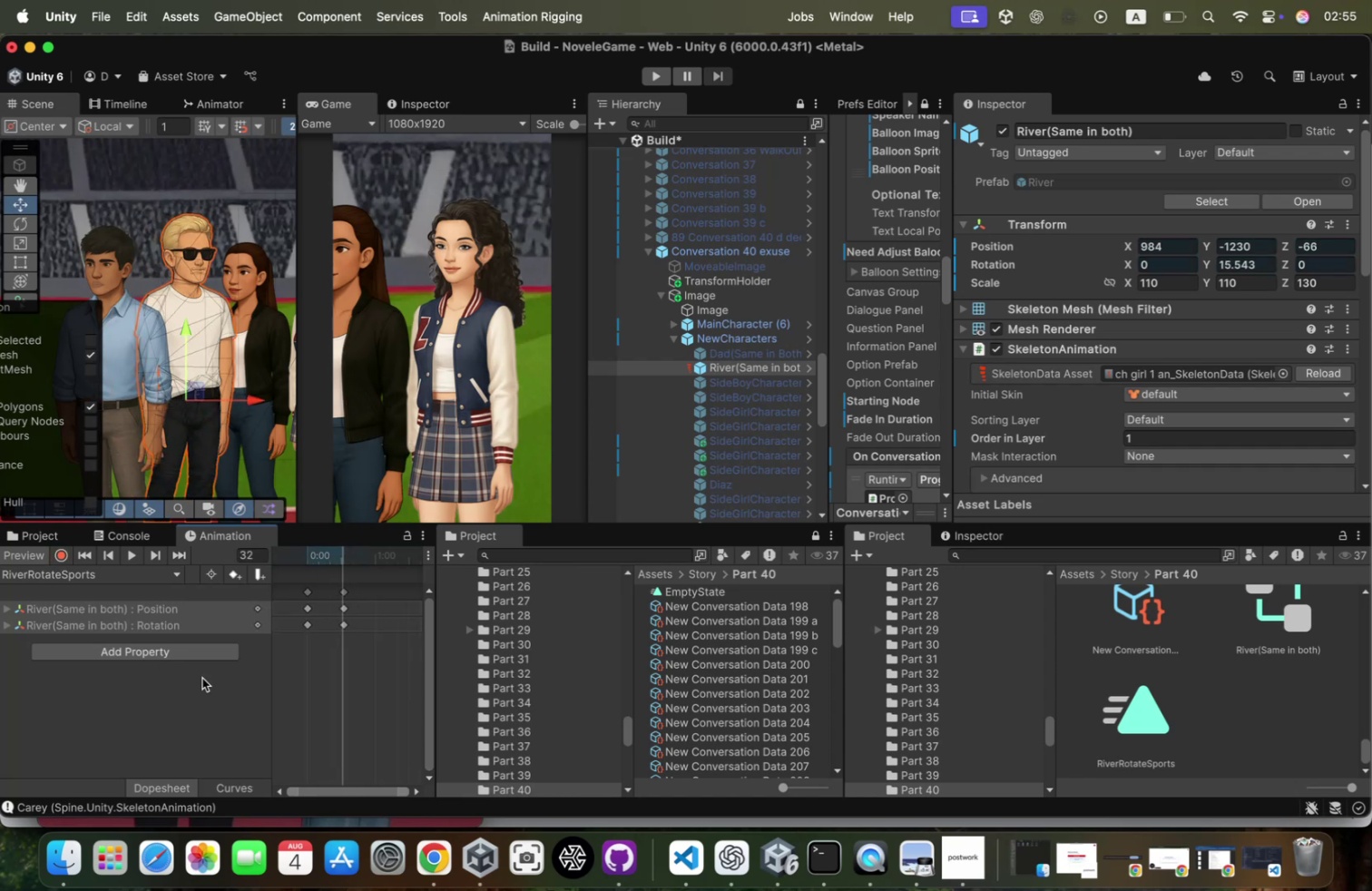 
mouse_move([106, 436])
 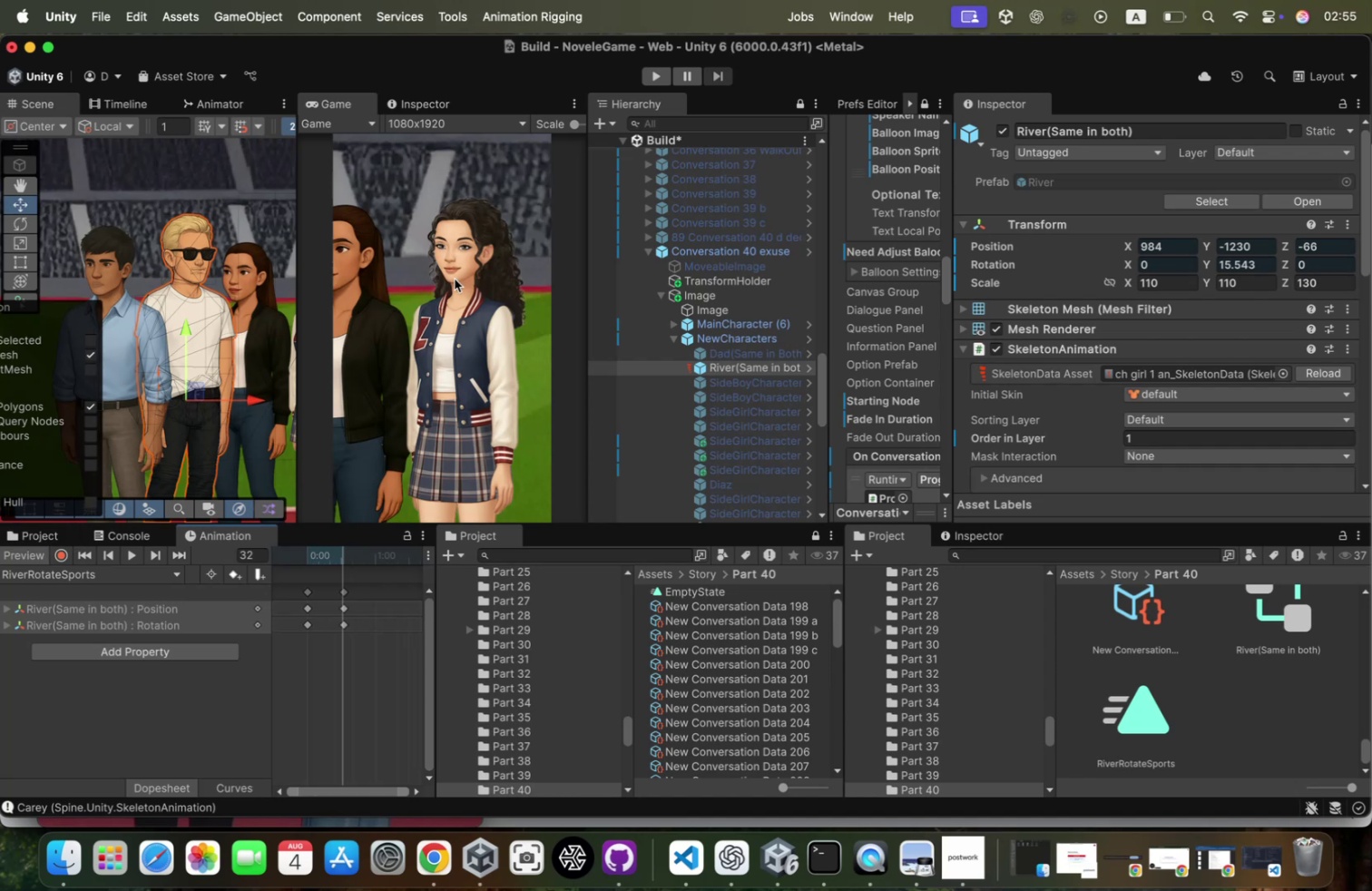 
wait(11.71)
 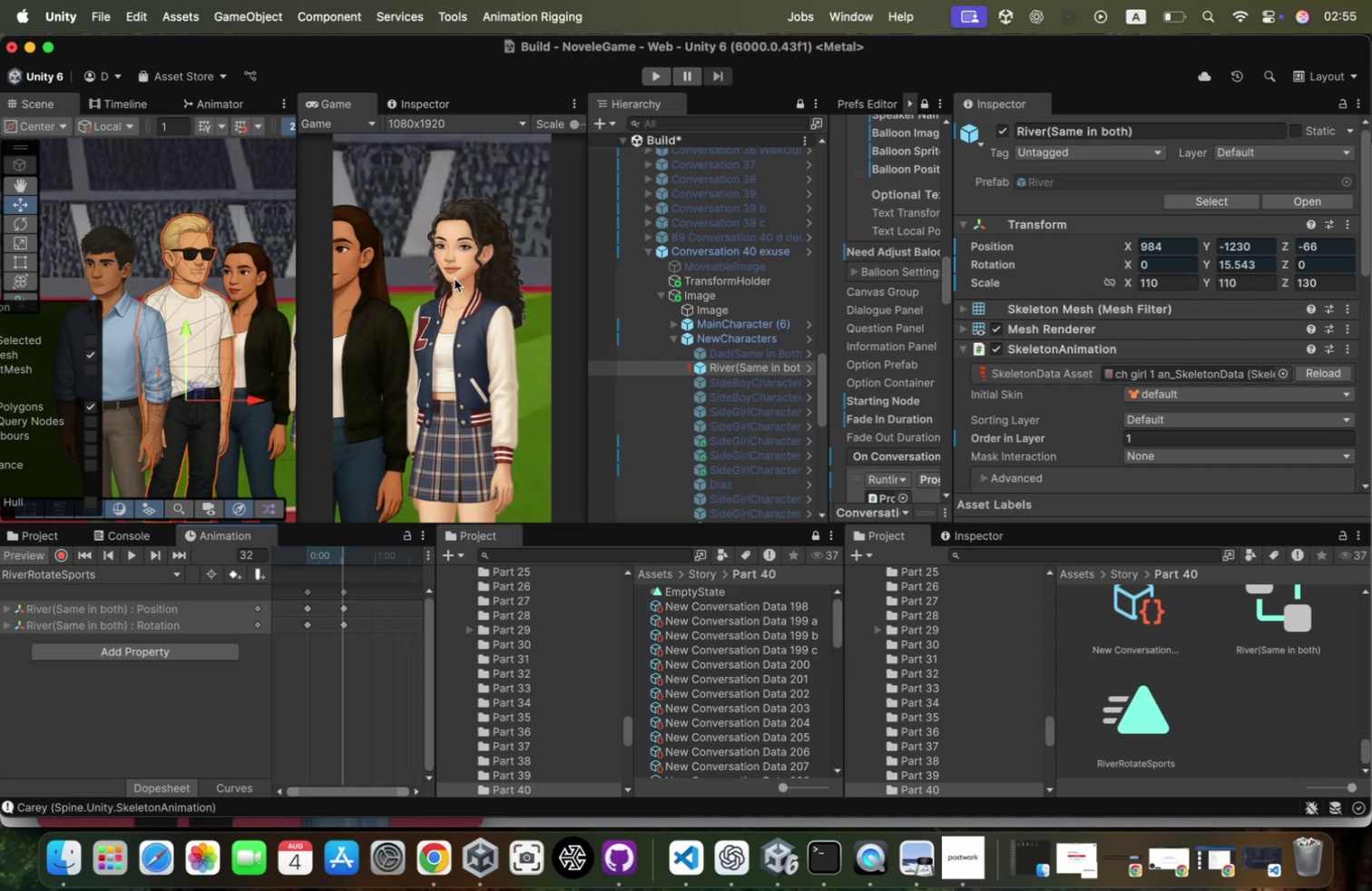 
right_click([438, 847])
 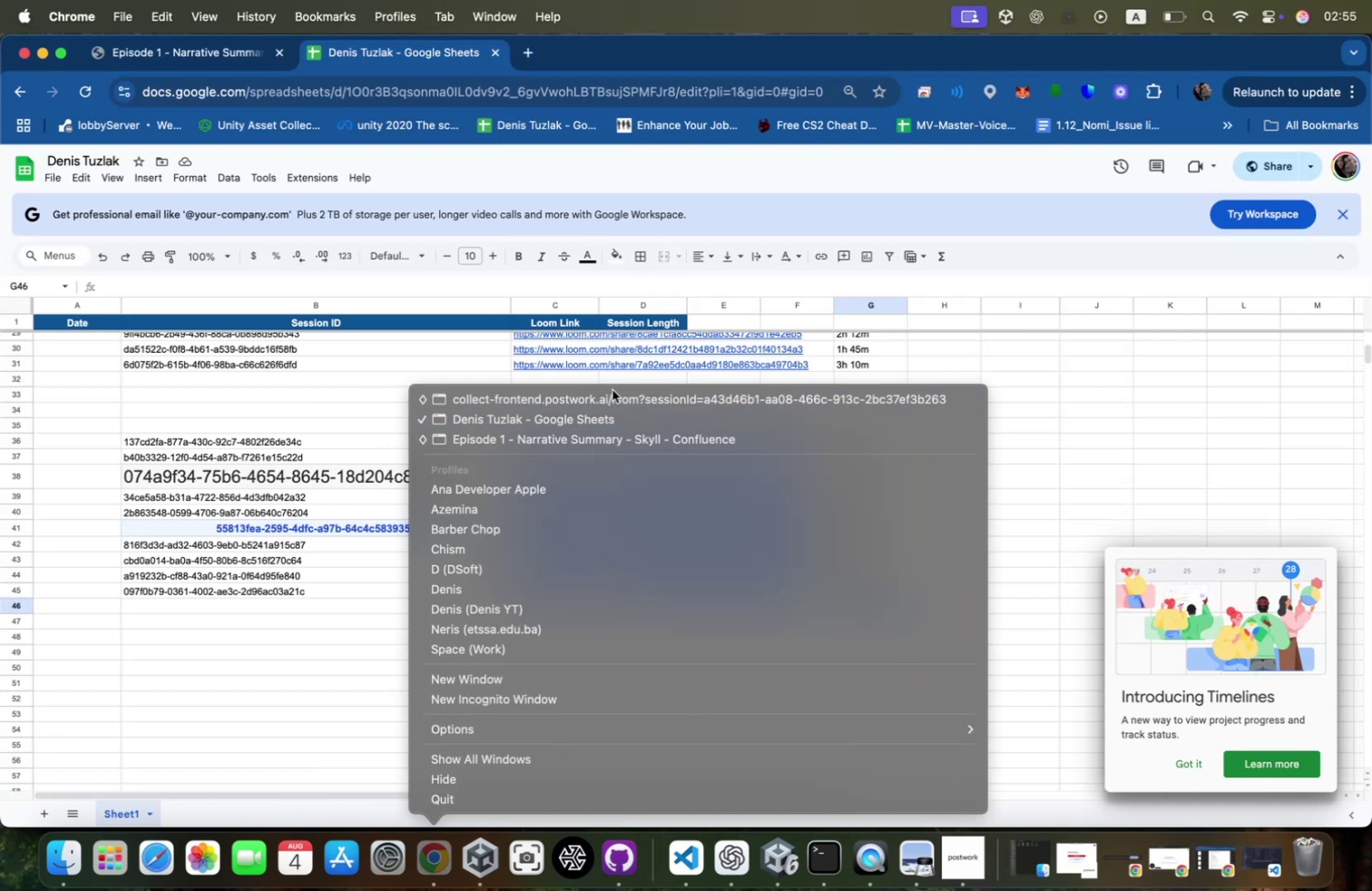 
left_click([603, 399])
 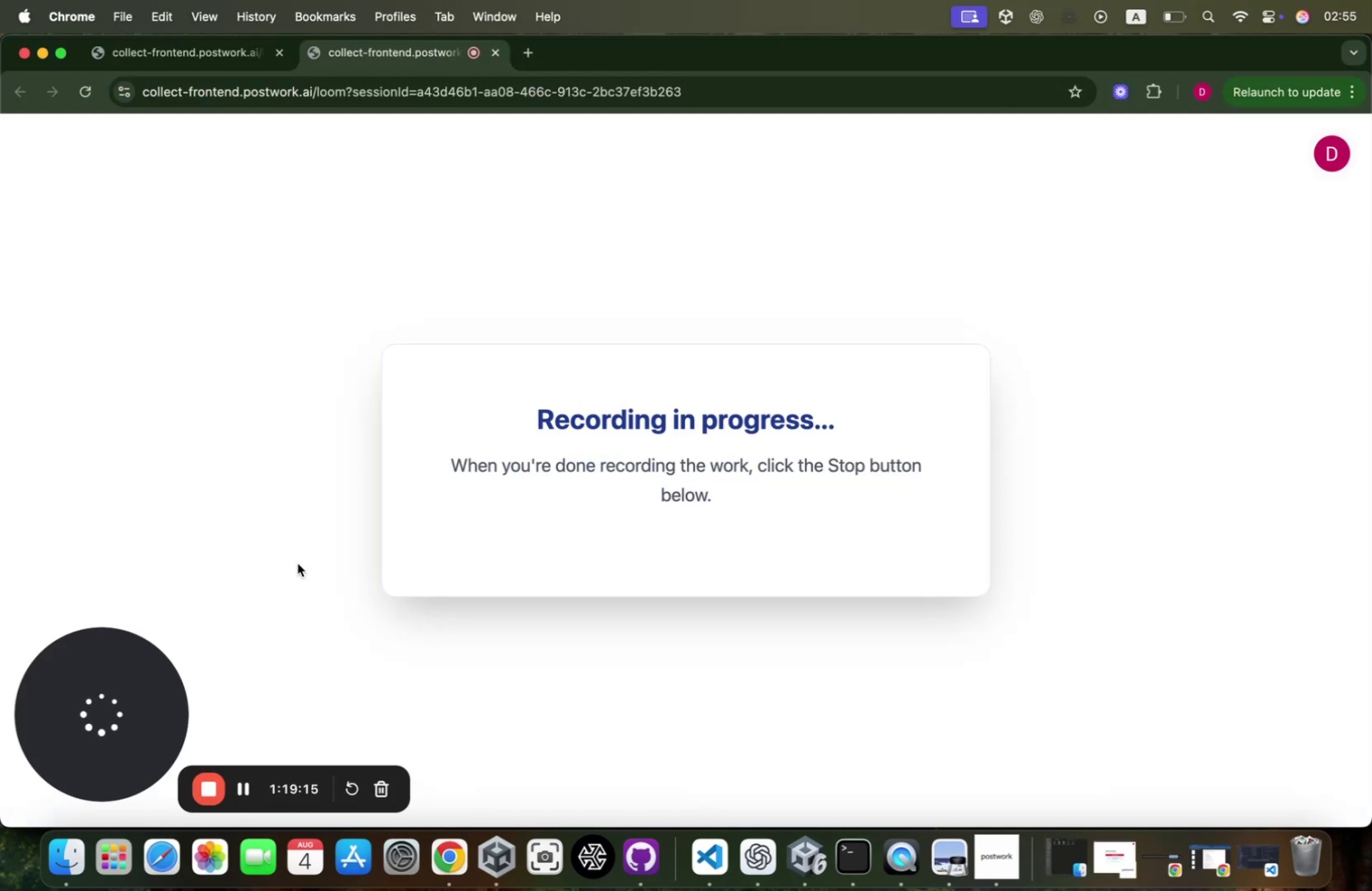 
mouse_move([220, 780])
 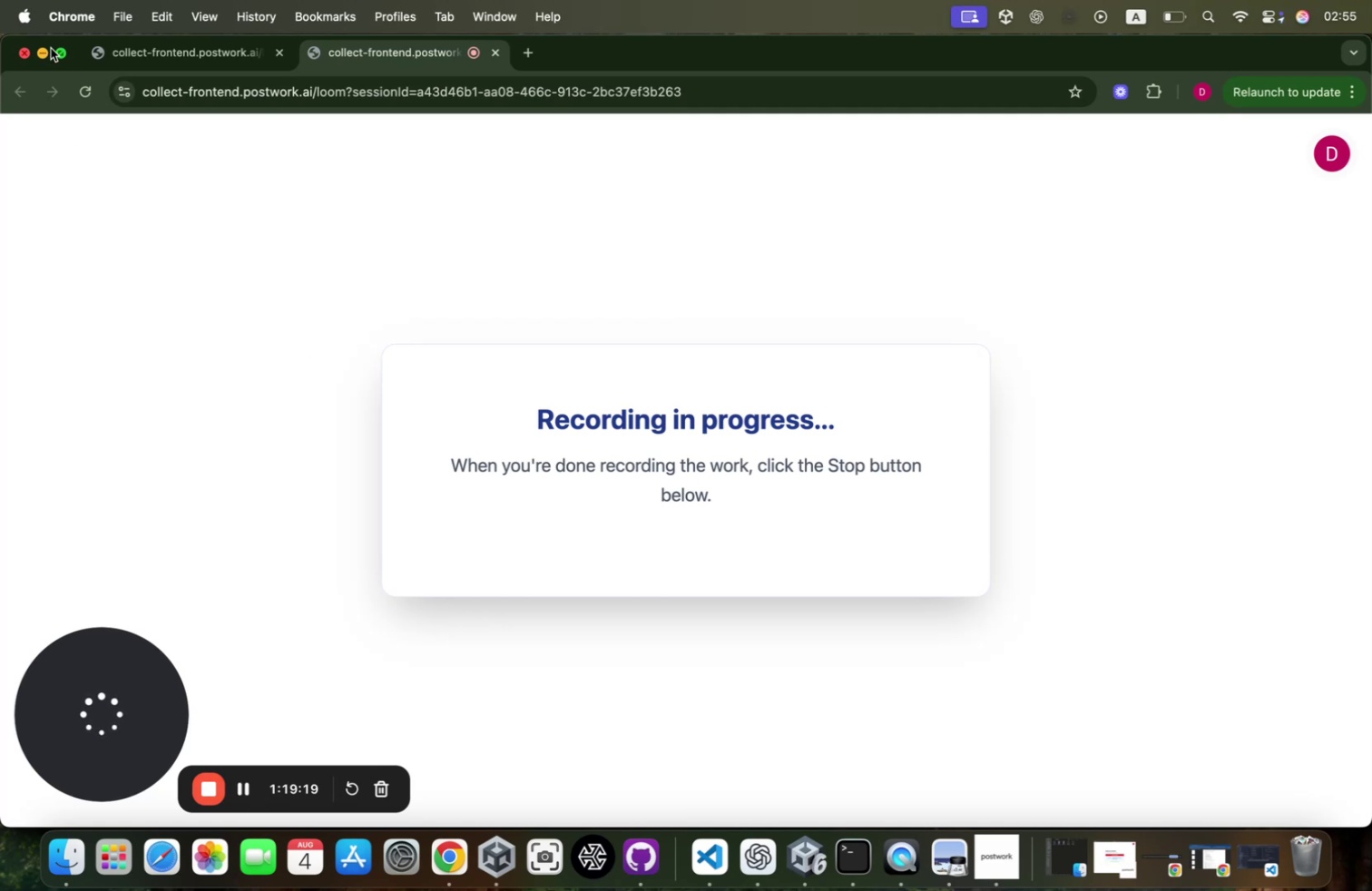 
left_click([43, 46])
 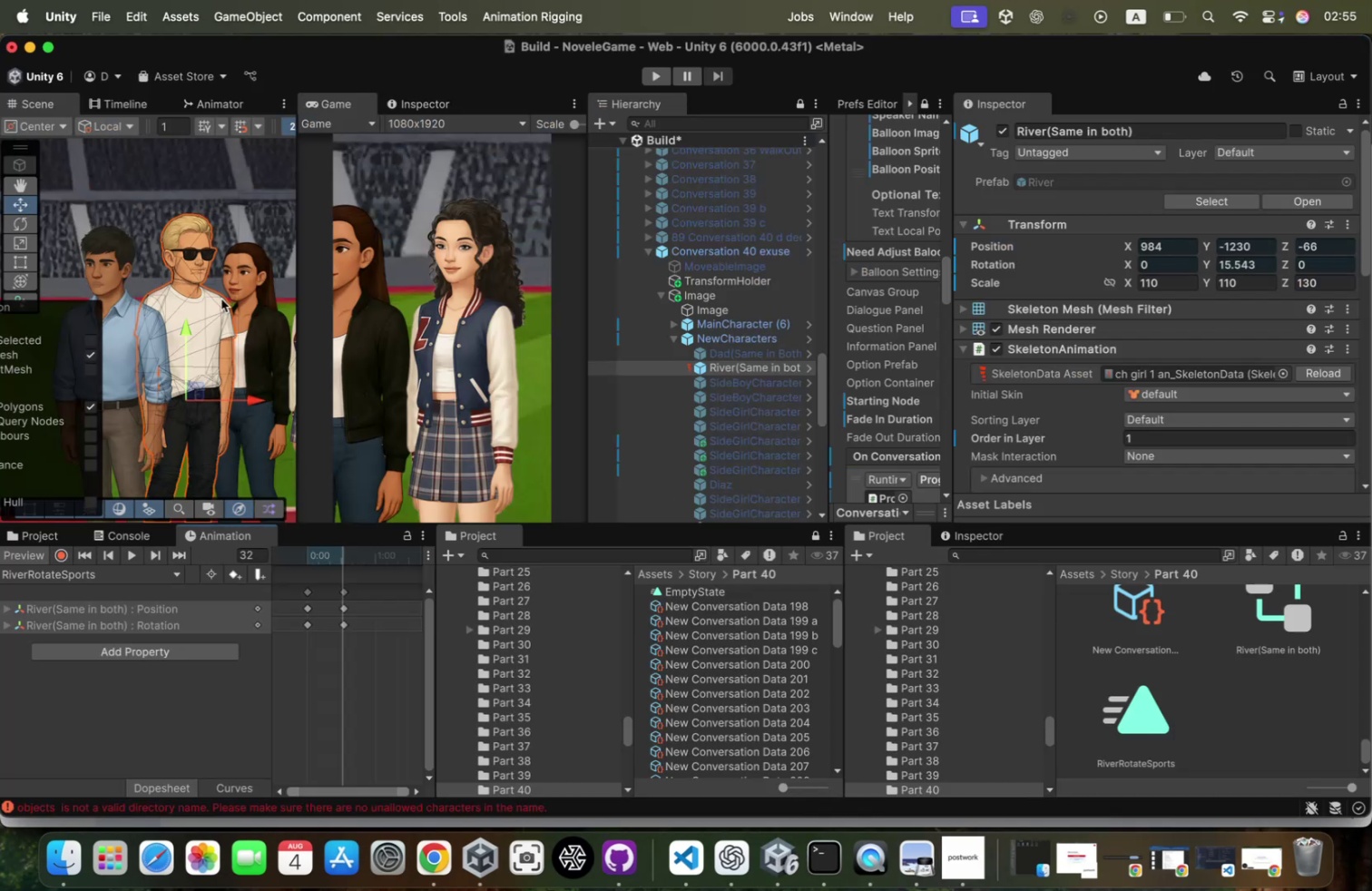 
wait(9.68)
 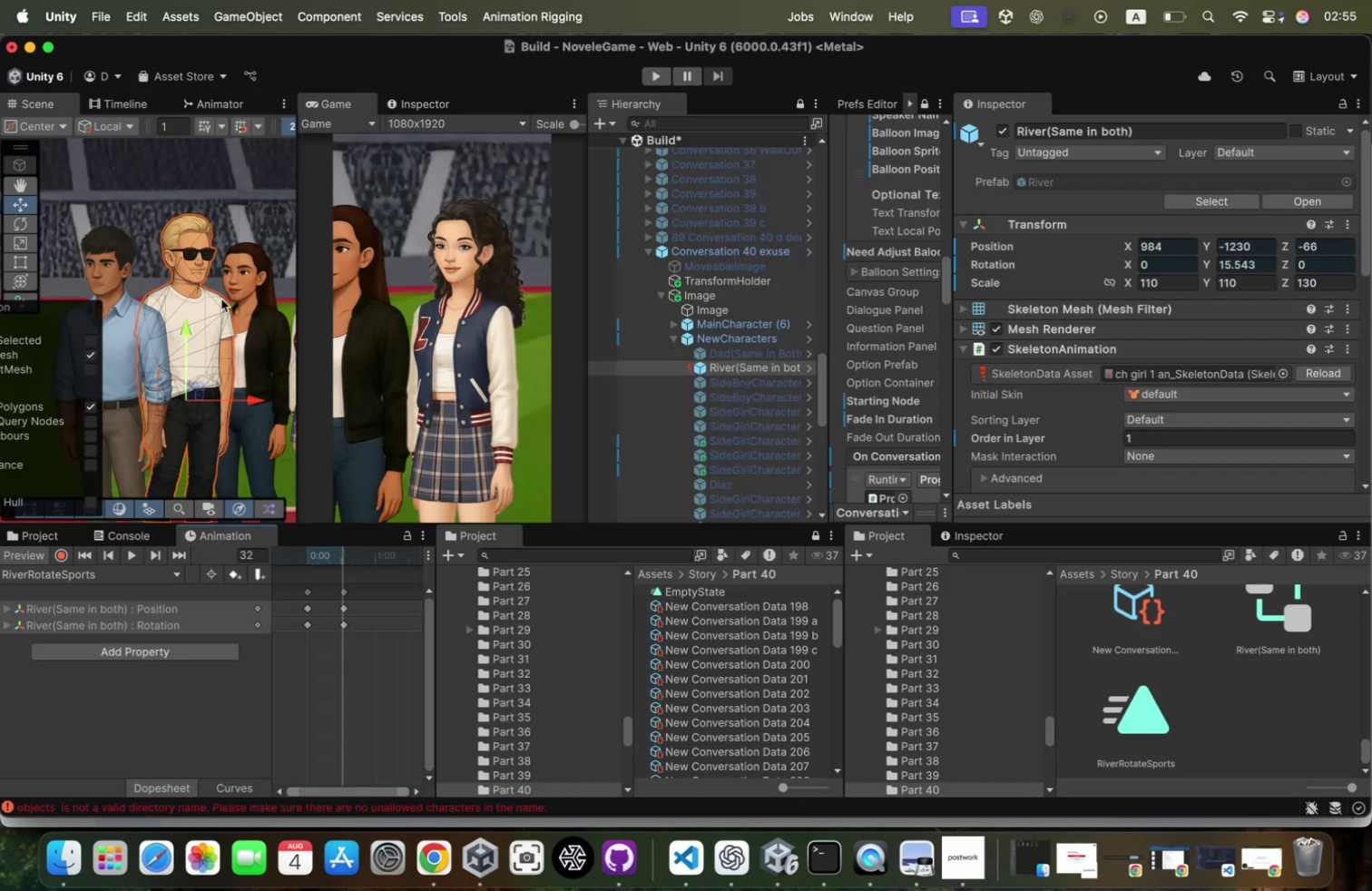 
scroll: coordinate [735, 318], scroll_direction: down, amount: 318.0
 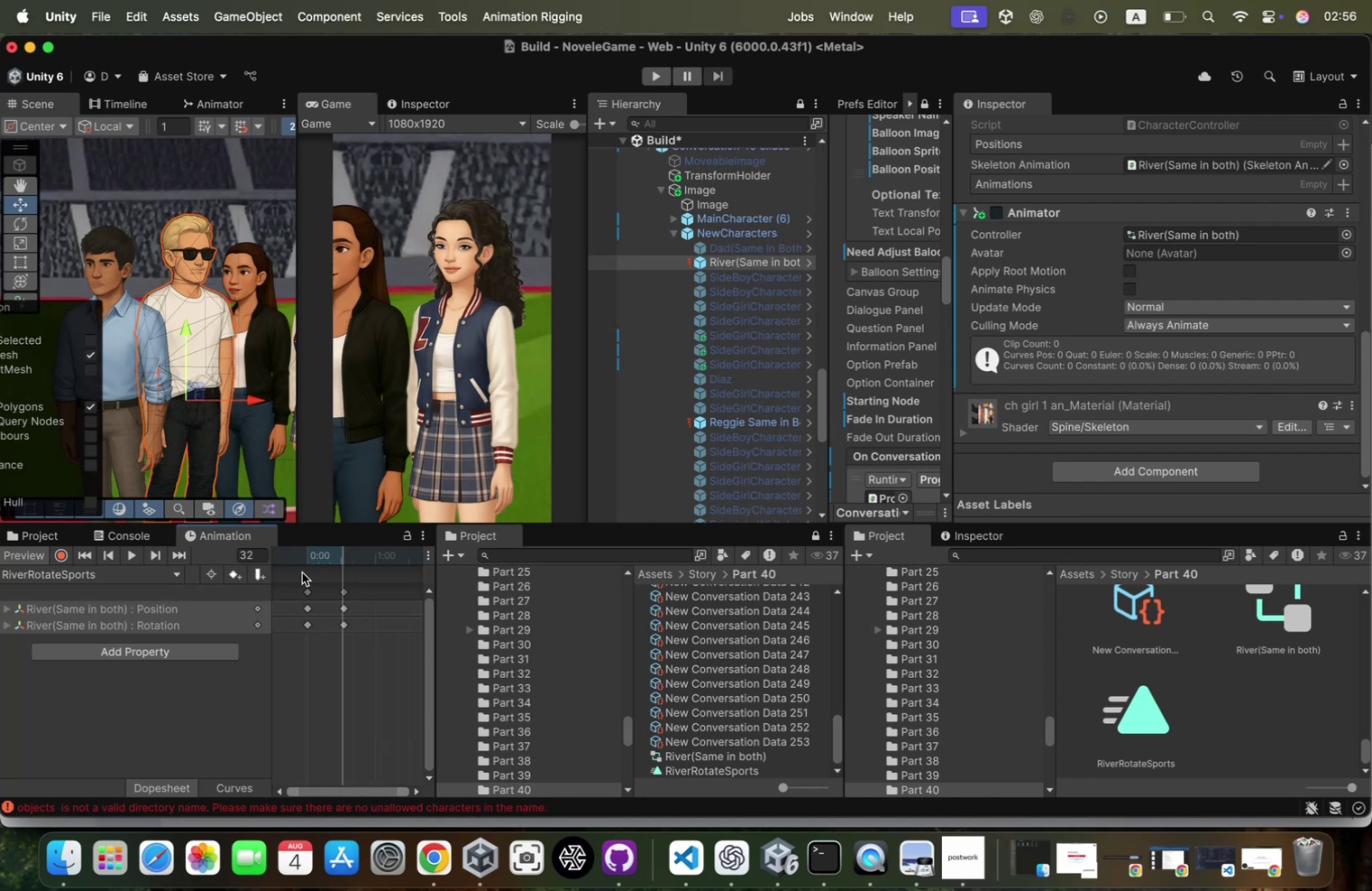 
wait(21.83)
 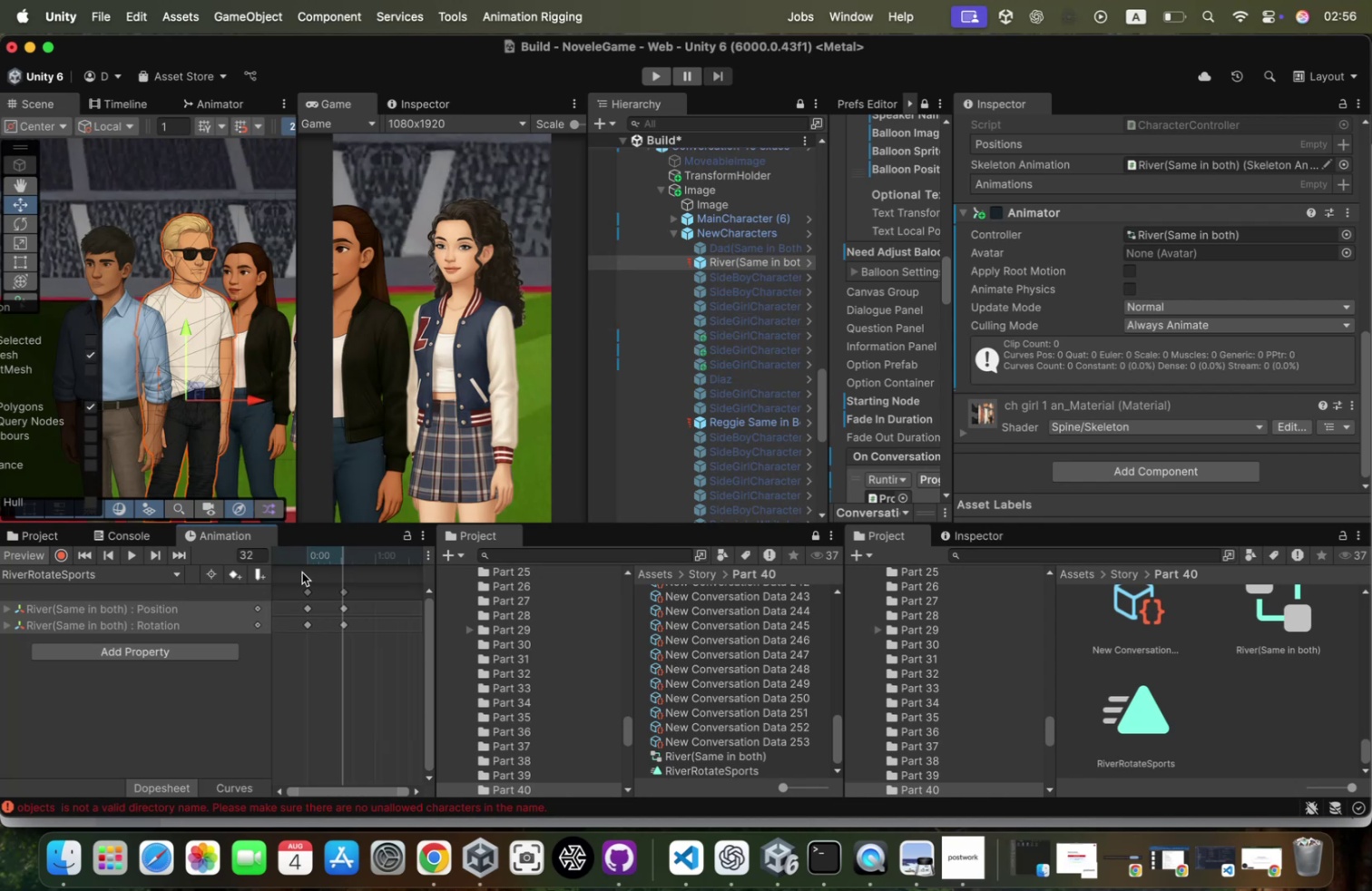 
left_click([848, 15])
 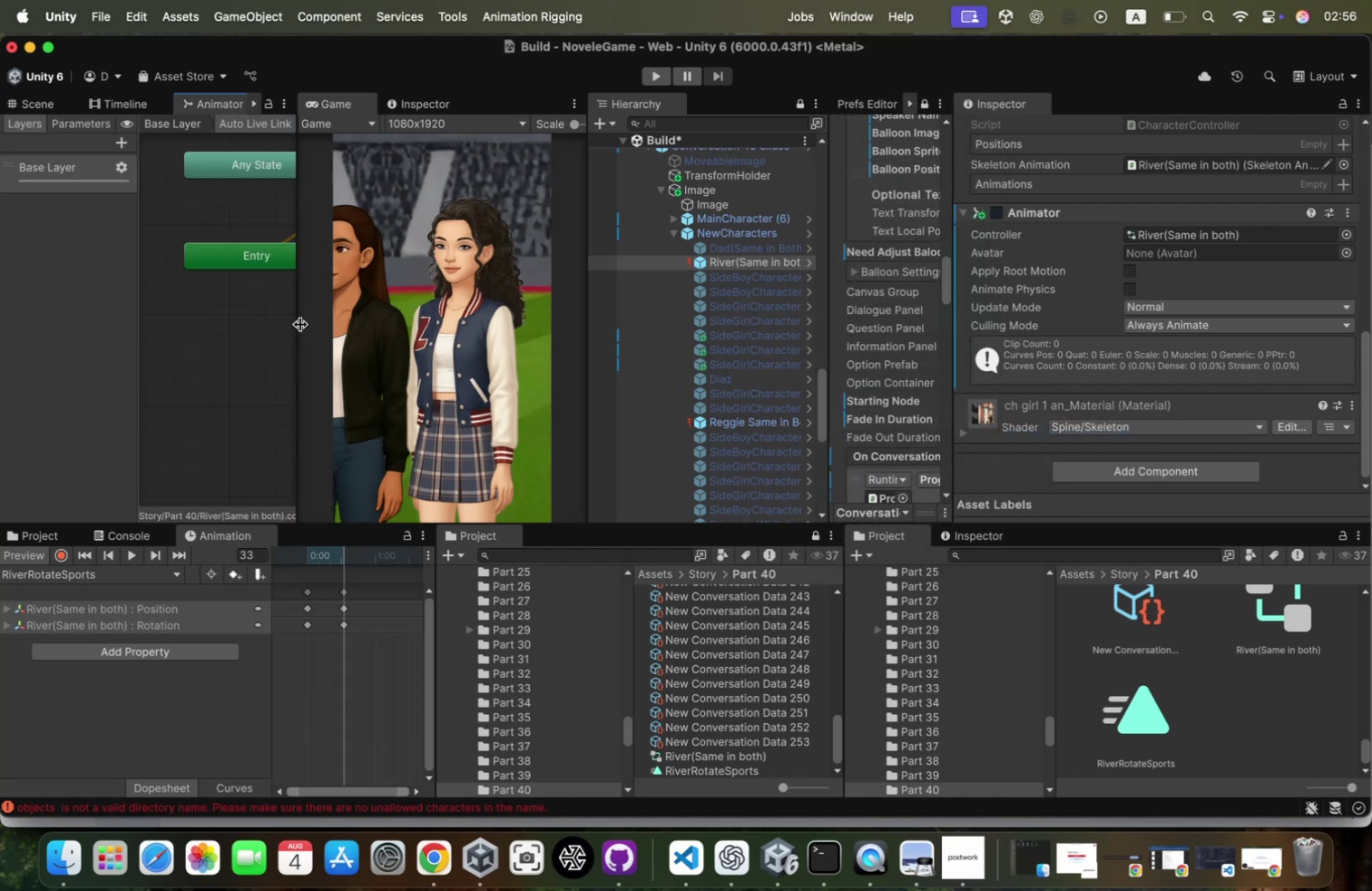 
wait(5.46)
 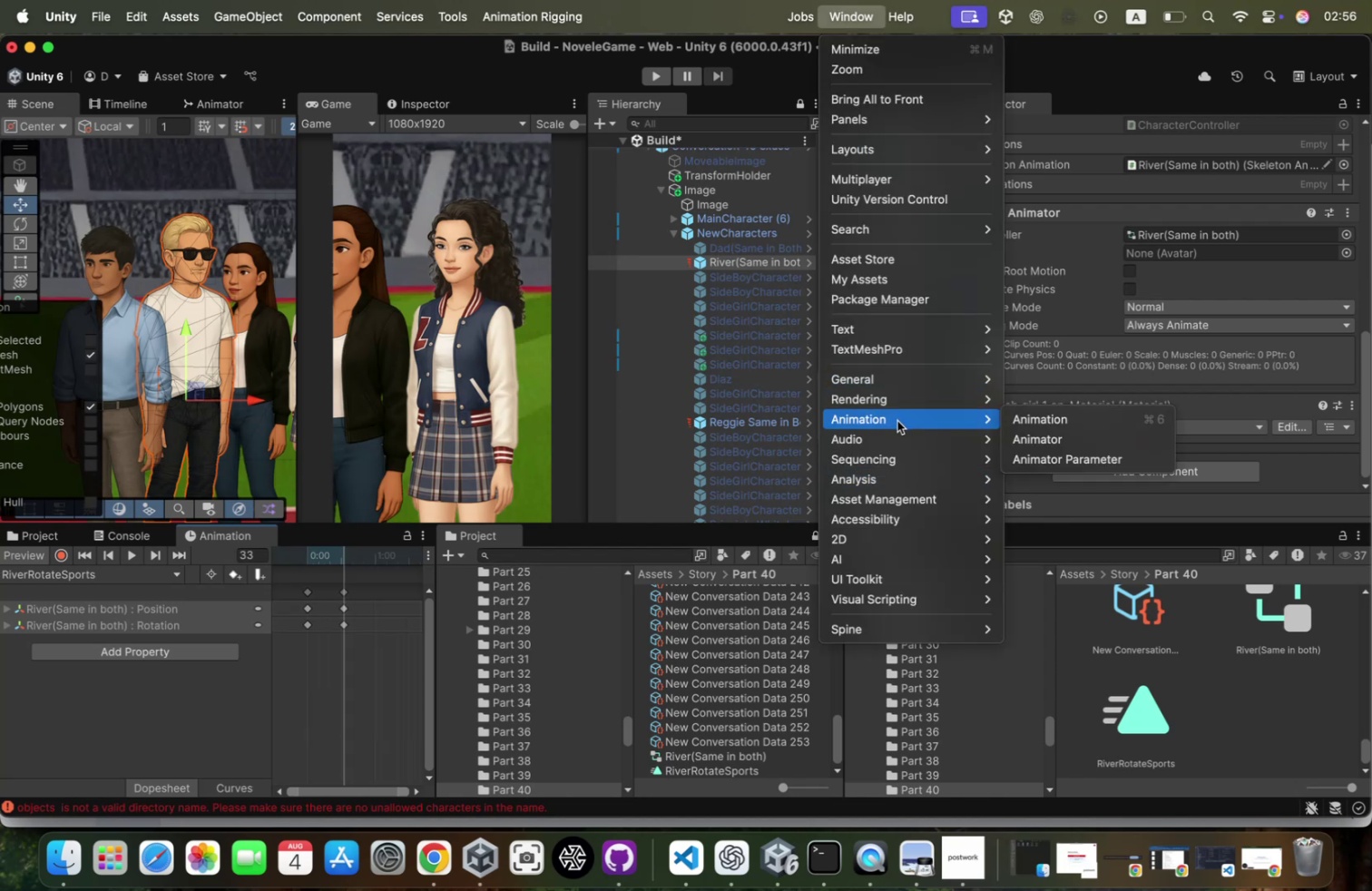 
right_click([446, 212])
 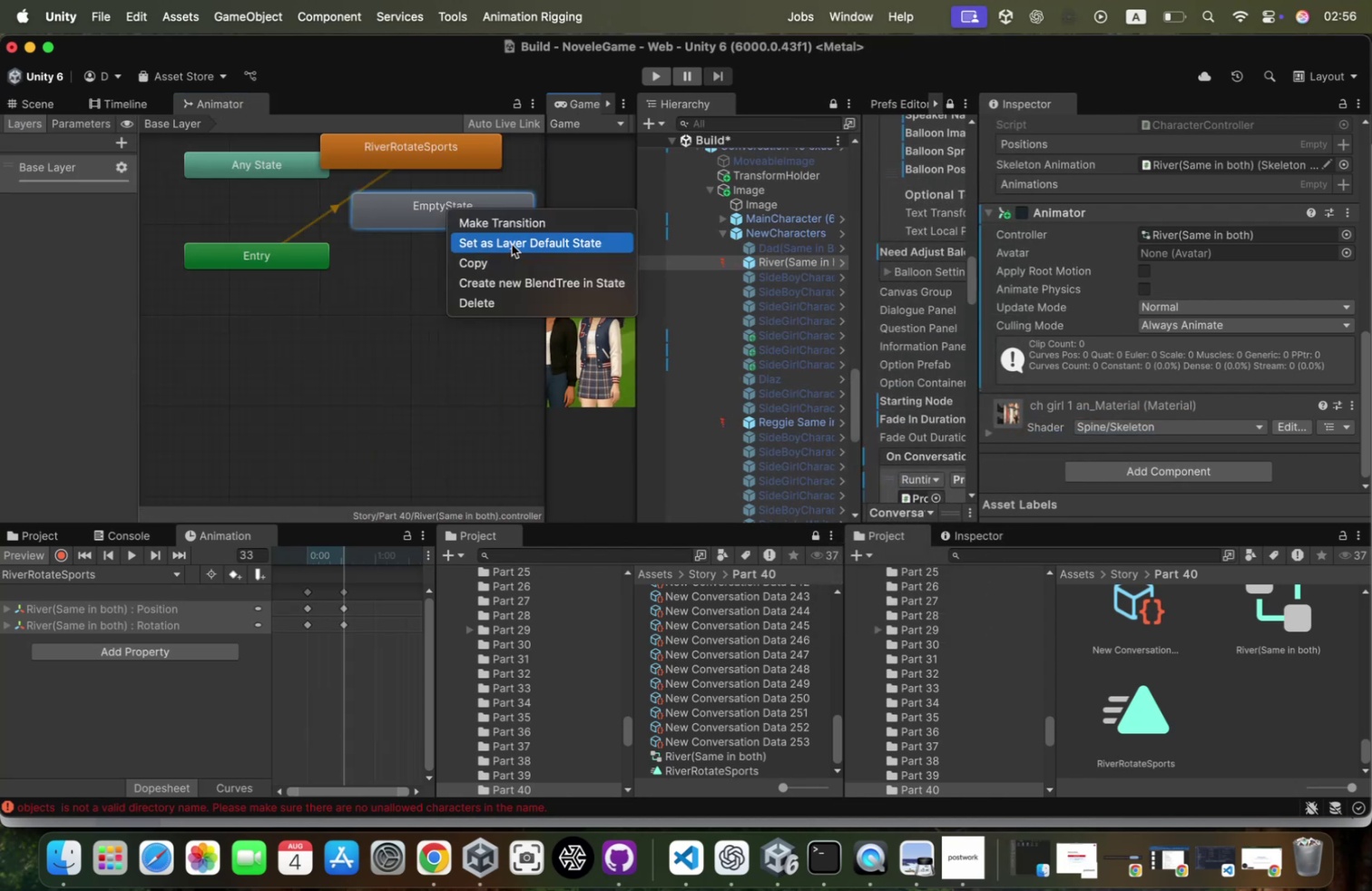 
left_click([513, 244])
 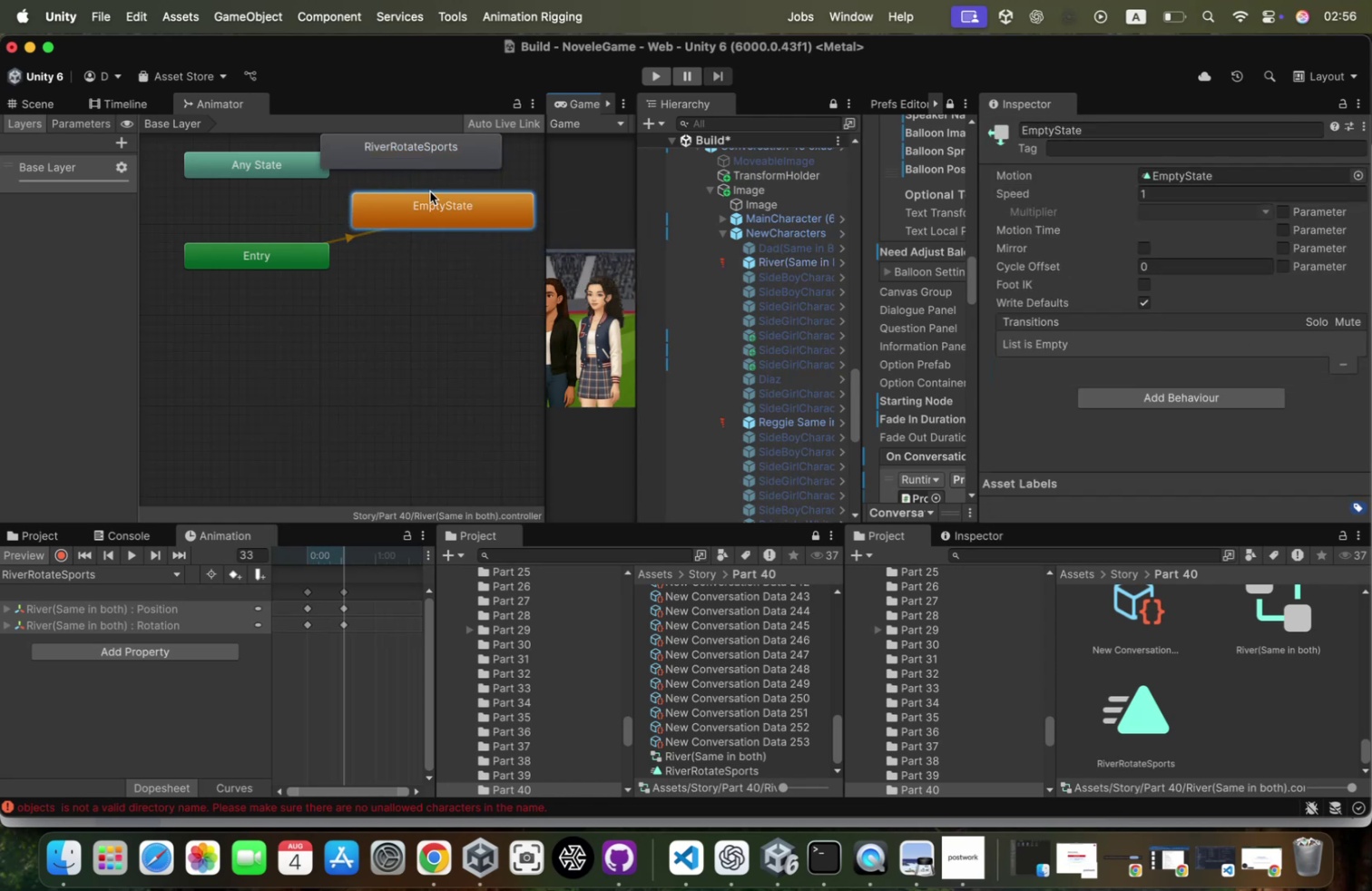 
left_click([437, 162])
 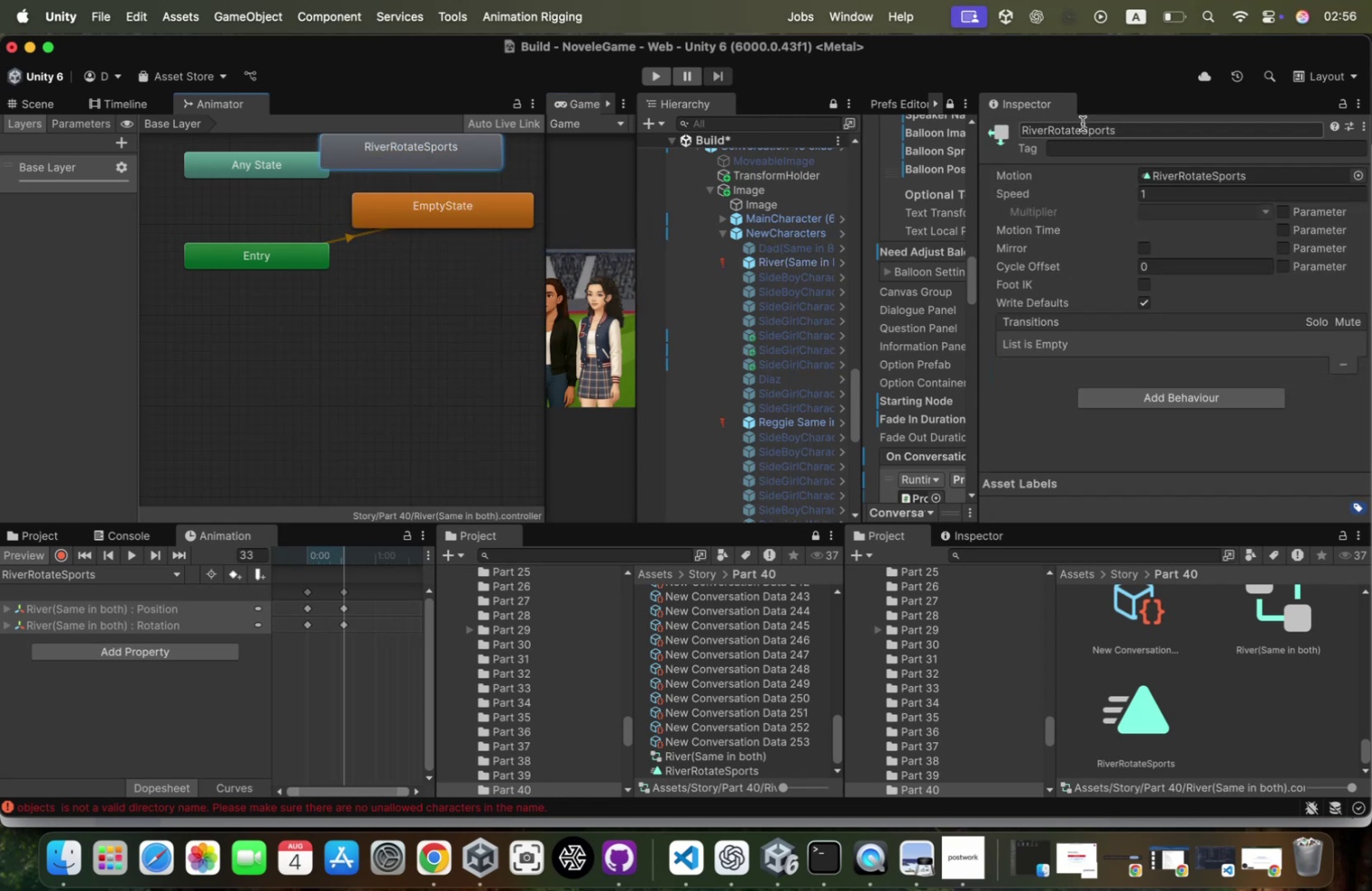 
left_click([1091, 117])
 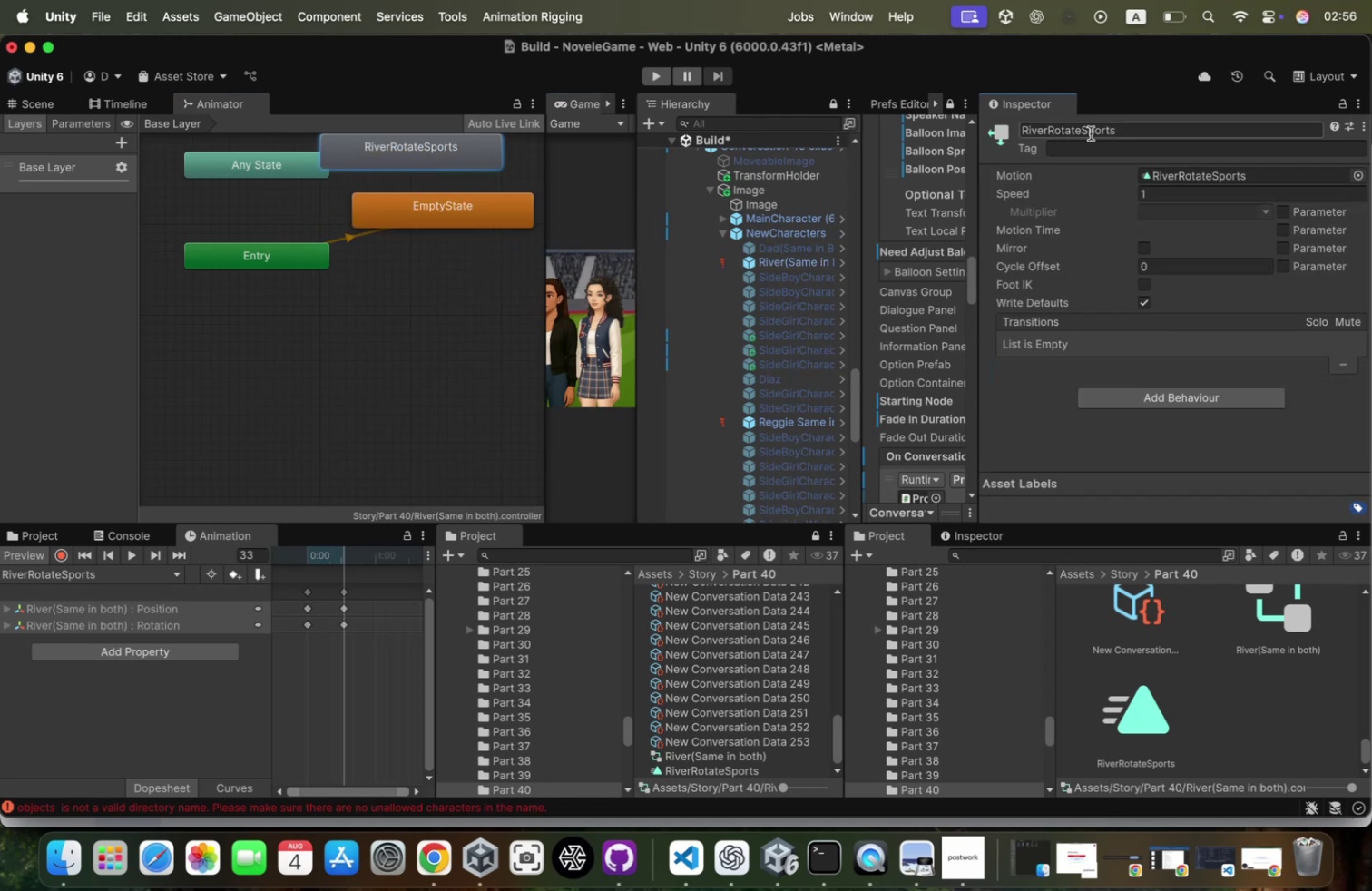 
left_click([1091, 133])
 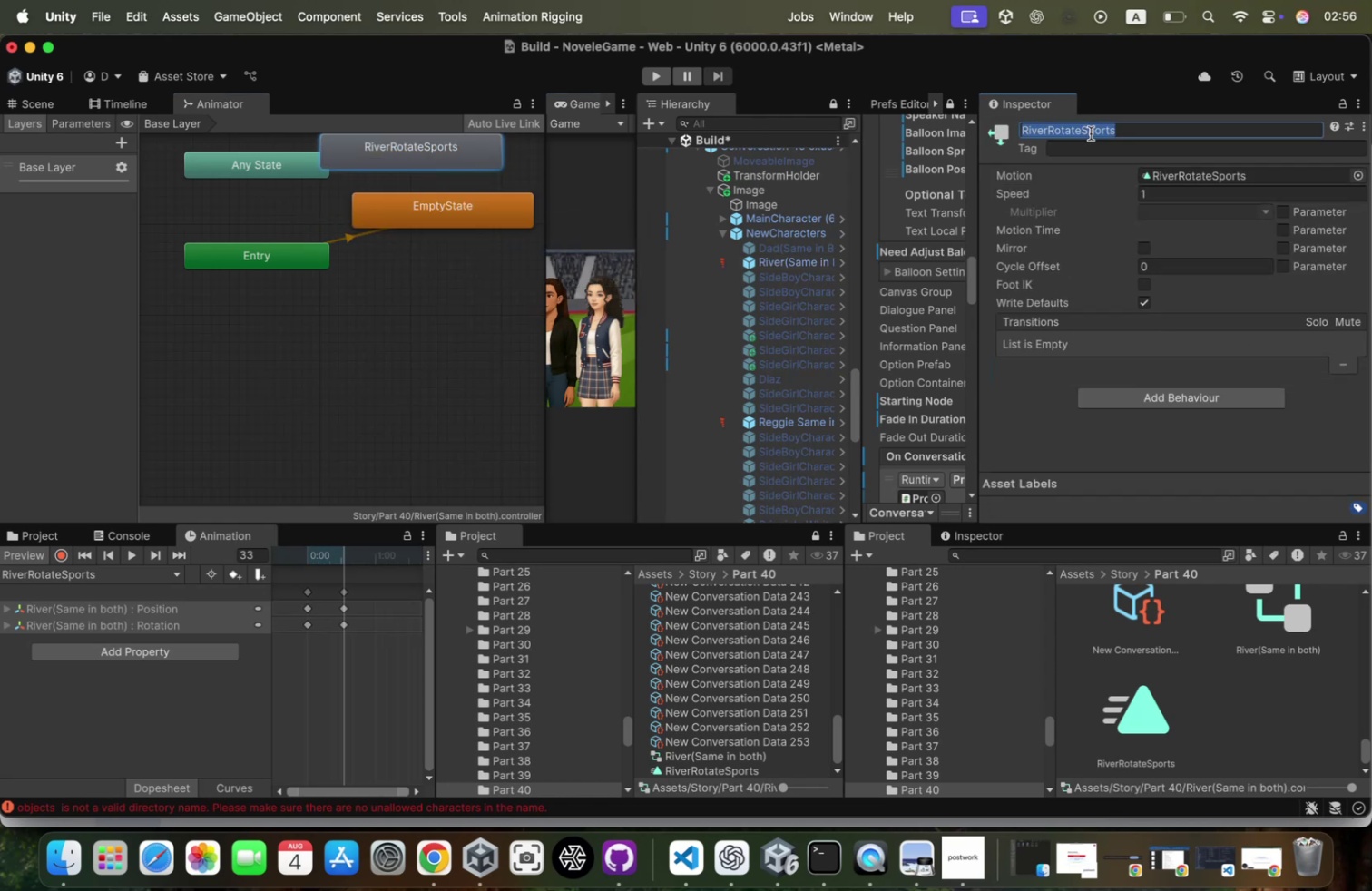 
key(Meta+CommandLeft)
 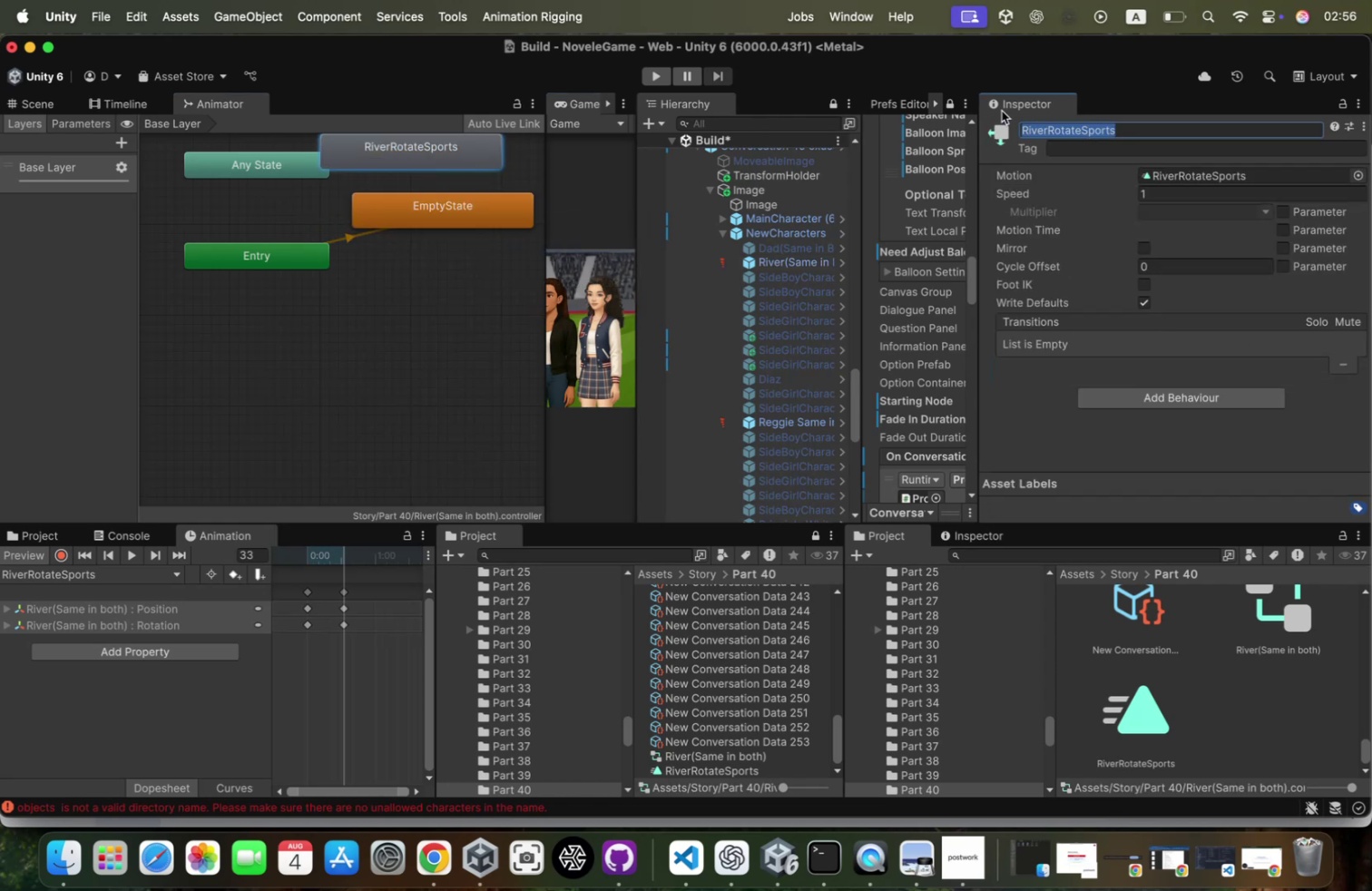 
key(Meta+C)
 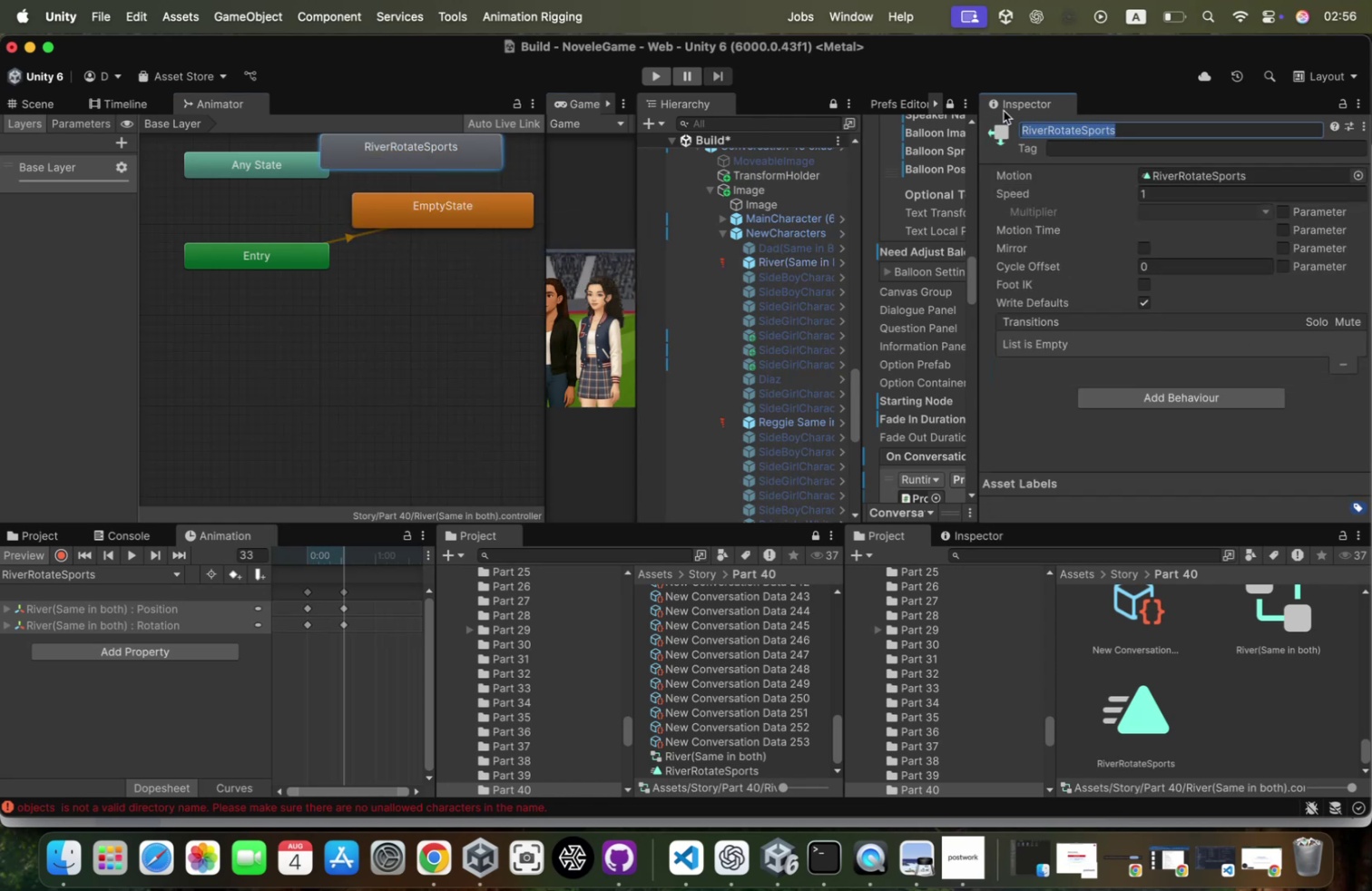 
key(Meta+CommandLeft)
 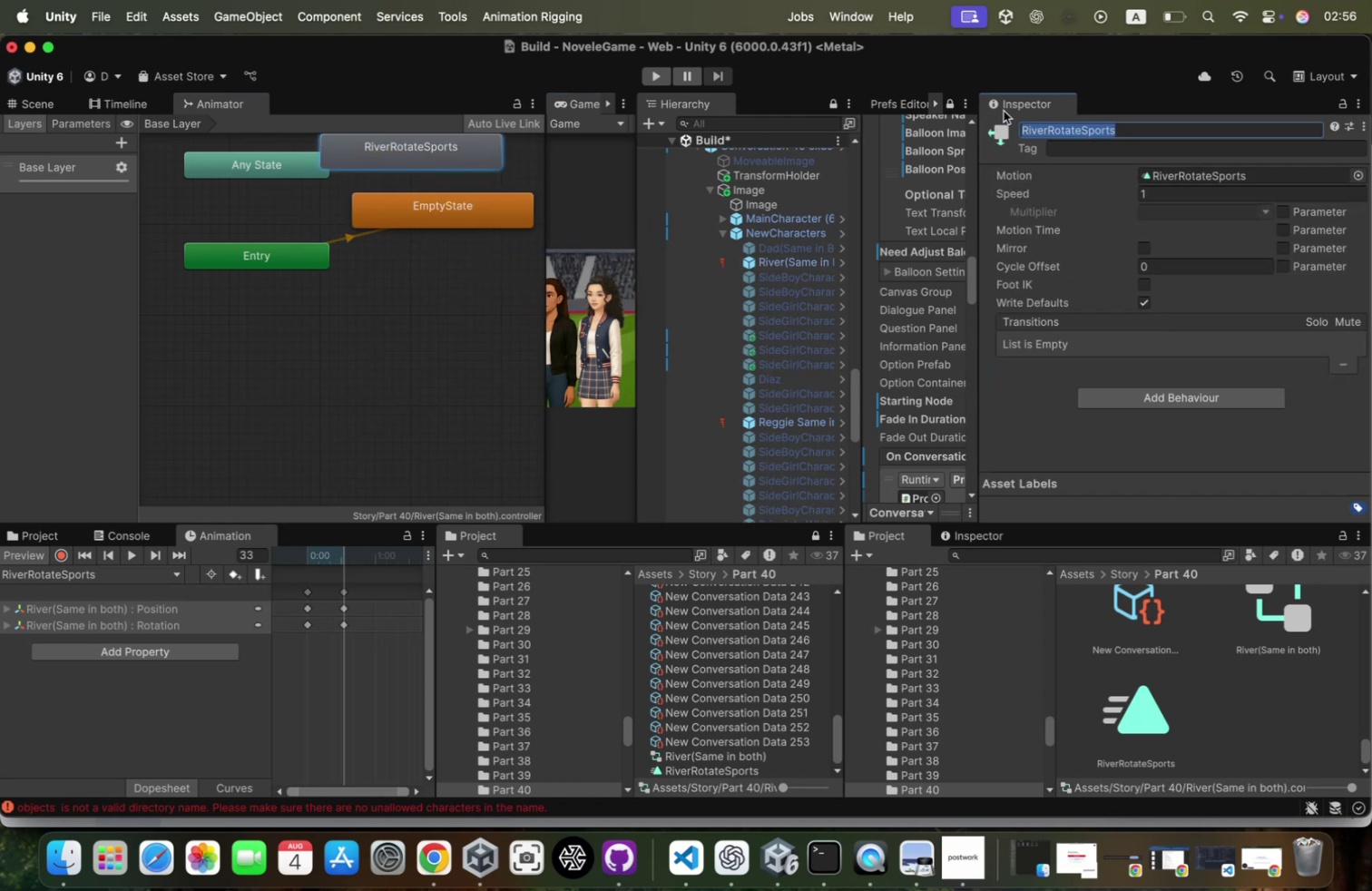 
key(Meta+C)
 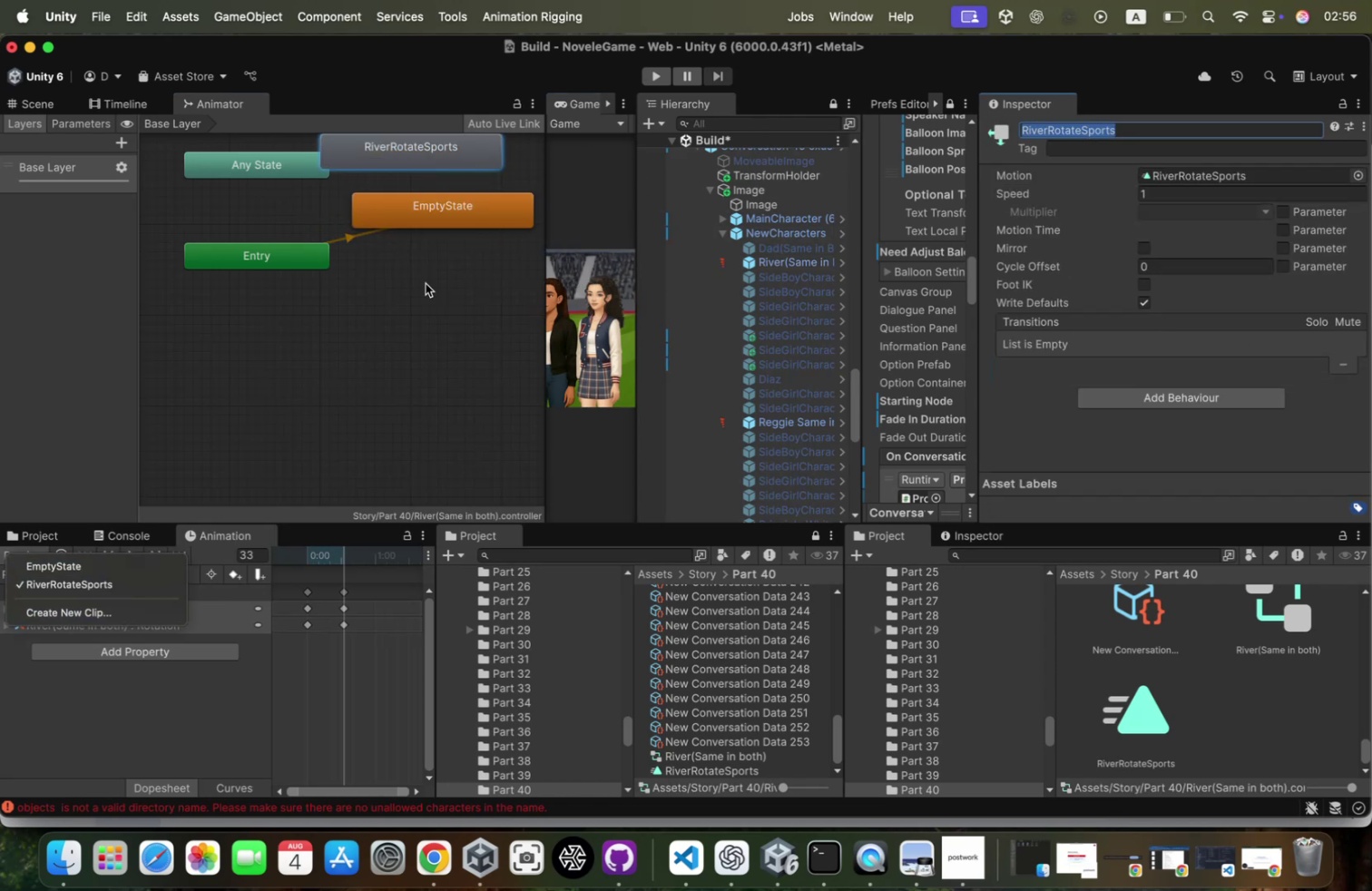 
wait(7.26)
 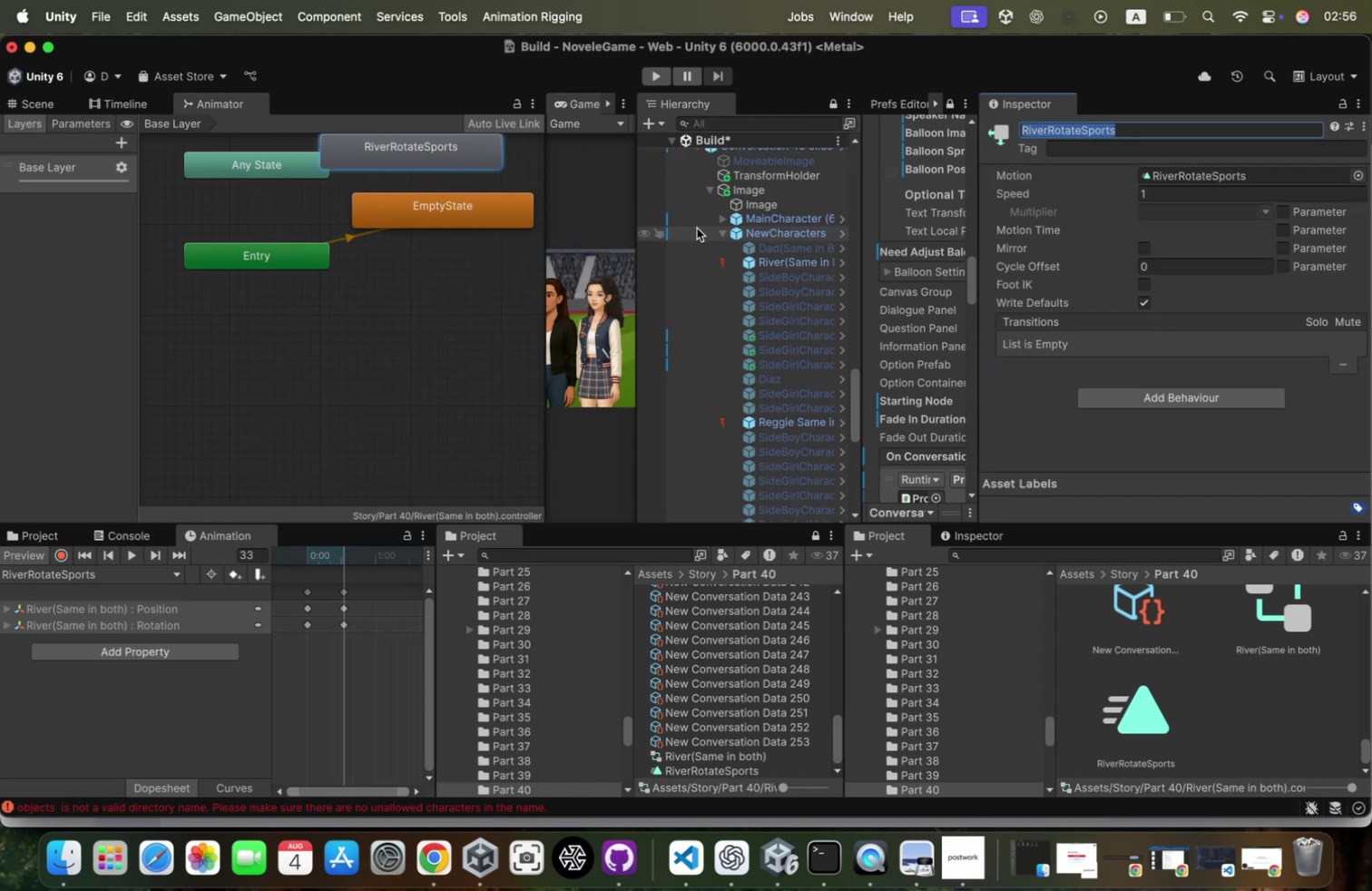 
left_click([44, 108])
 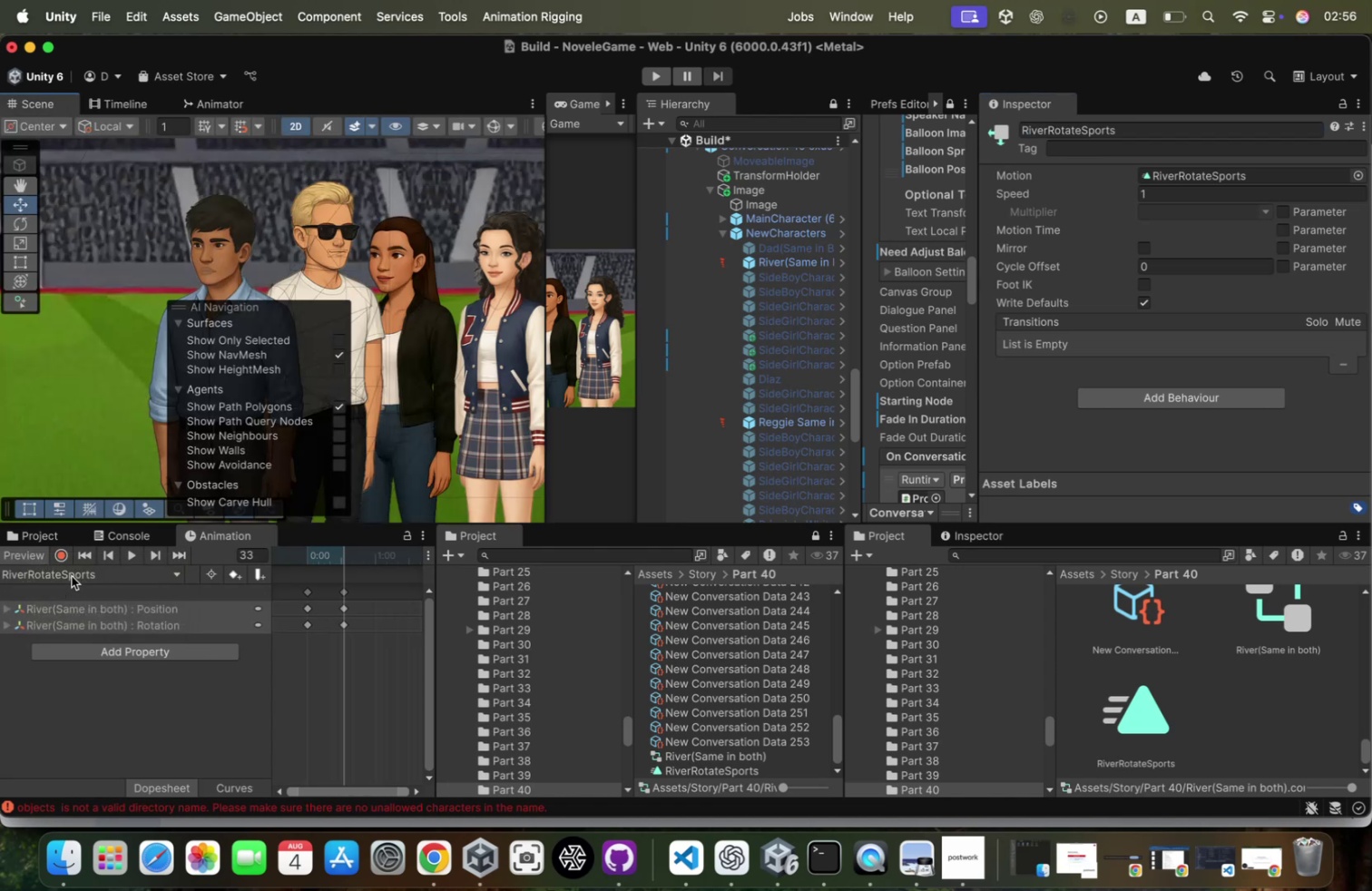 
mouse_move([122, 609])
 